 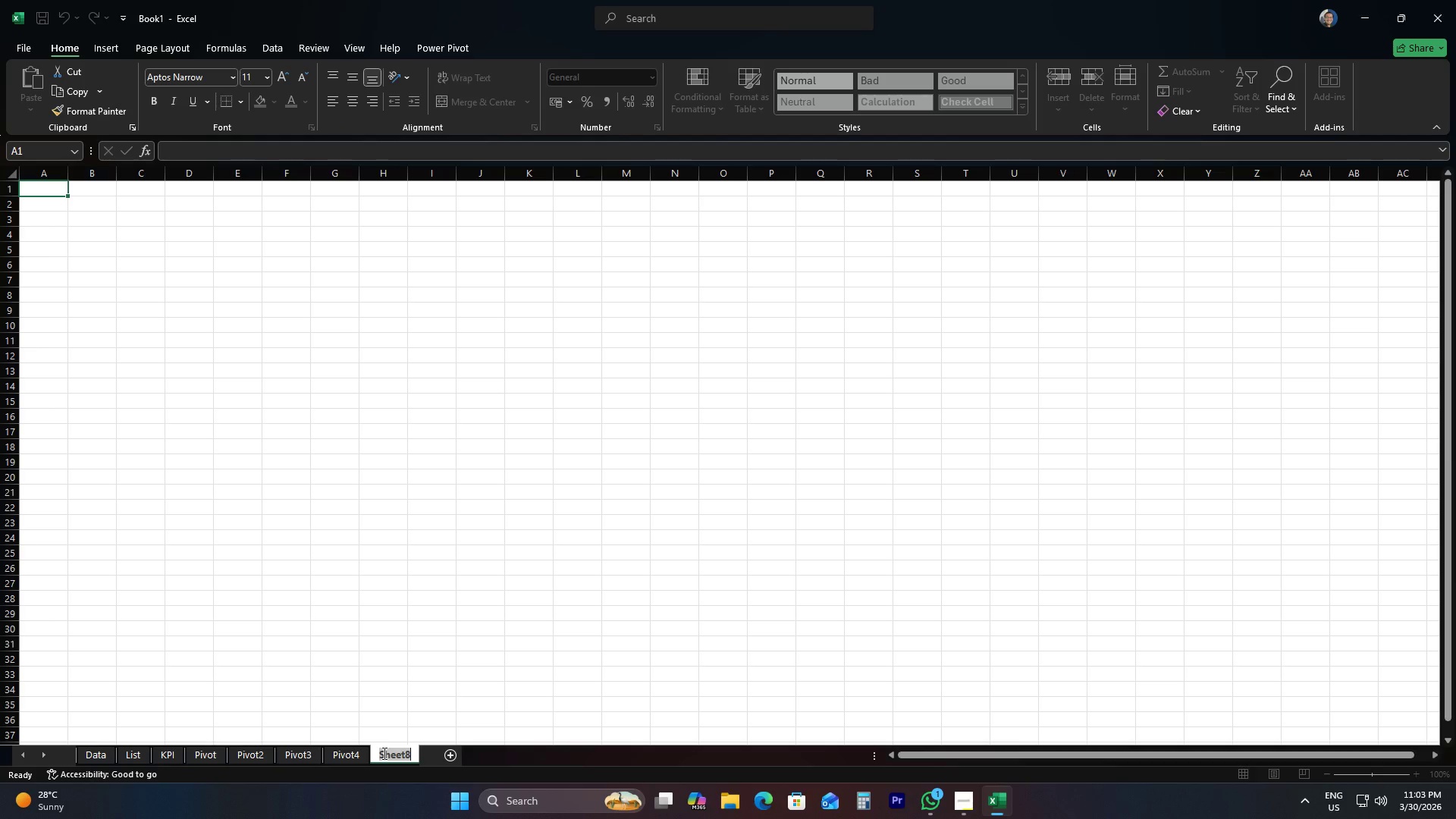 
key(Control+ControlLeft)
 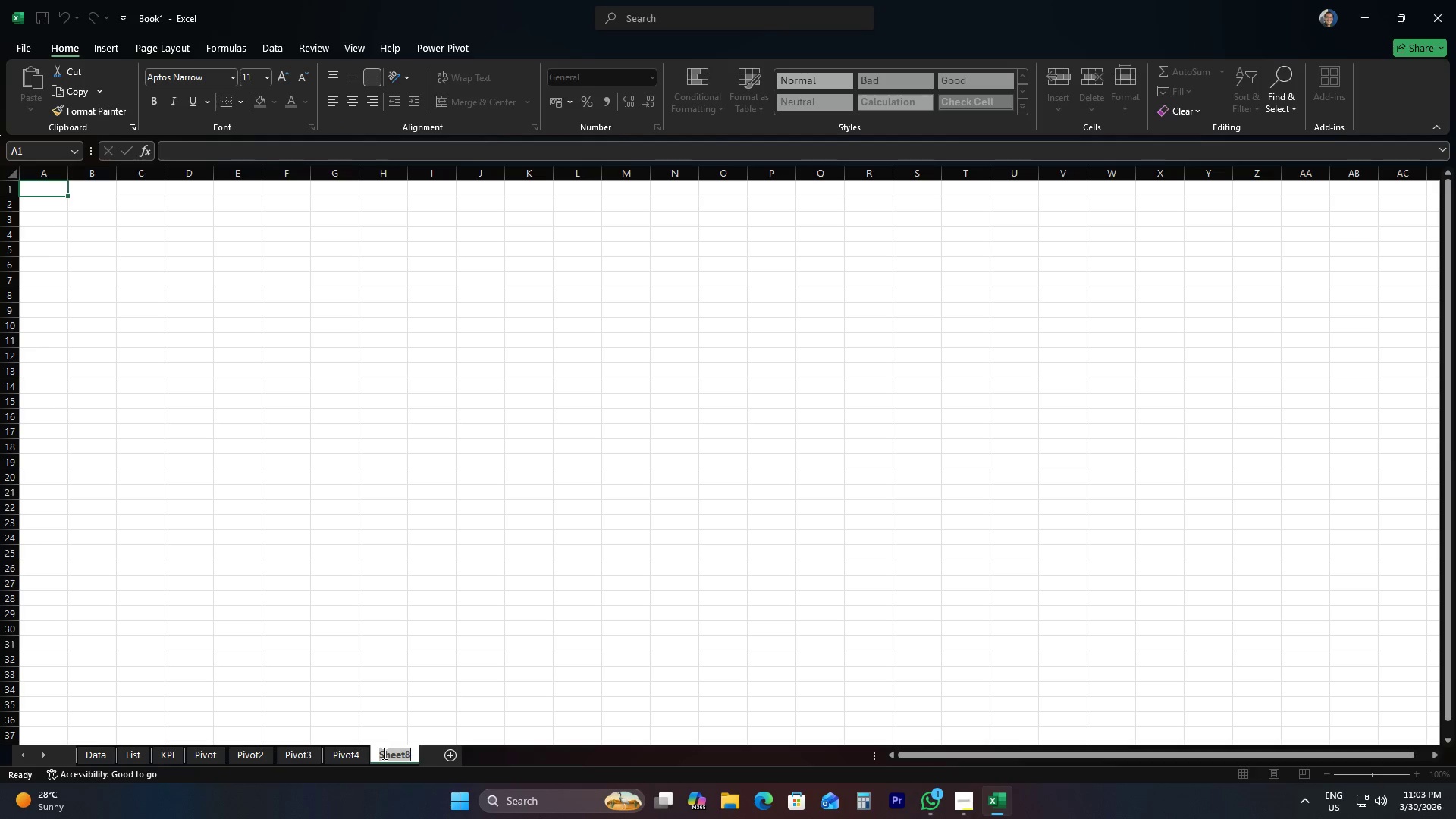 
key(Control+ControlLeft)
 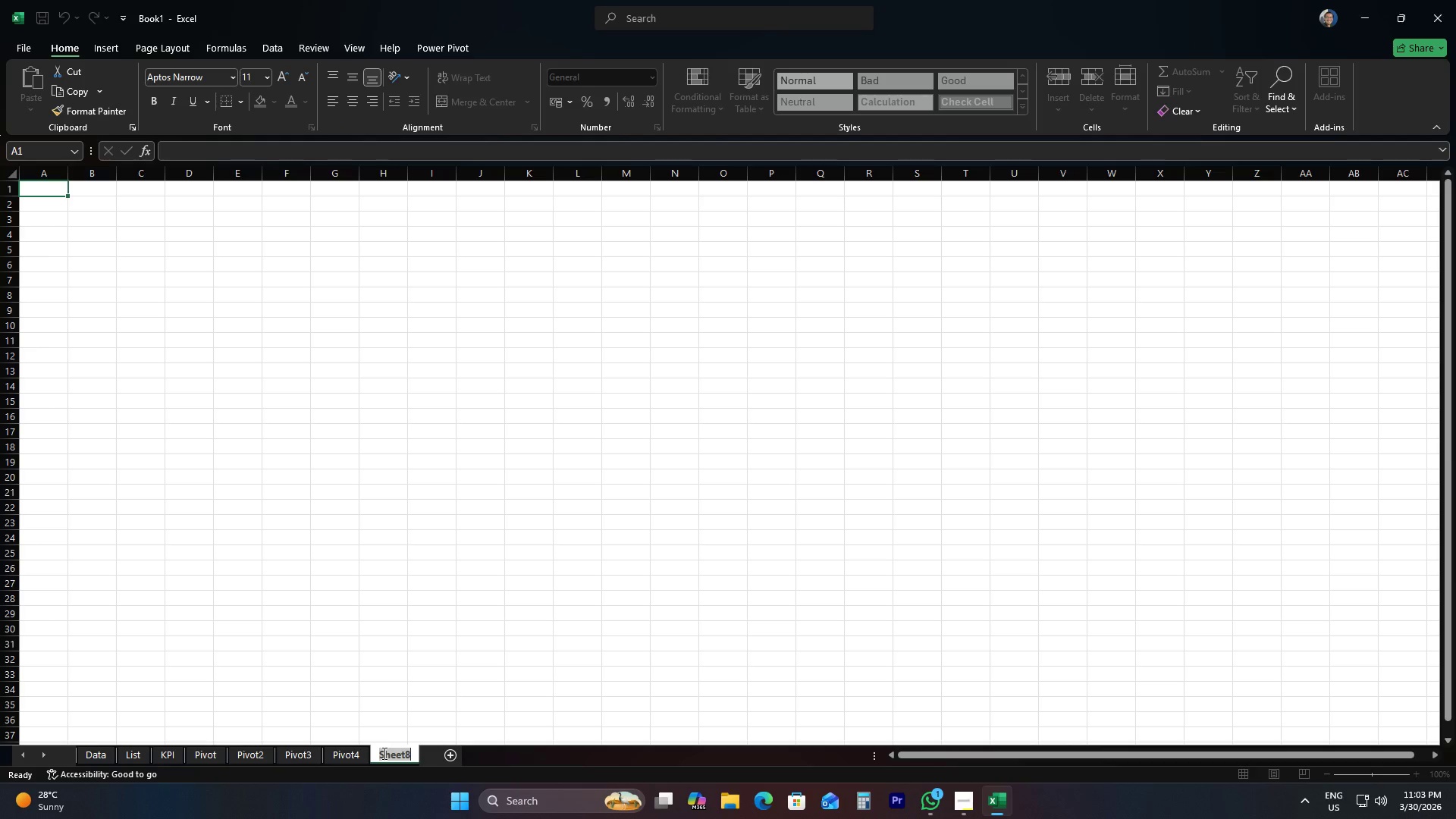 
type(Dashboard)
 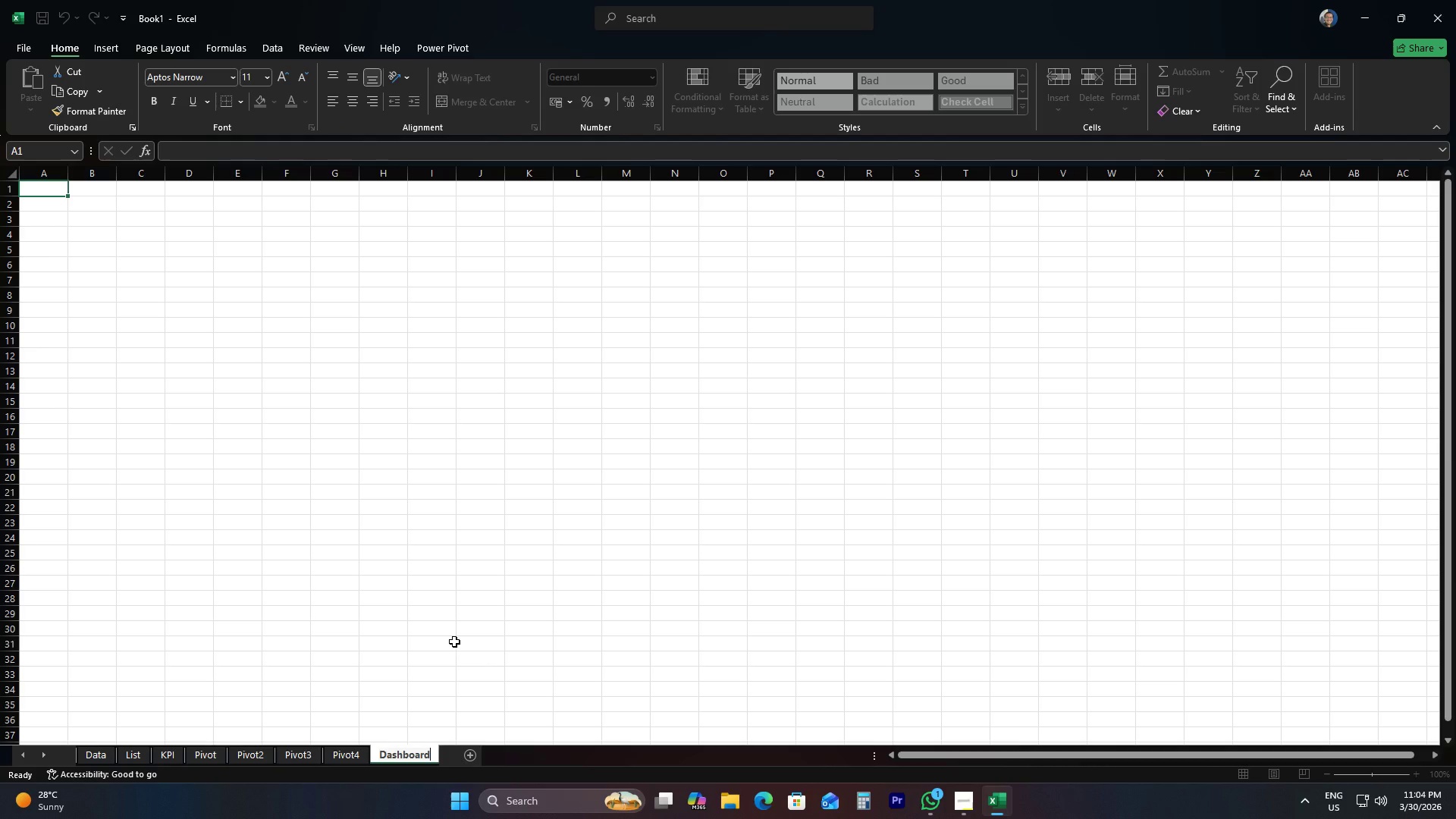 
wait(69.86)
 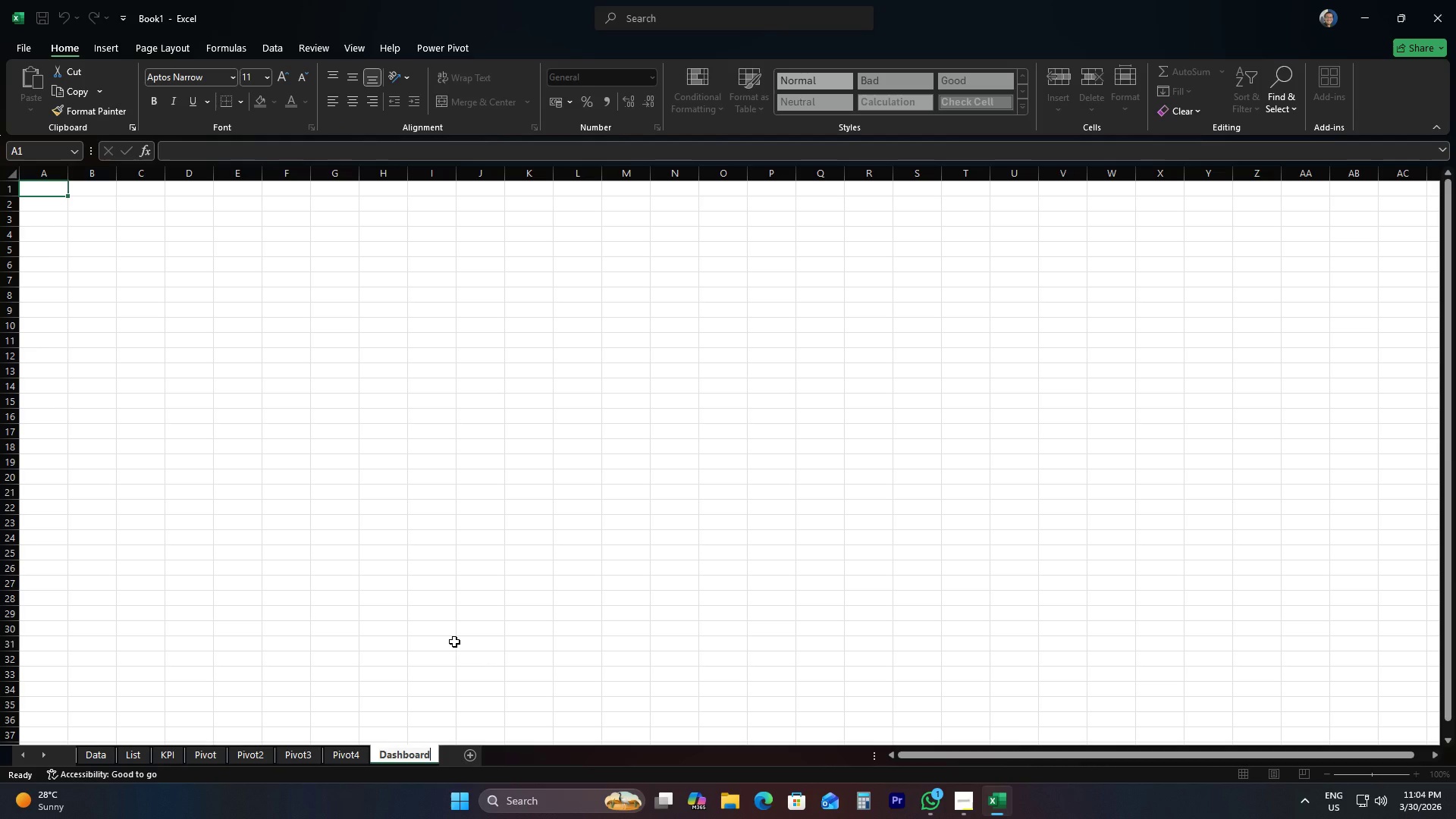 
double_click([52, 190])
 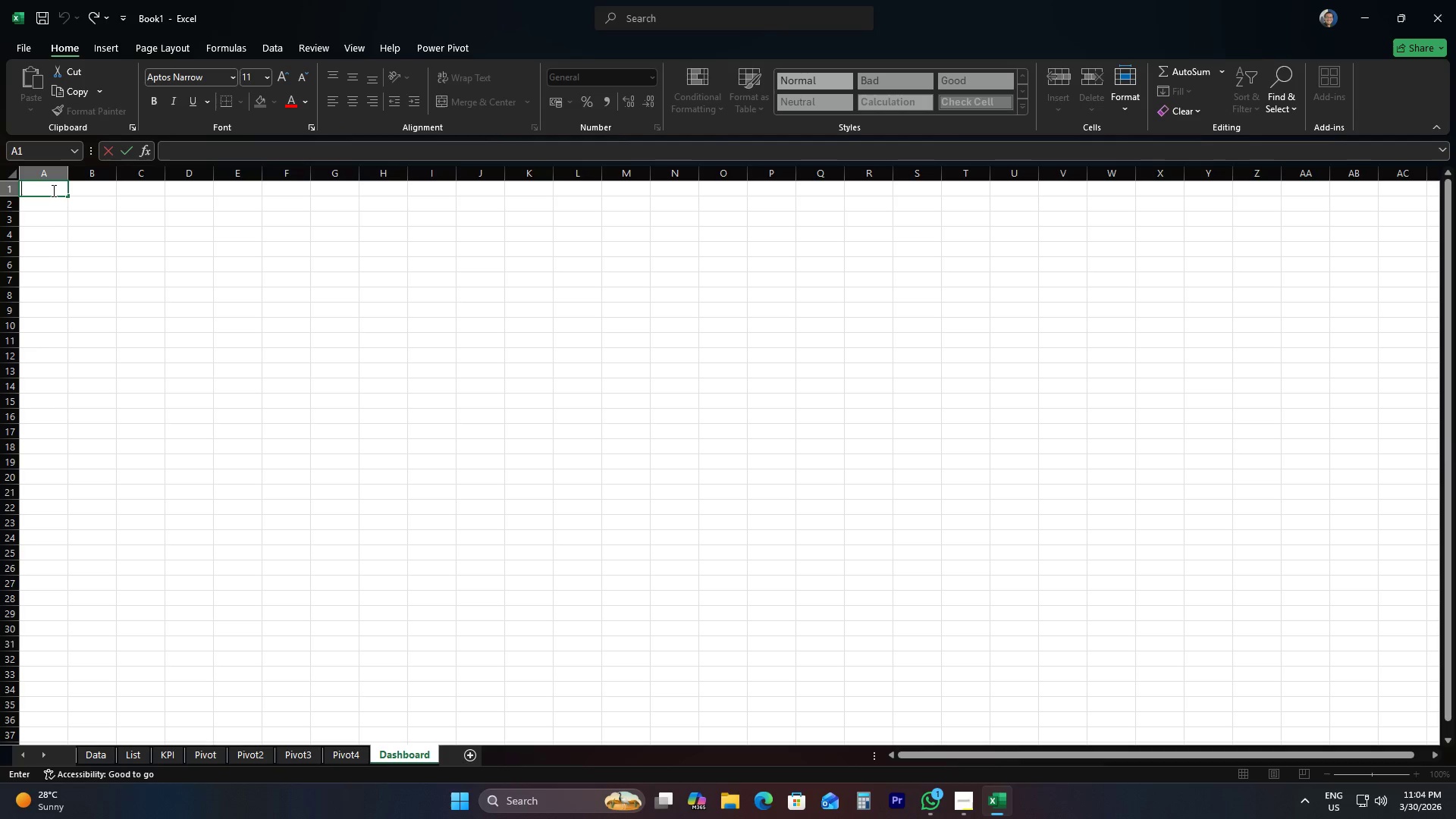 
type(Metric)
 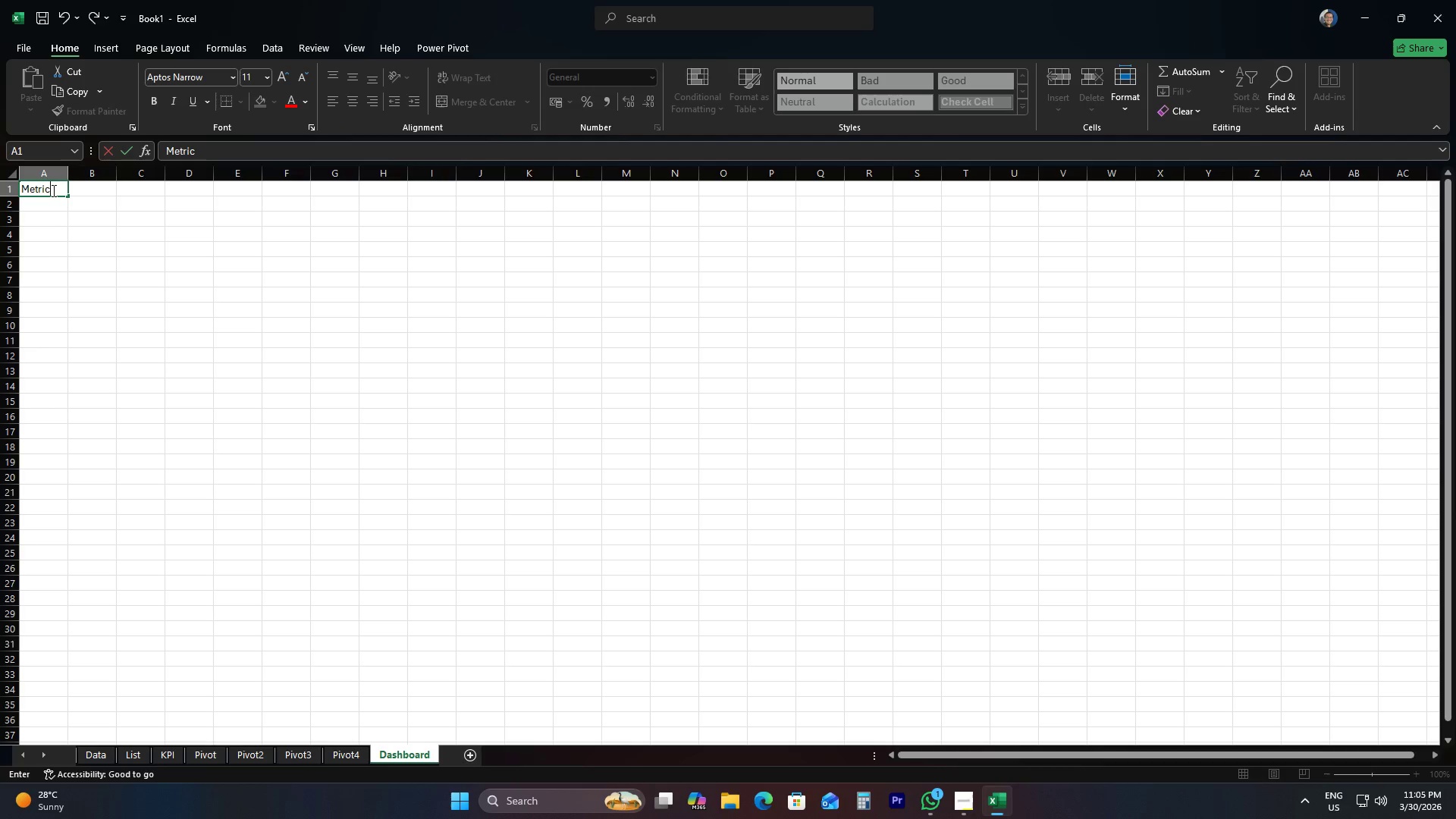 
key(ArrowRight)
 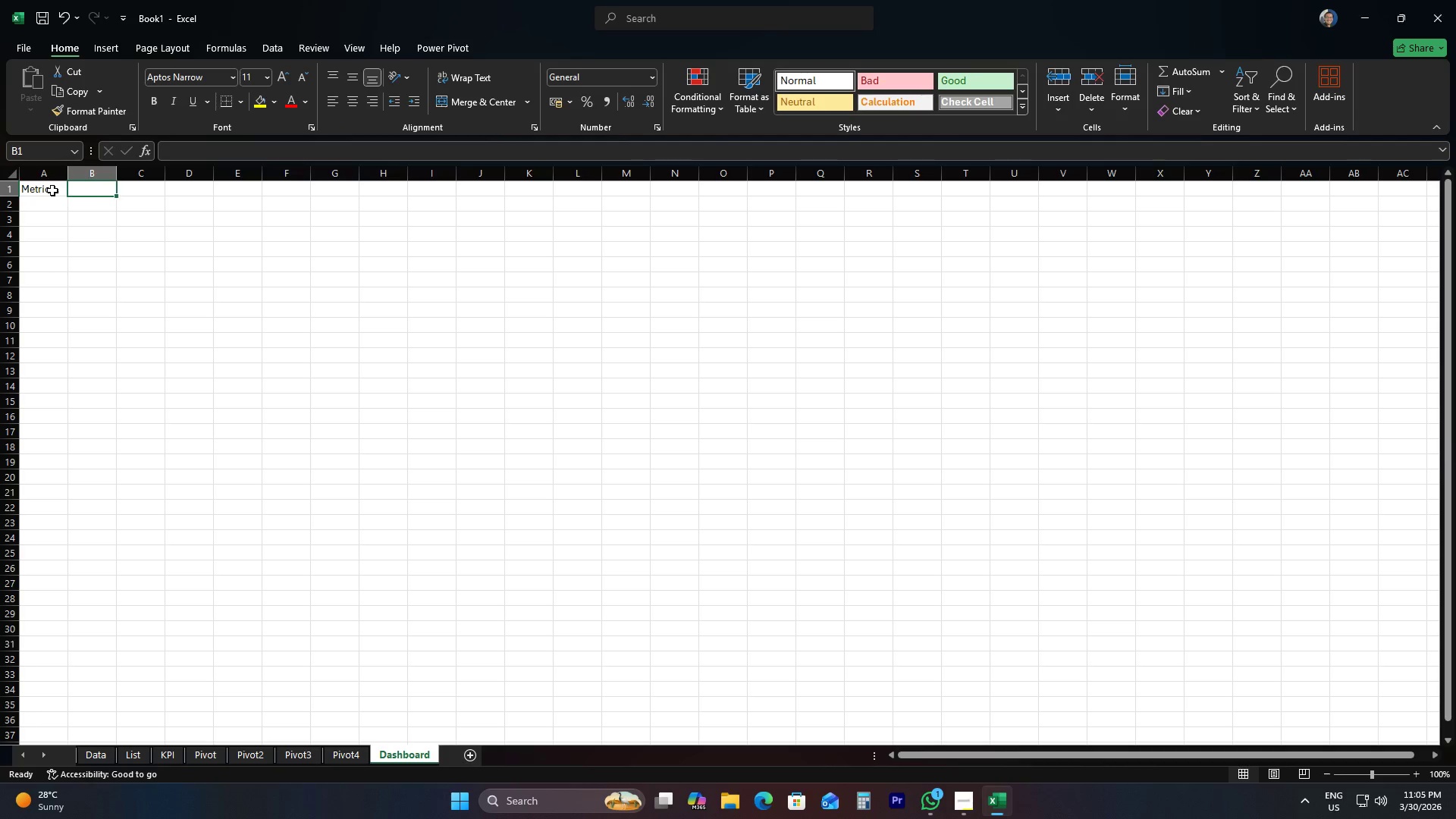 
hold_key(key=ShiftLeft, duration=0.31)
 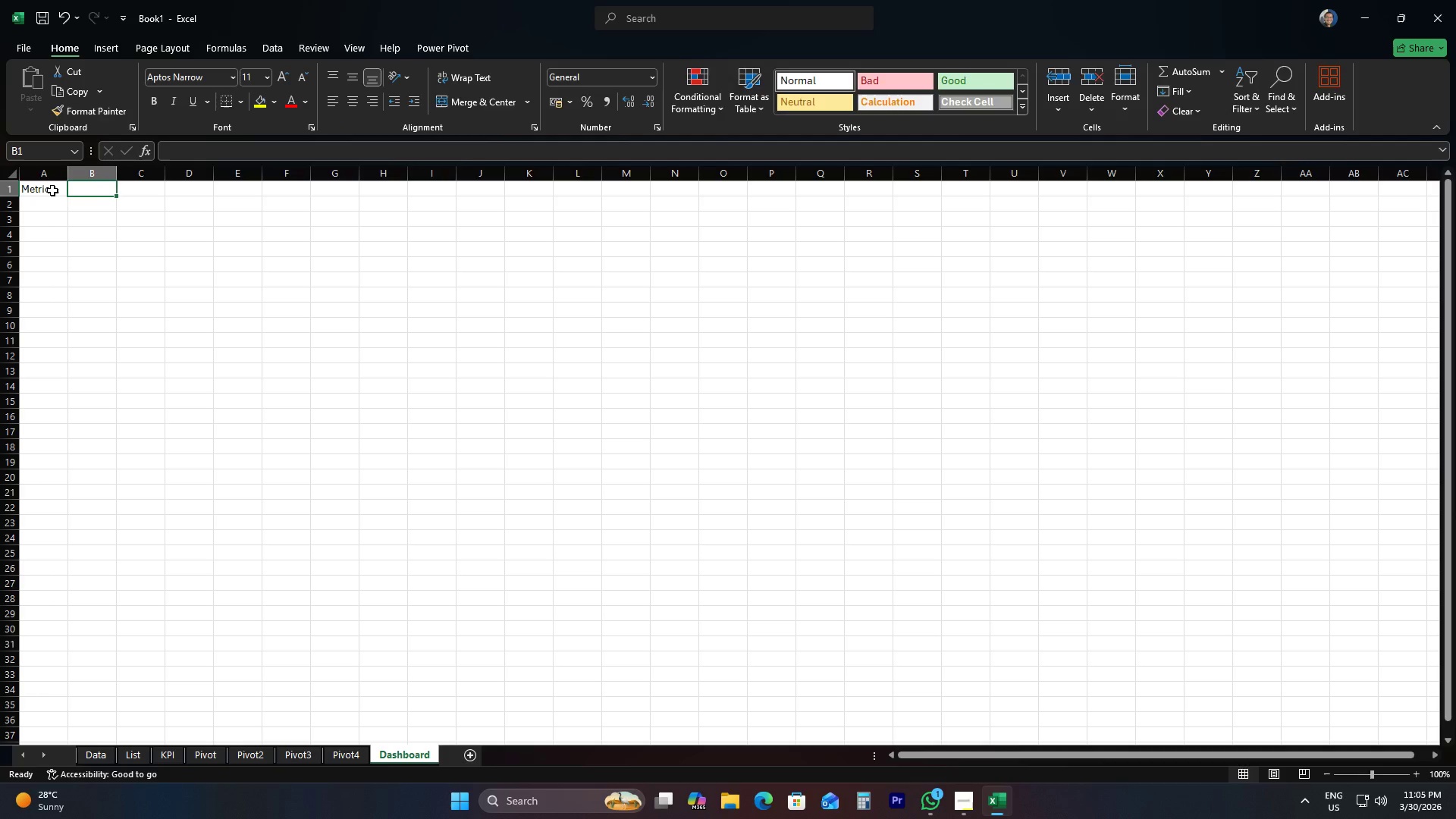 
type(a)
key(Backspace)
type(Value)
 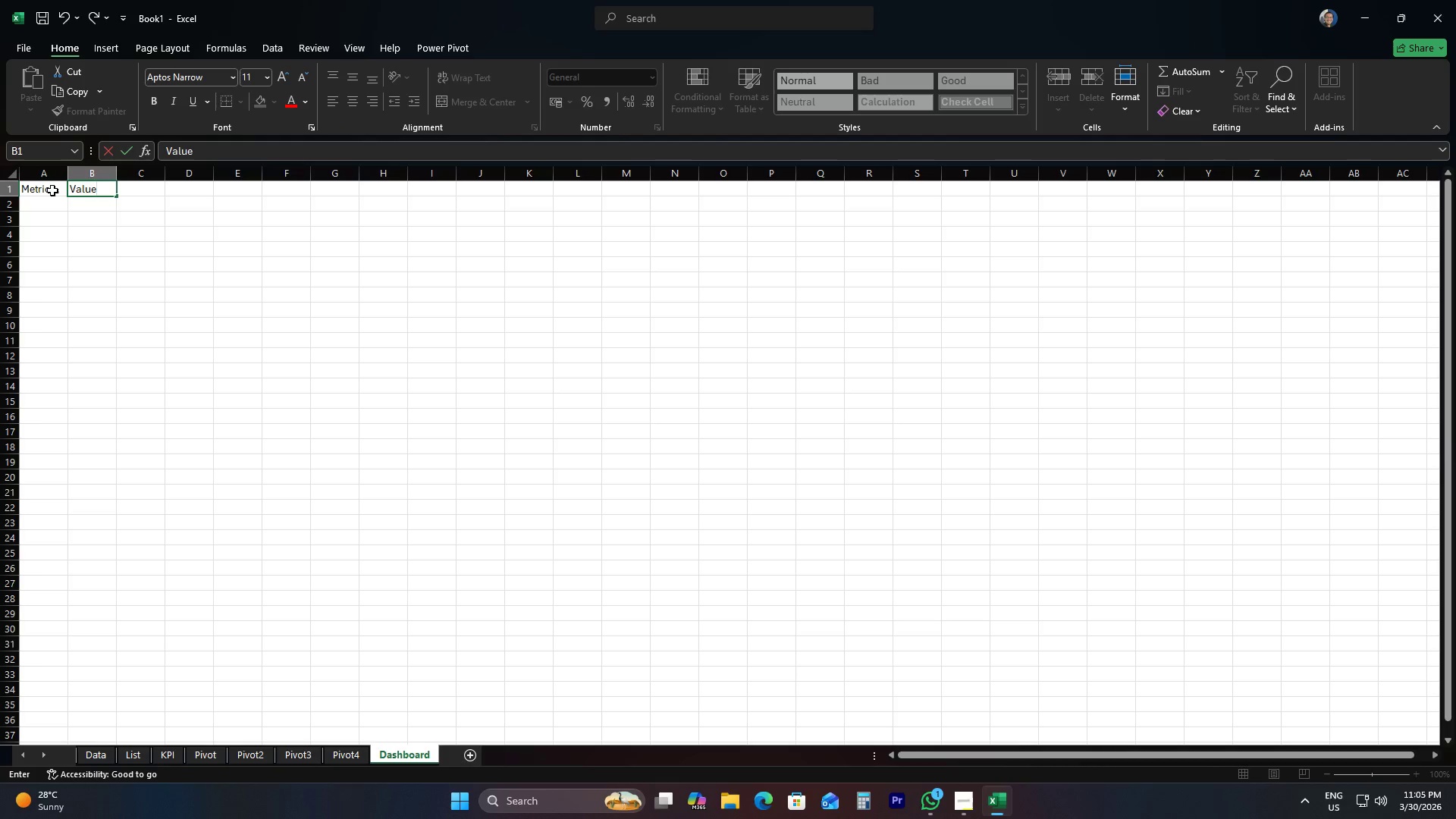 
key(ArrowDown)
 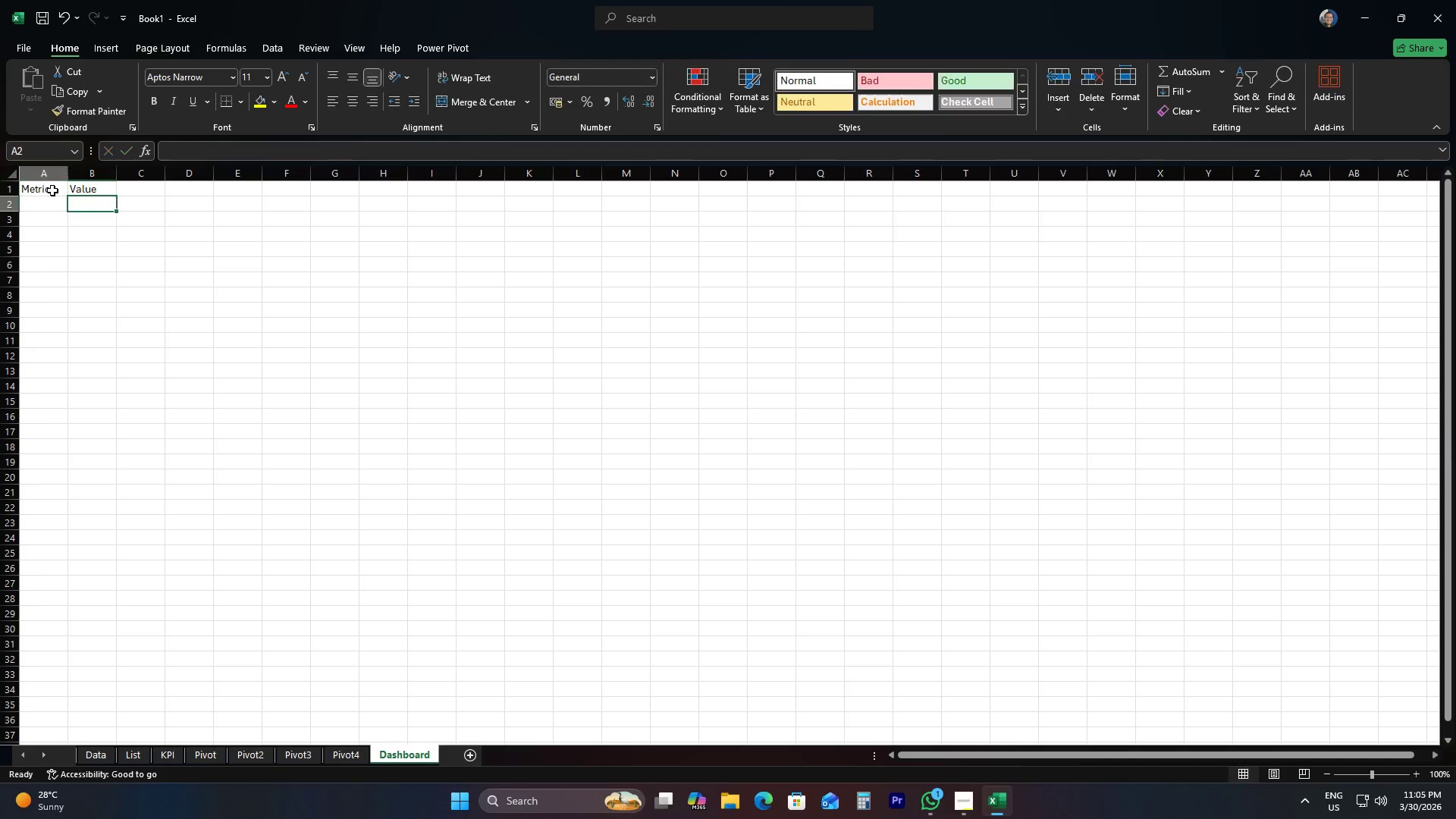 
key(ArrowLeft)
 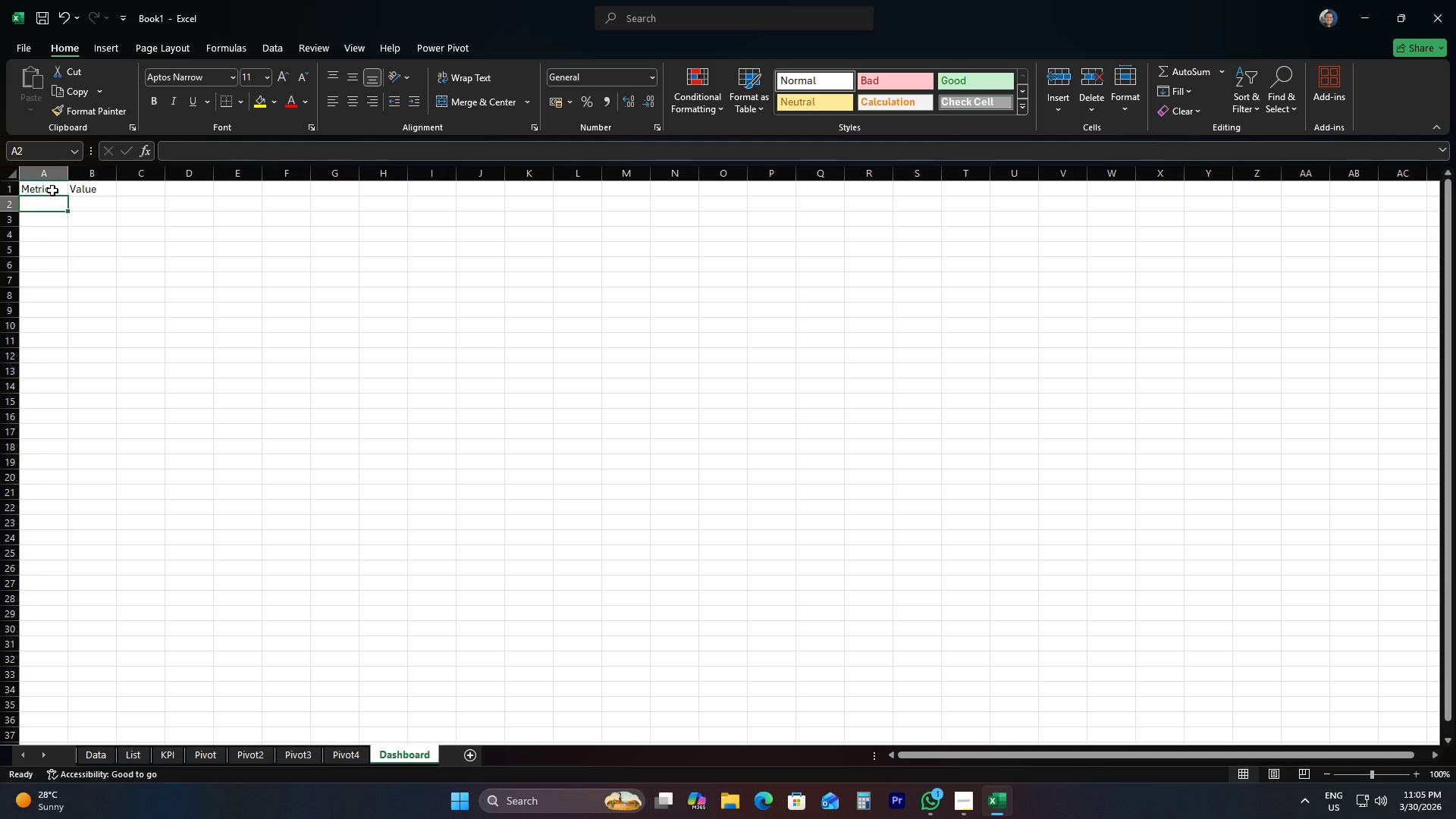 
type(Hot Count)
 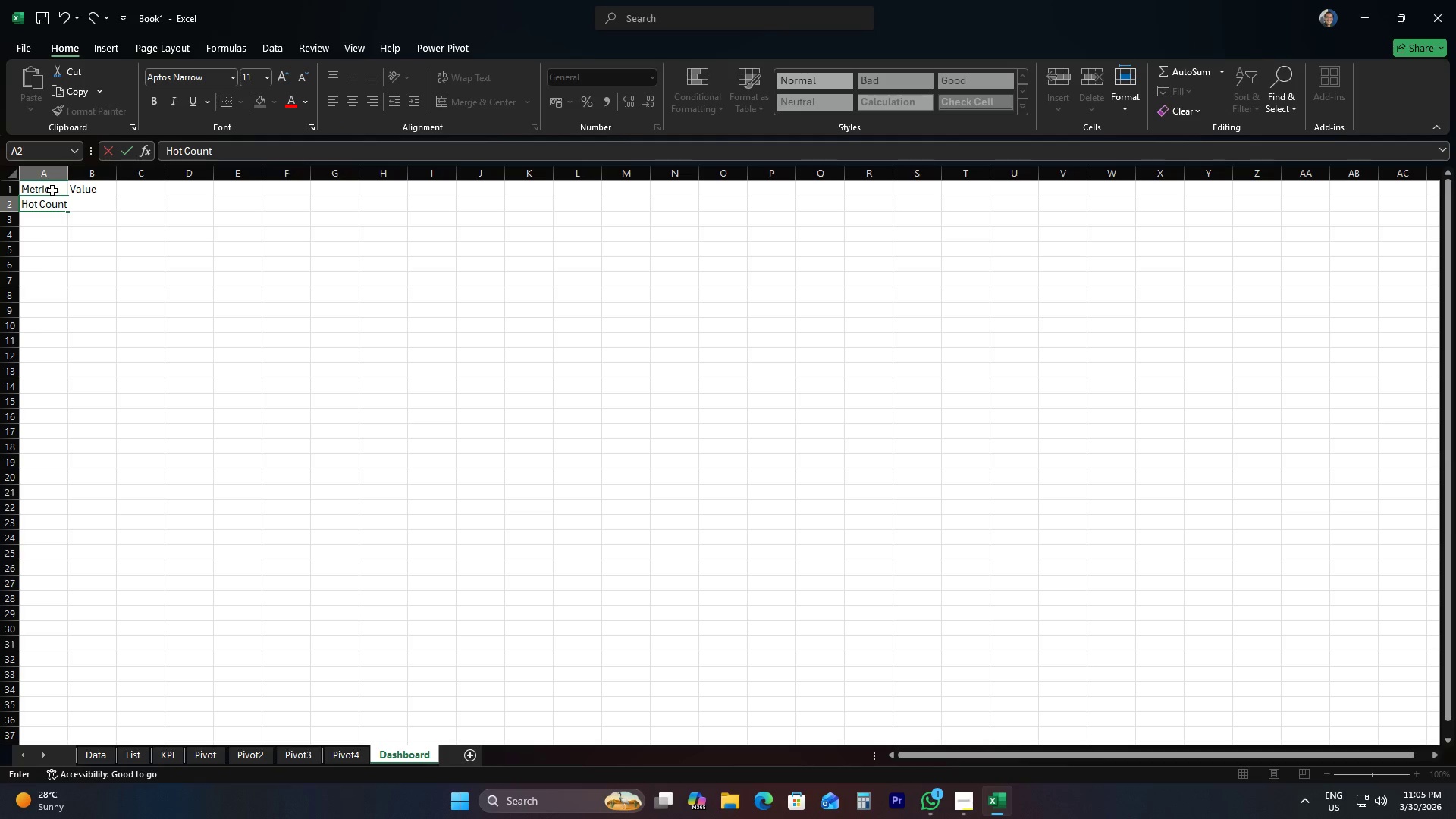 
key(ArrowDown)
 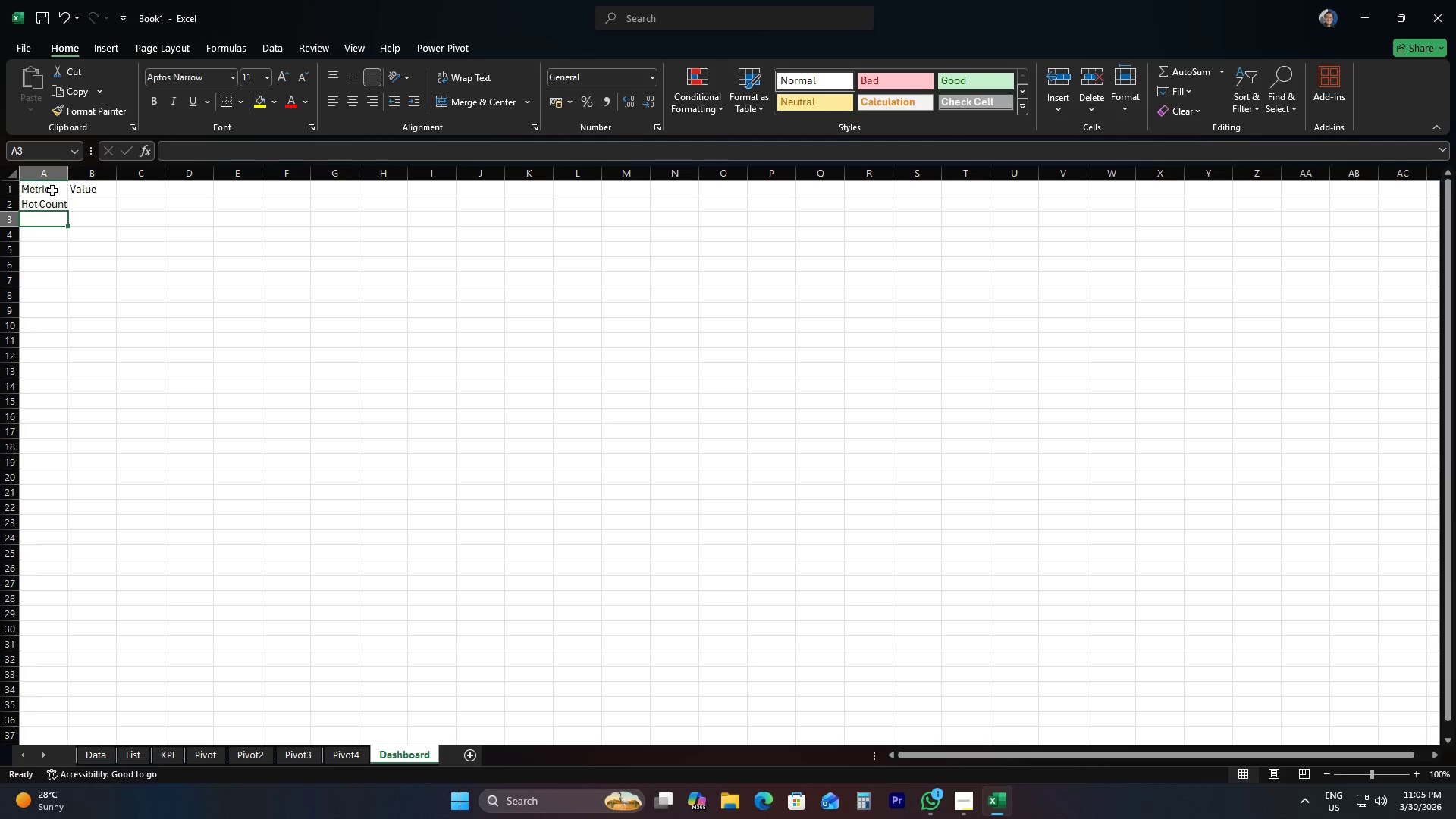 
type(Cold Count)
 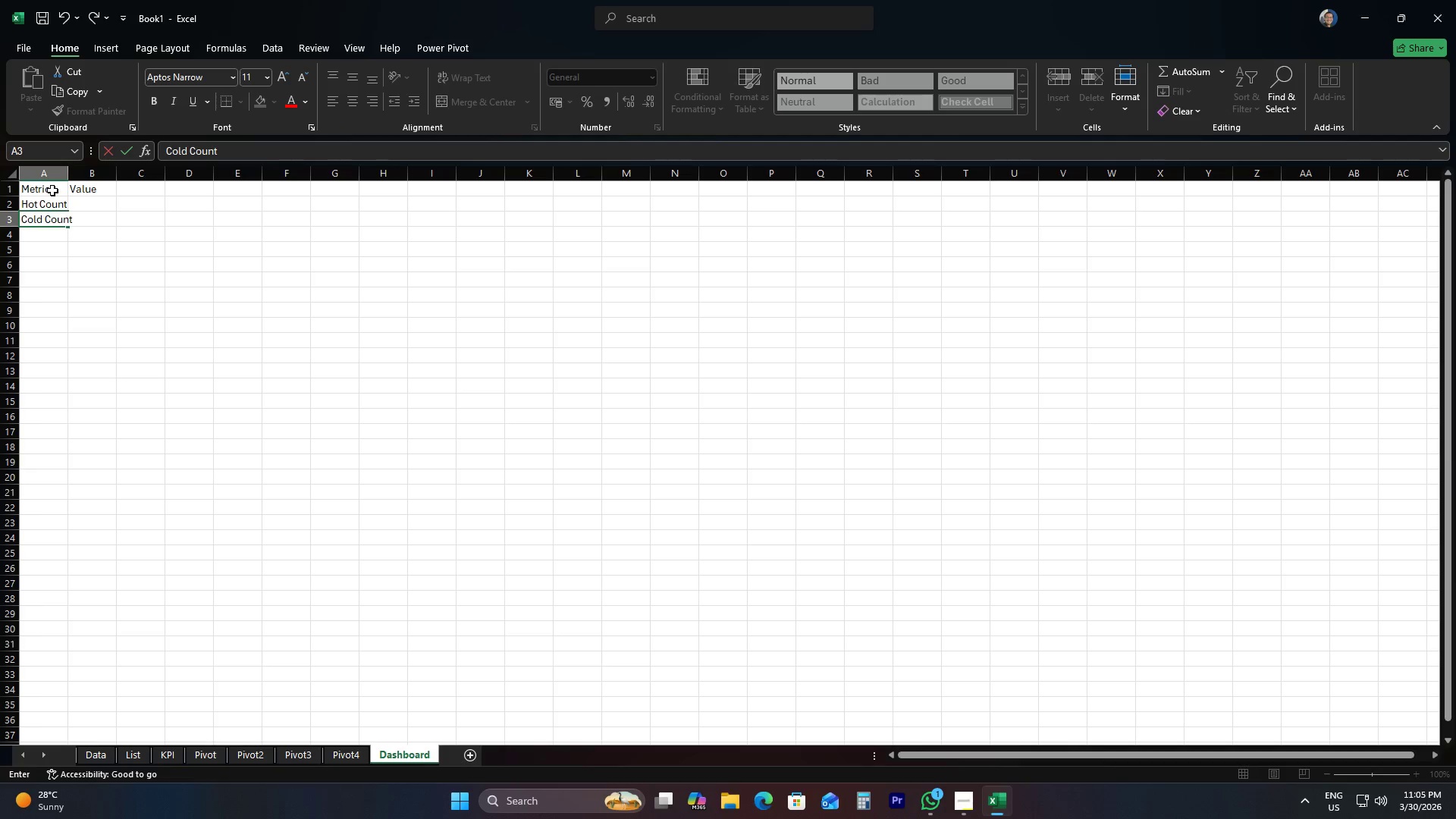 
key(ArrowDown)
 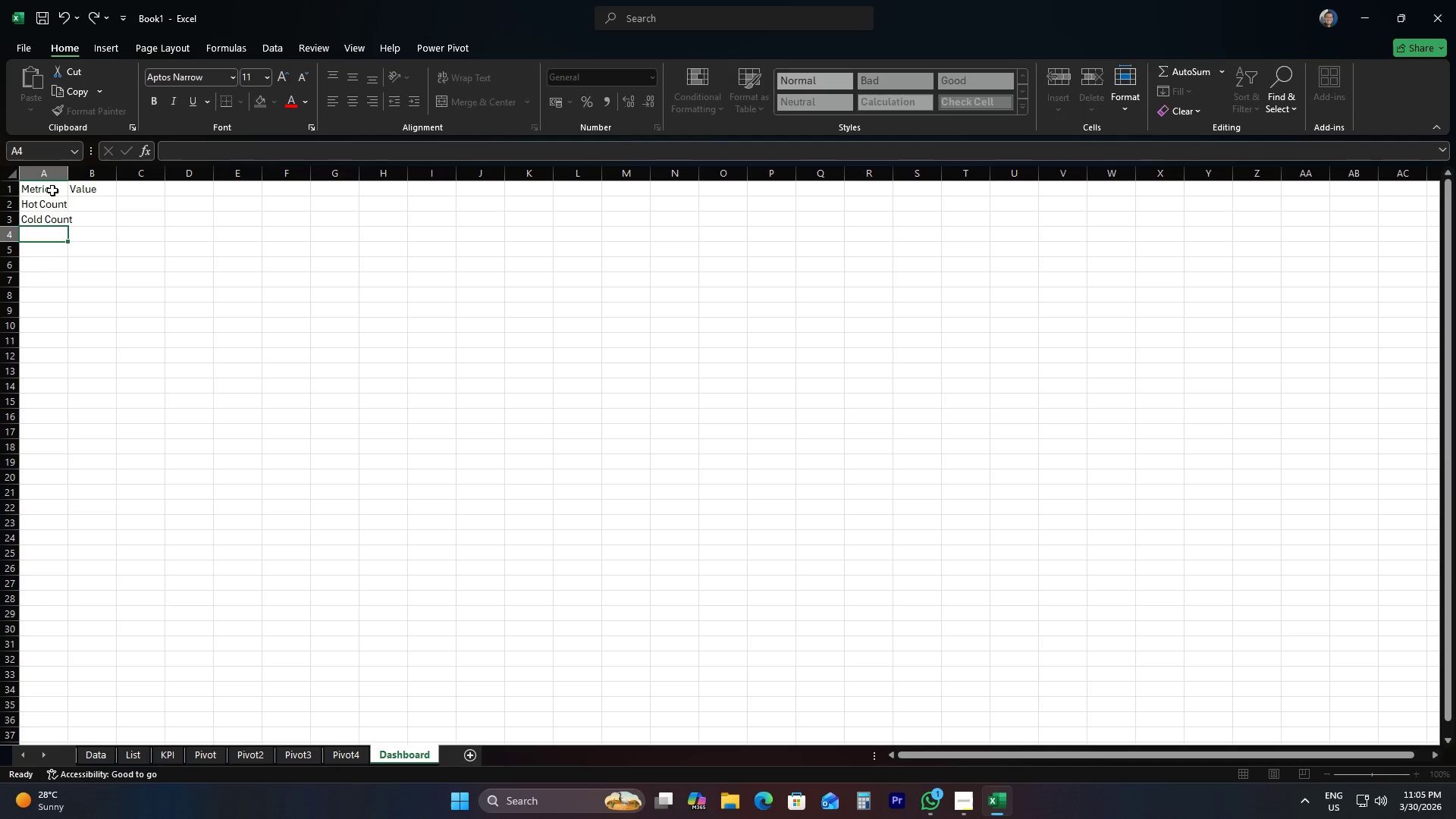 
type(Hpt)
key(Backspace)
key(Backspace)
type(ot-to-Cold Ratio)
 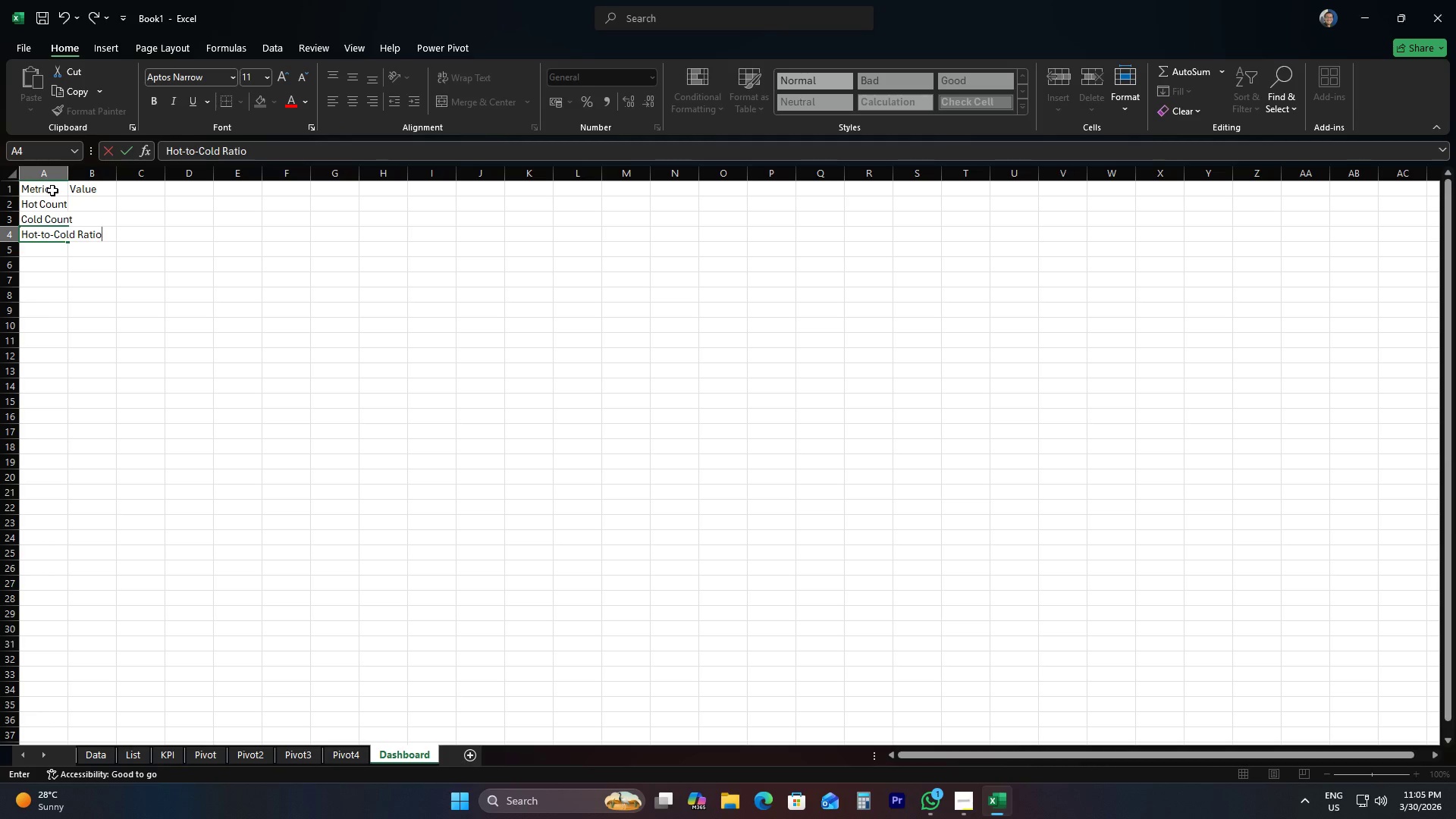 
key(ArrowDown)
 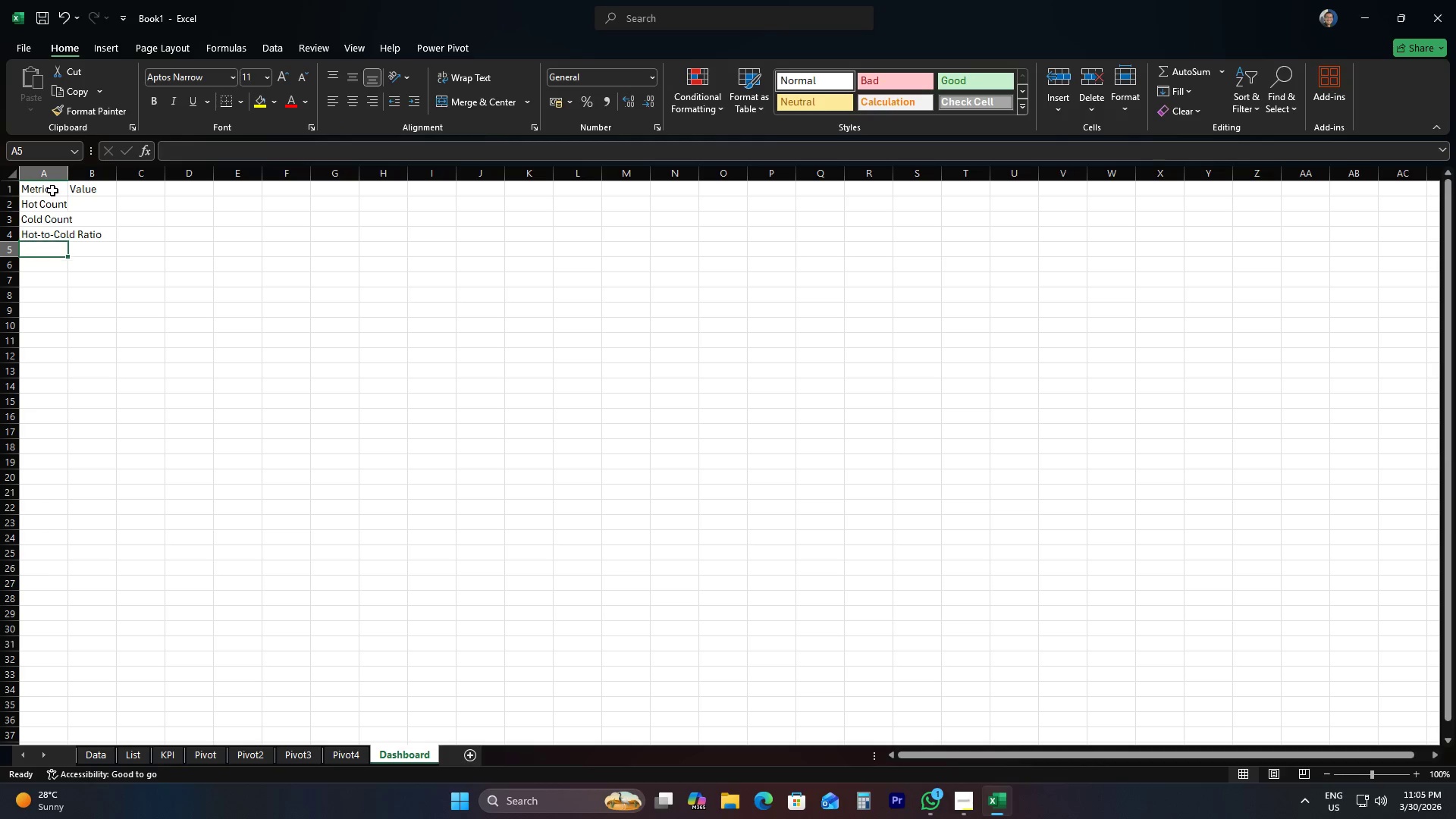 
type(Average Order Value)
 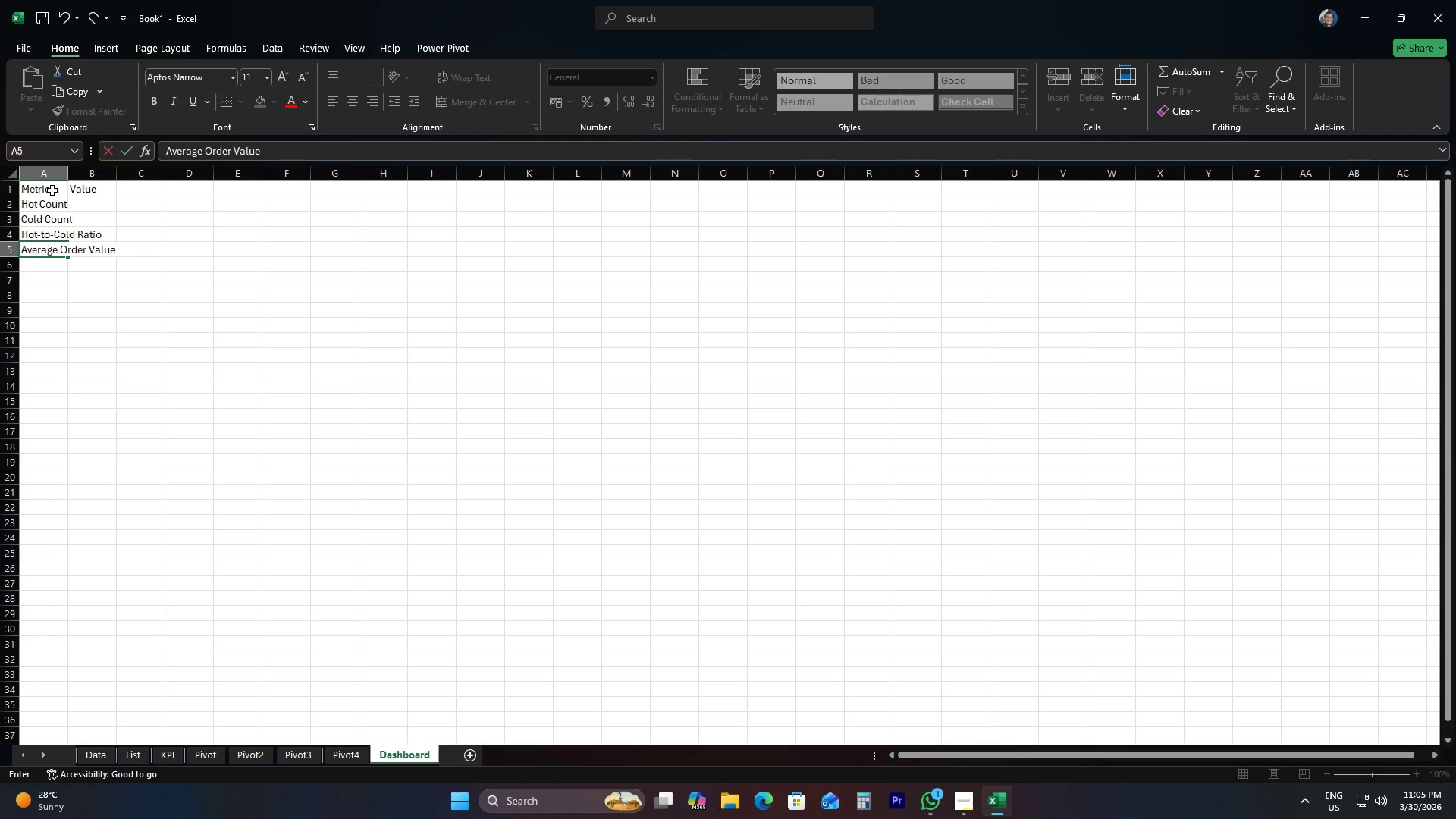 
key(ArrowDown)
 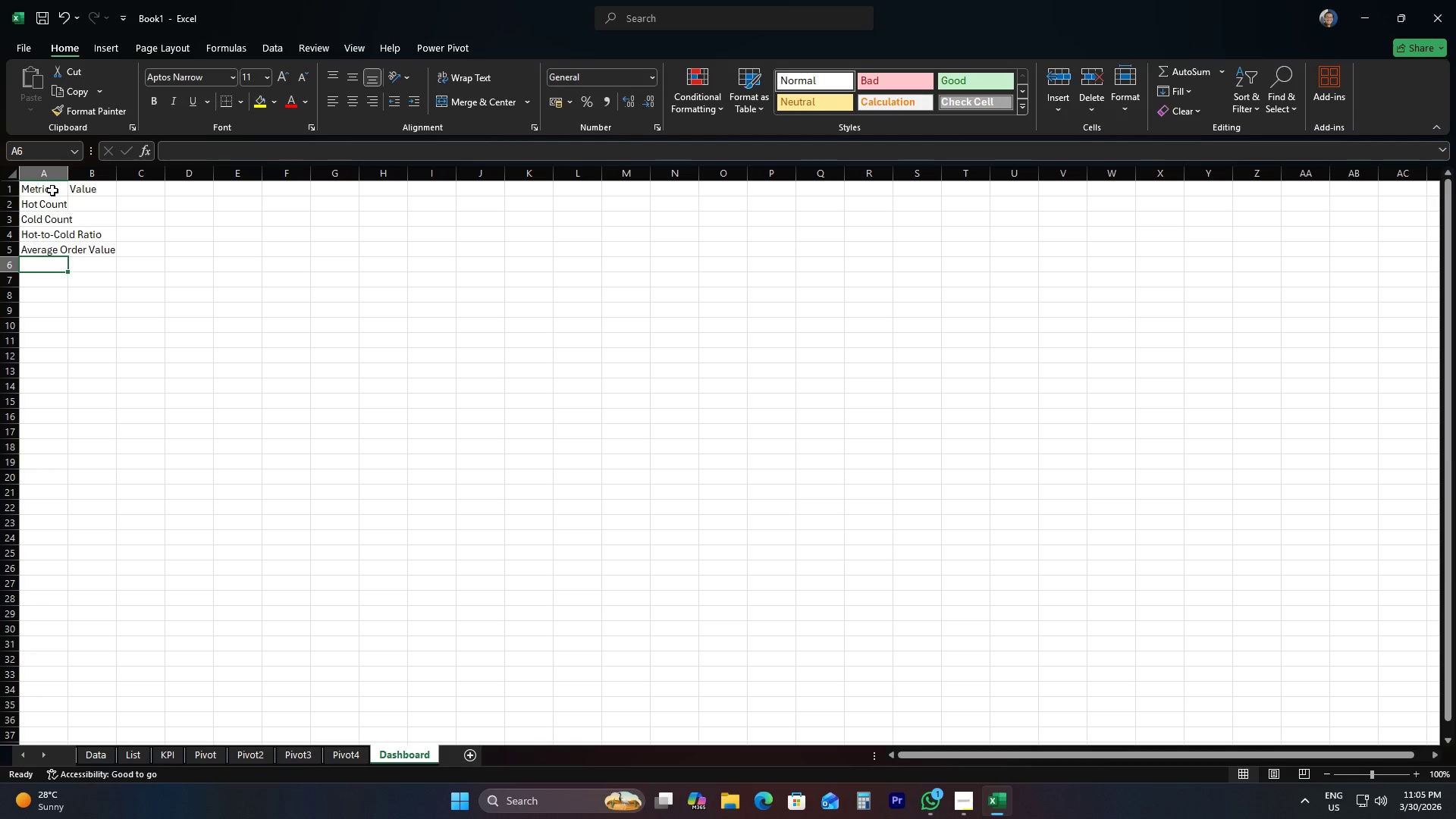 
type(Total Revenue011)
key(Backspace)
key(Backspace)
 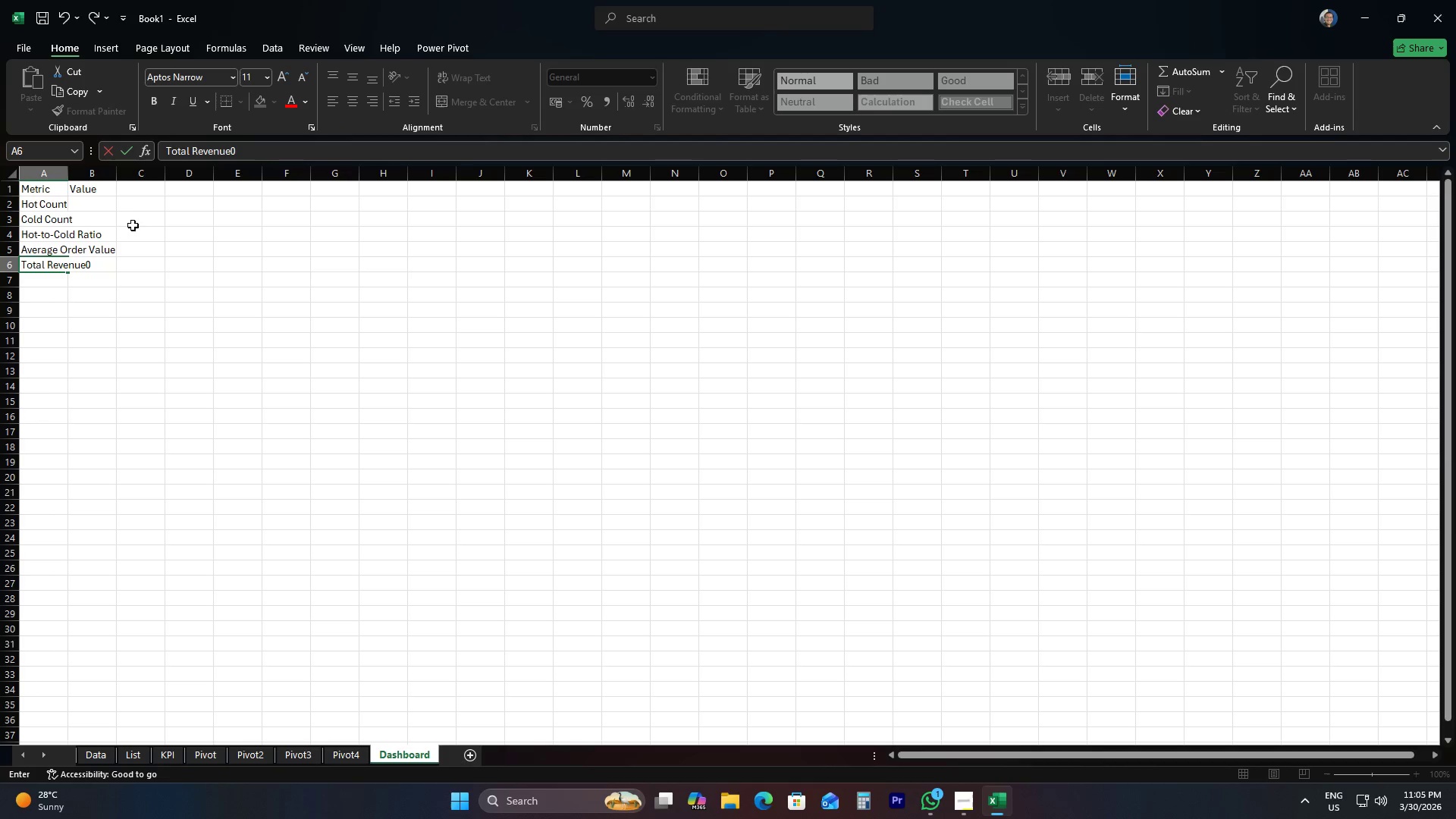 
key(Backspace)
 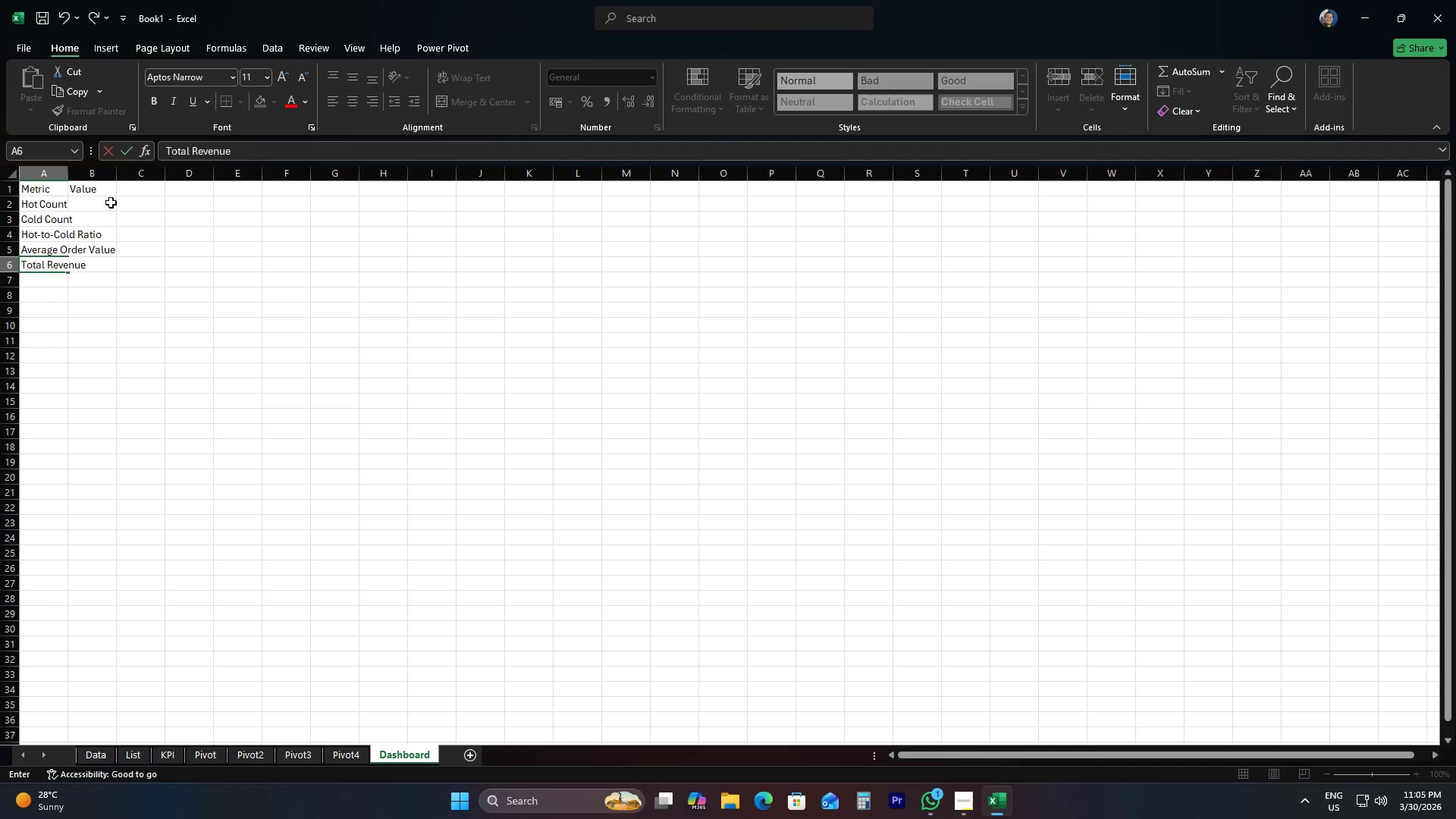 
left_click([116, 199])
 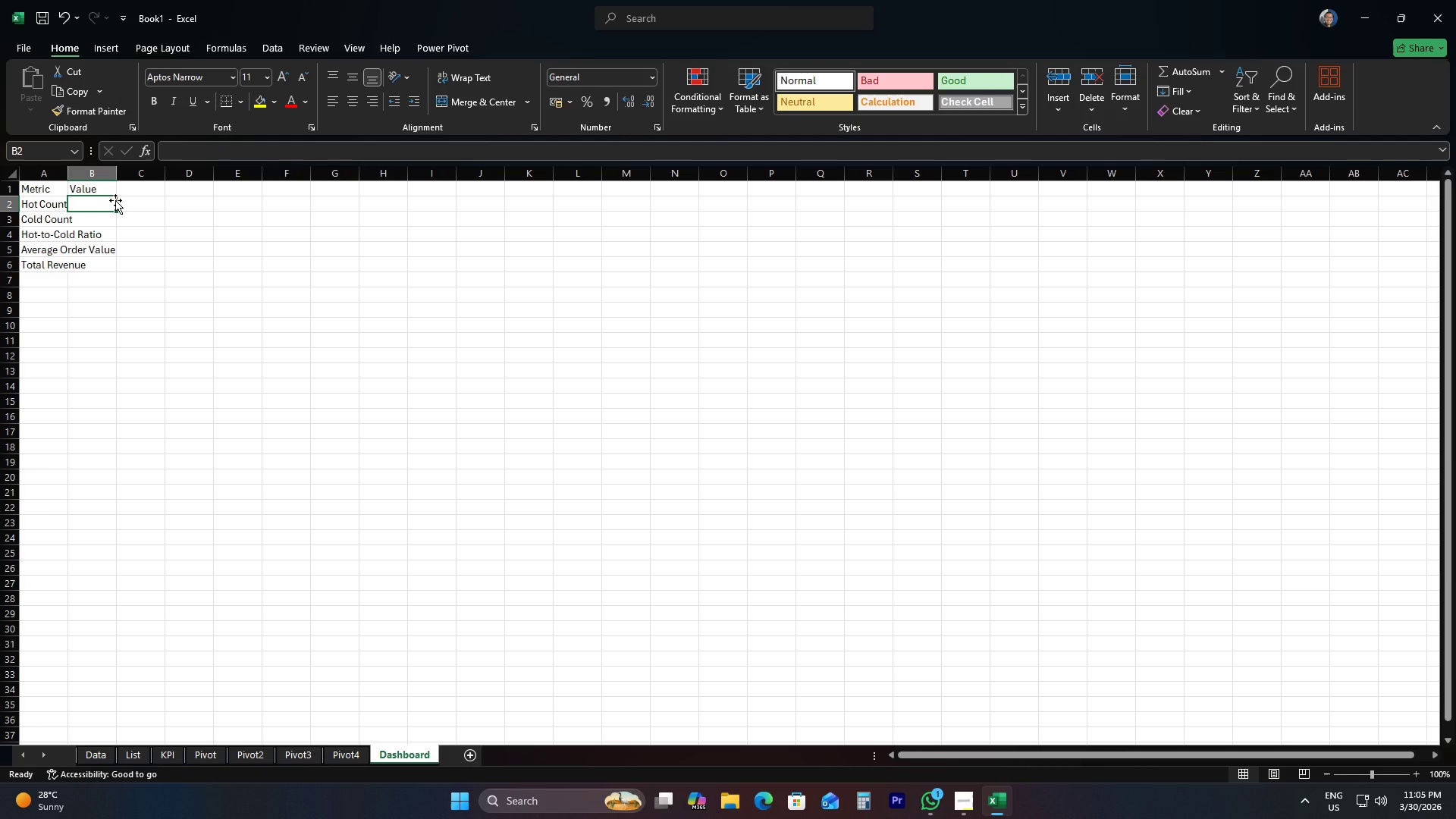 
type(=KPI!B@)
key(Backspace)
type(2)
 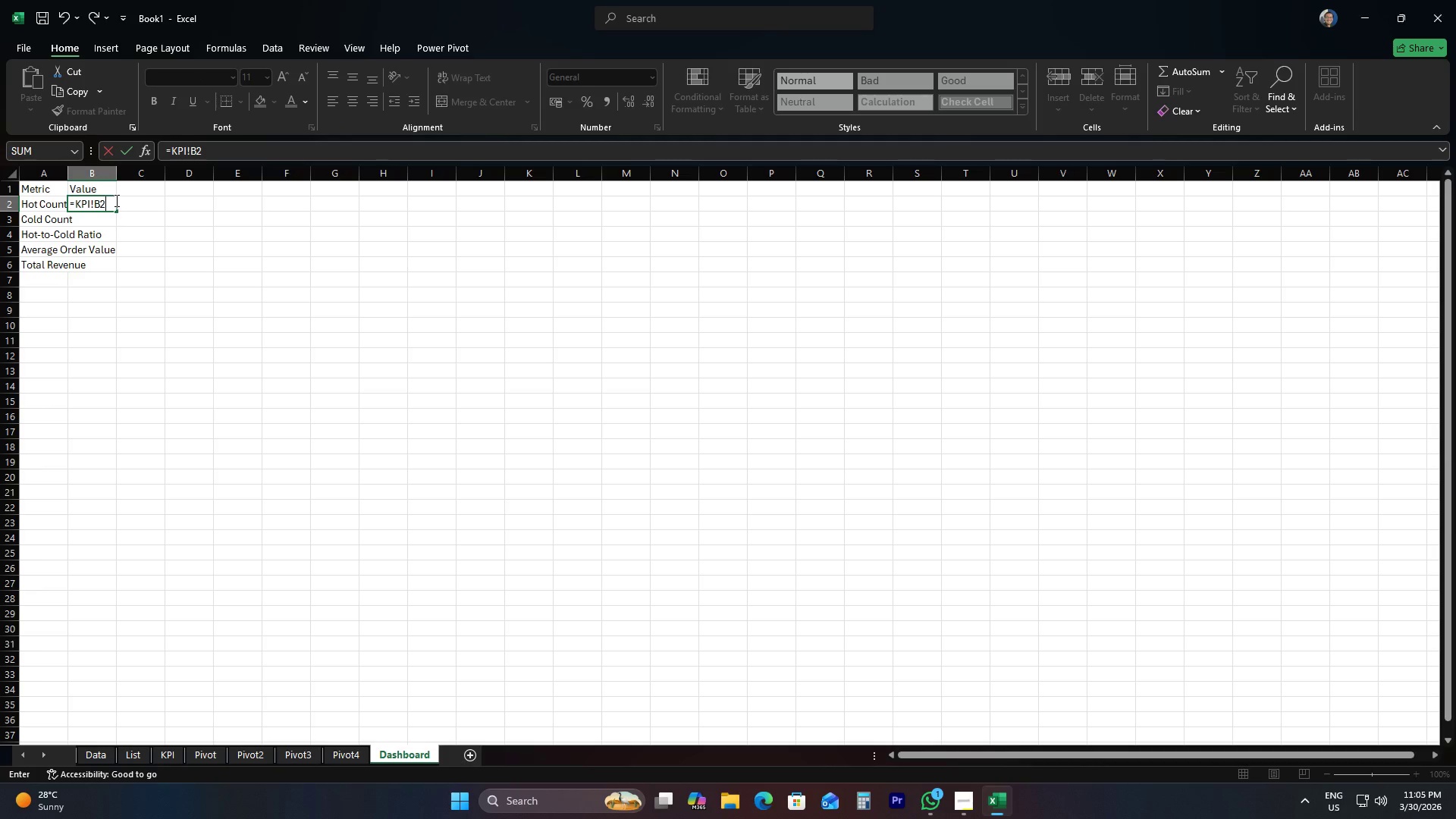 
key(Enter)
 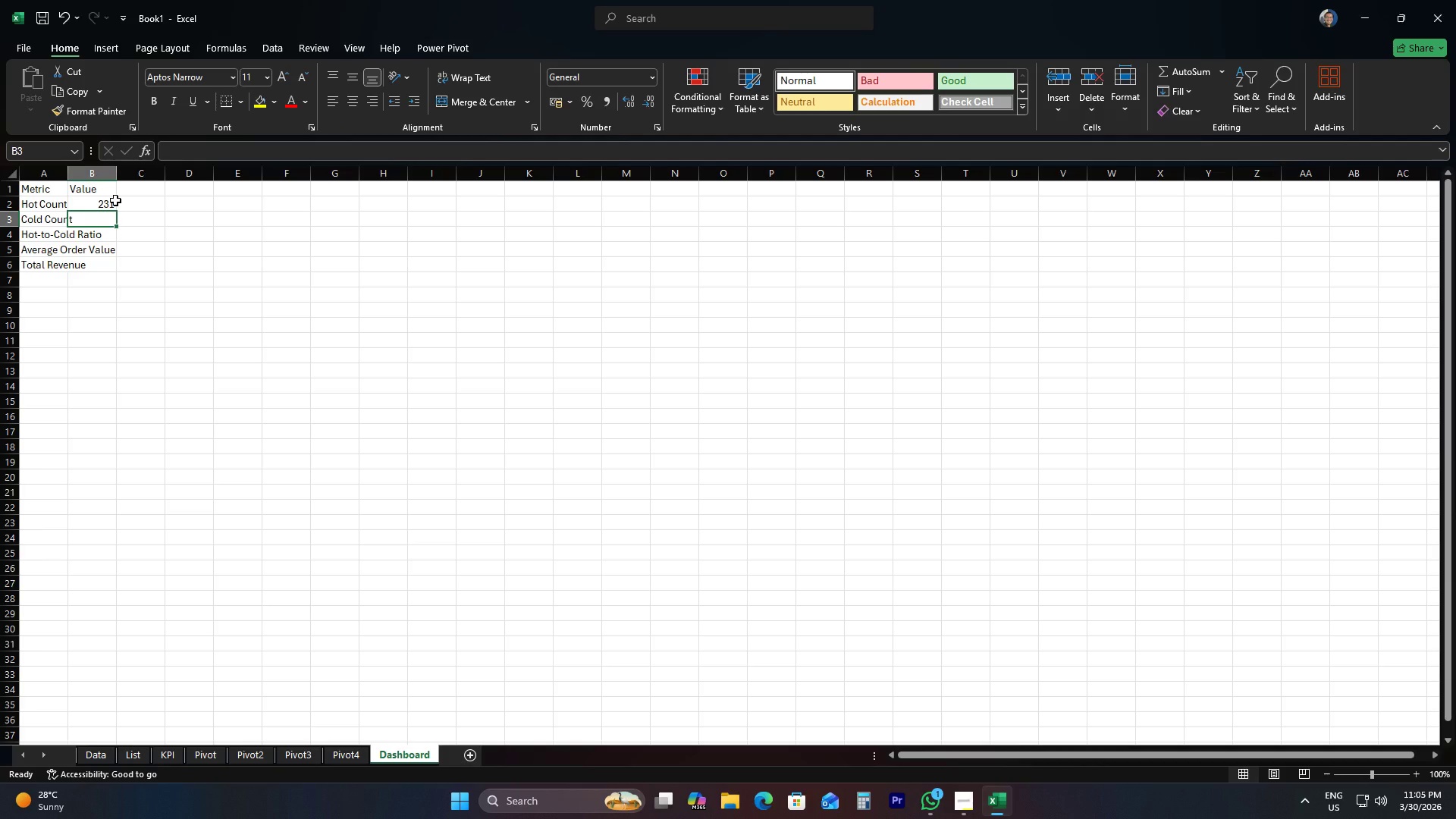 
type(=KPI!B3)
 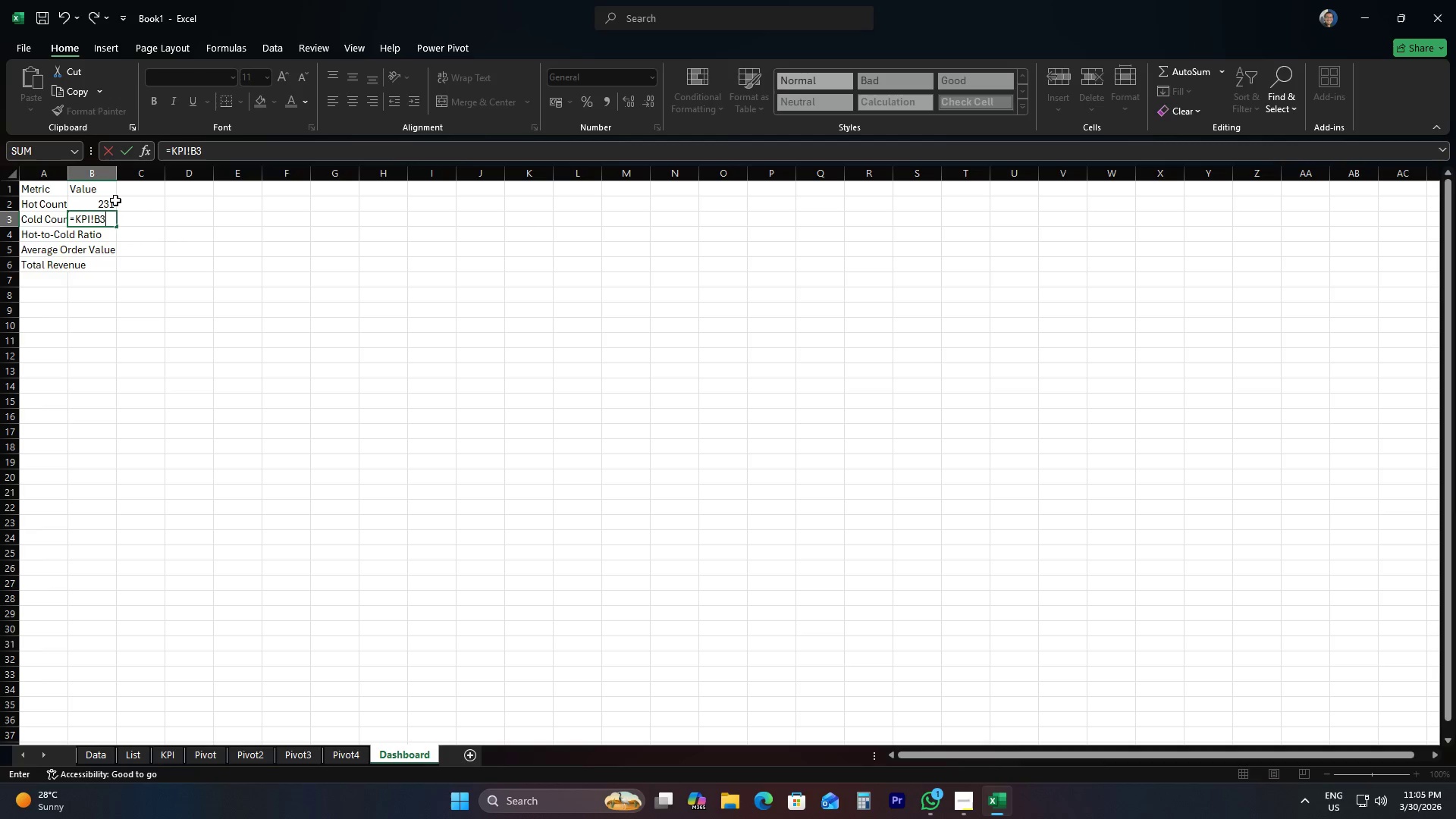 
key(Enter)
 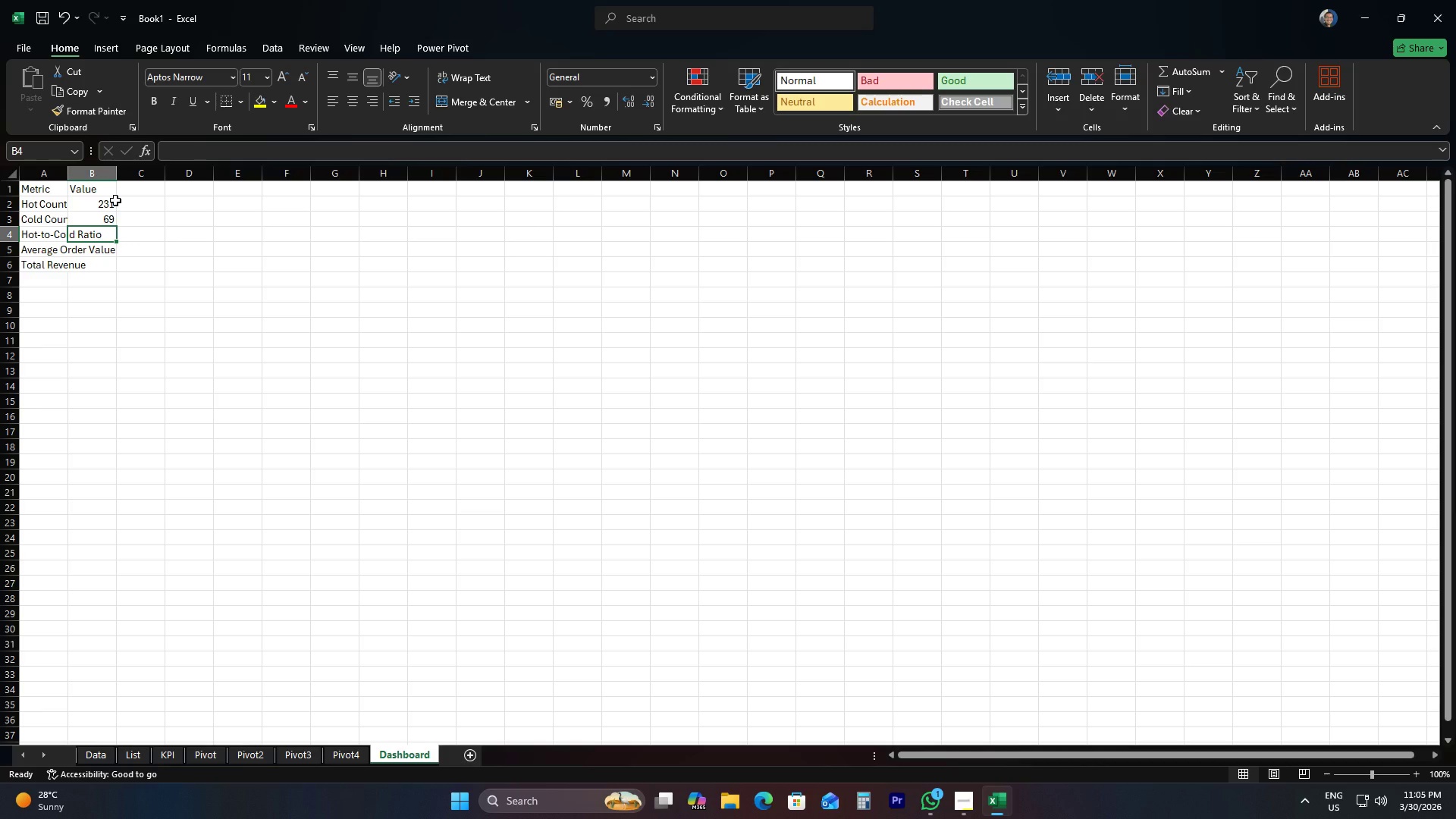 
hold_key(key=ShiftLeft, duration=0.38)
 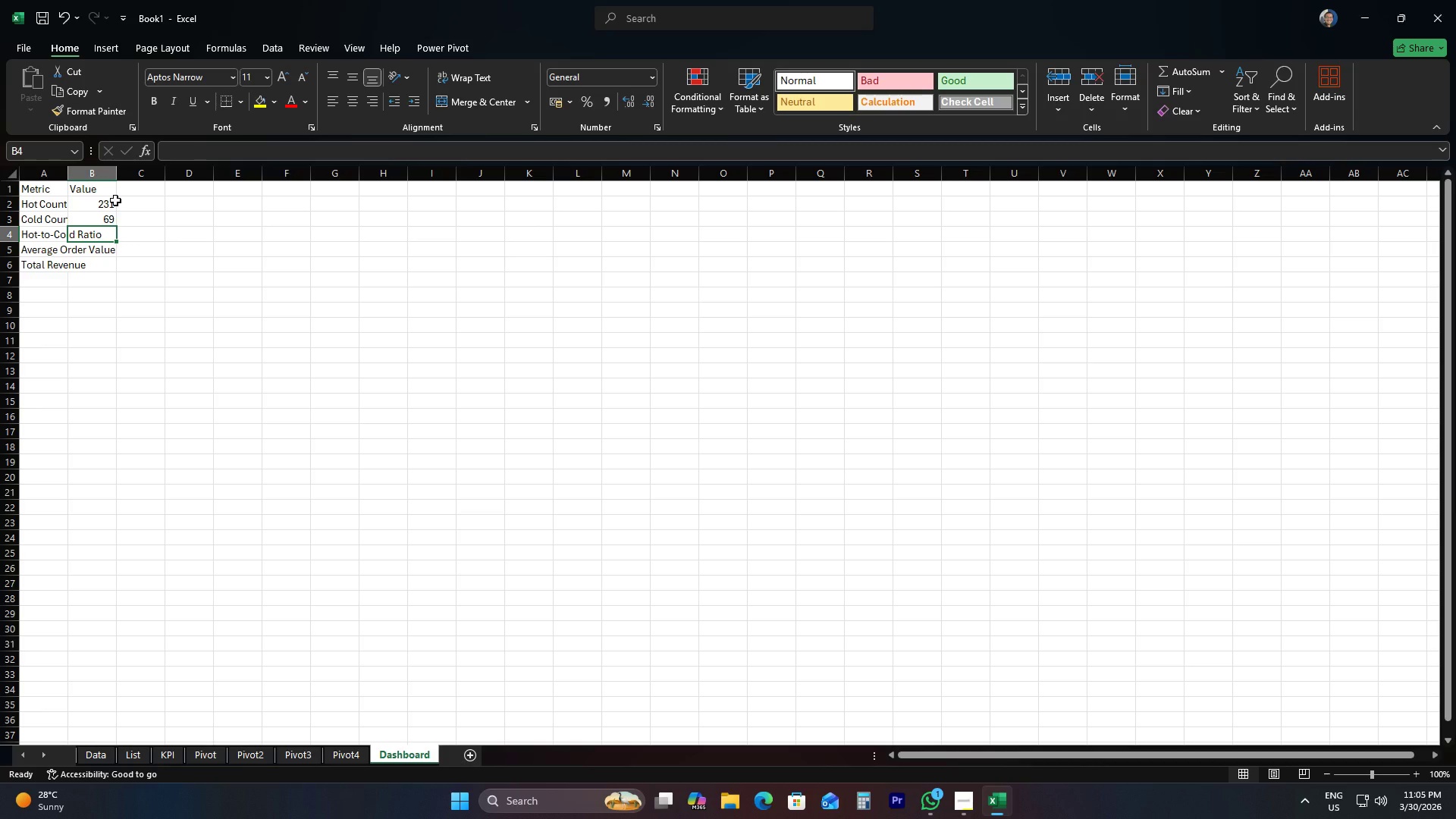 
type(=KPI!B4)
 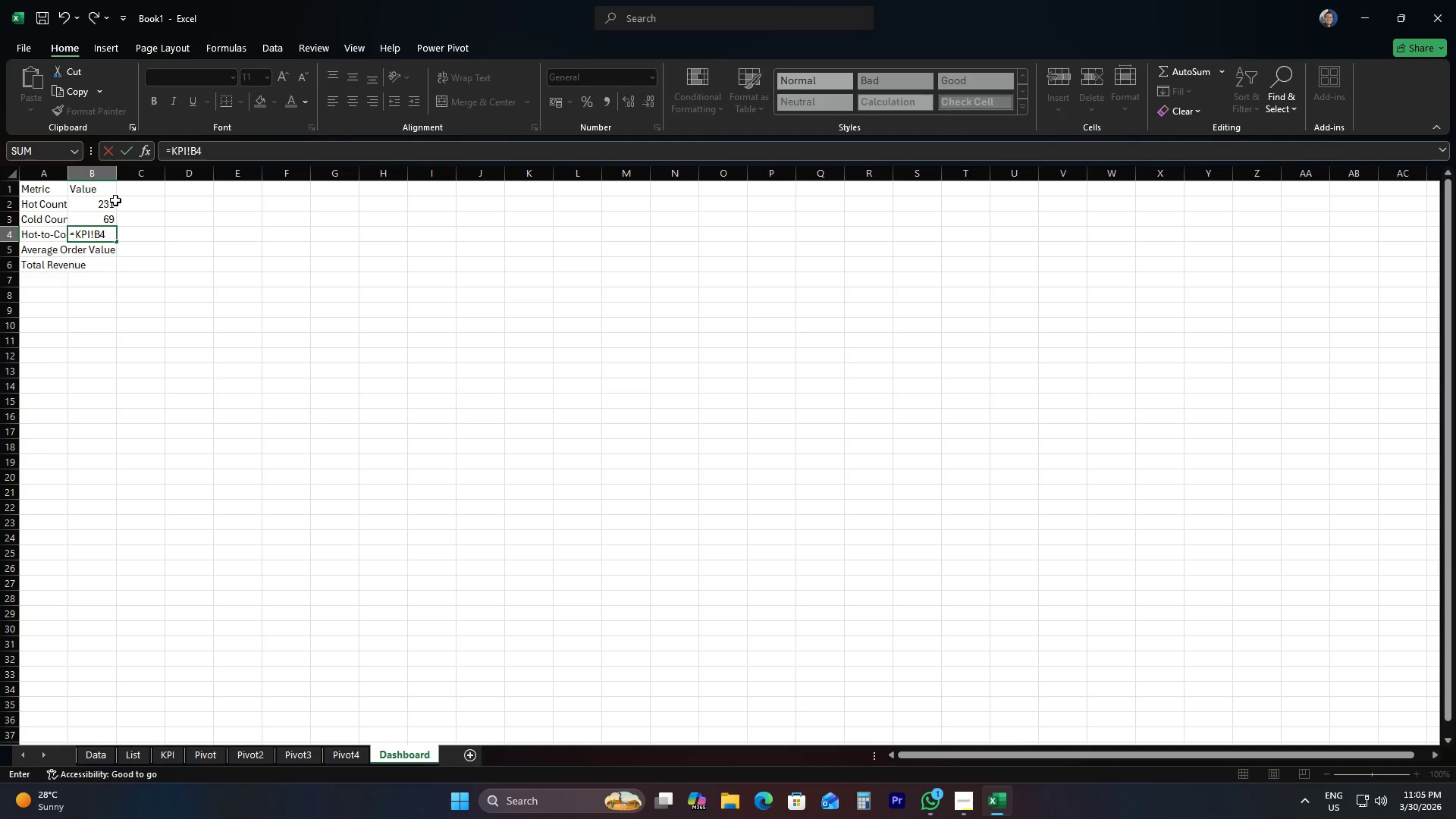 
 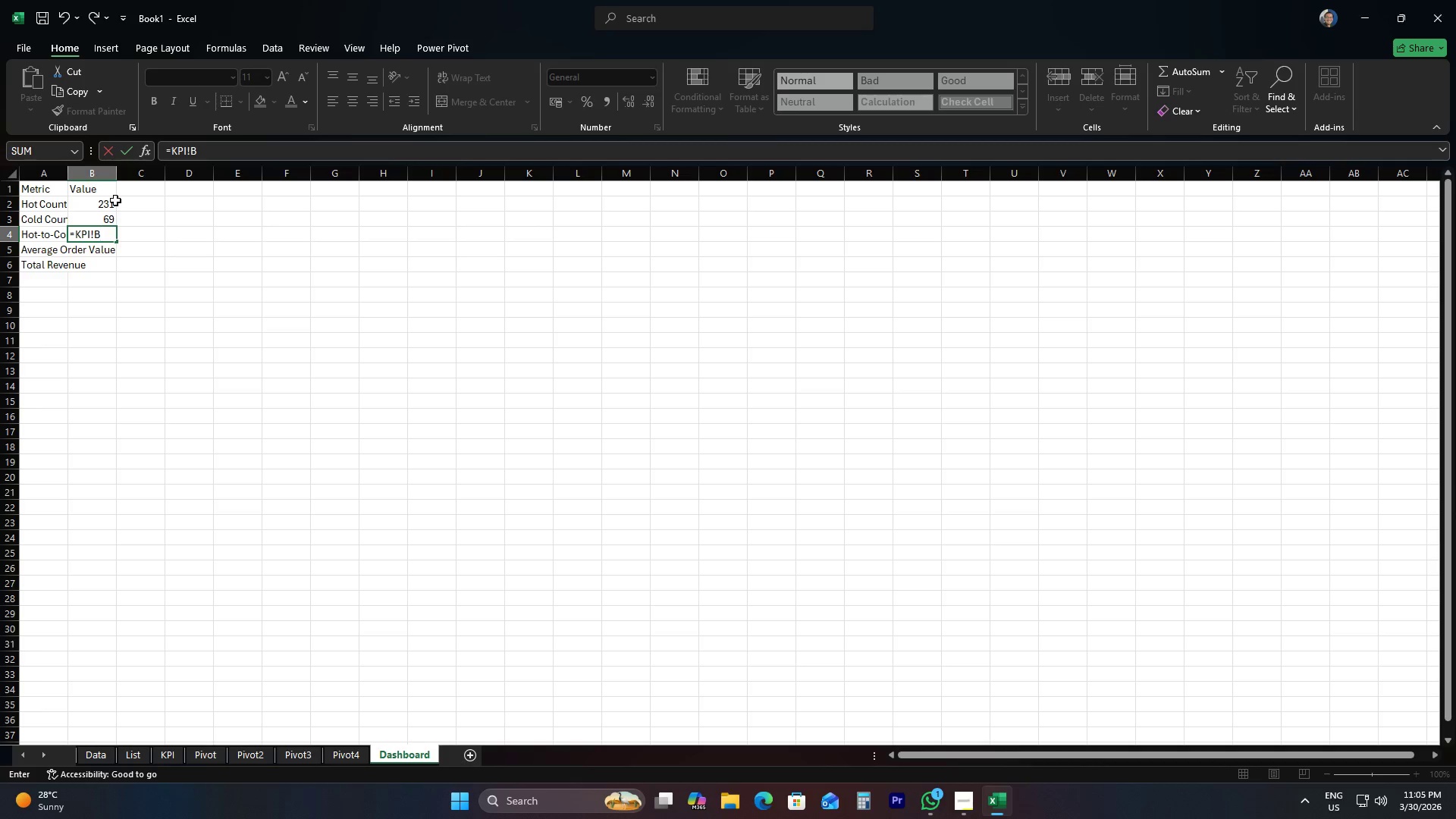 
key(Enter)
 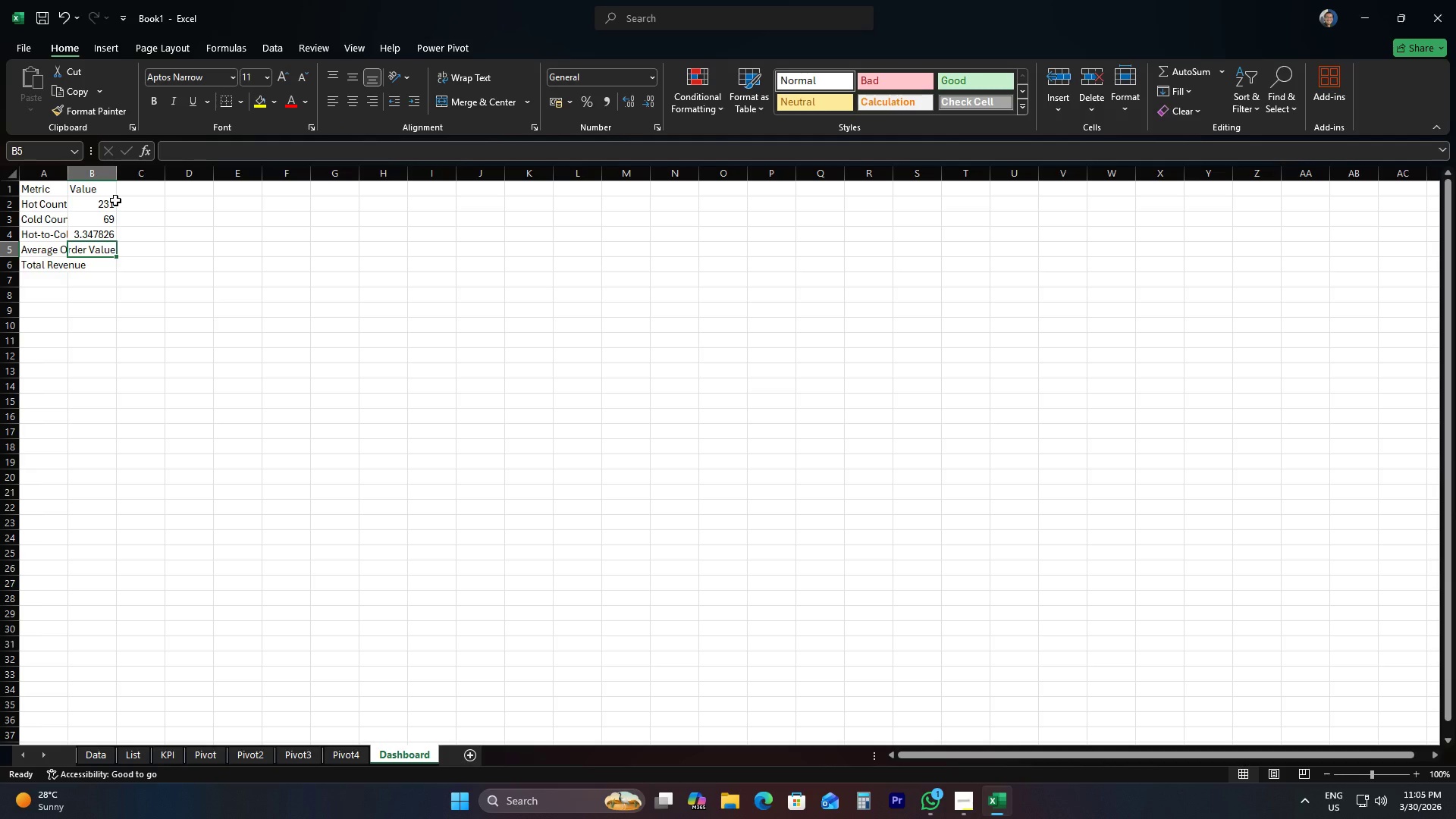 
type(=KPI!B5)
 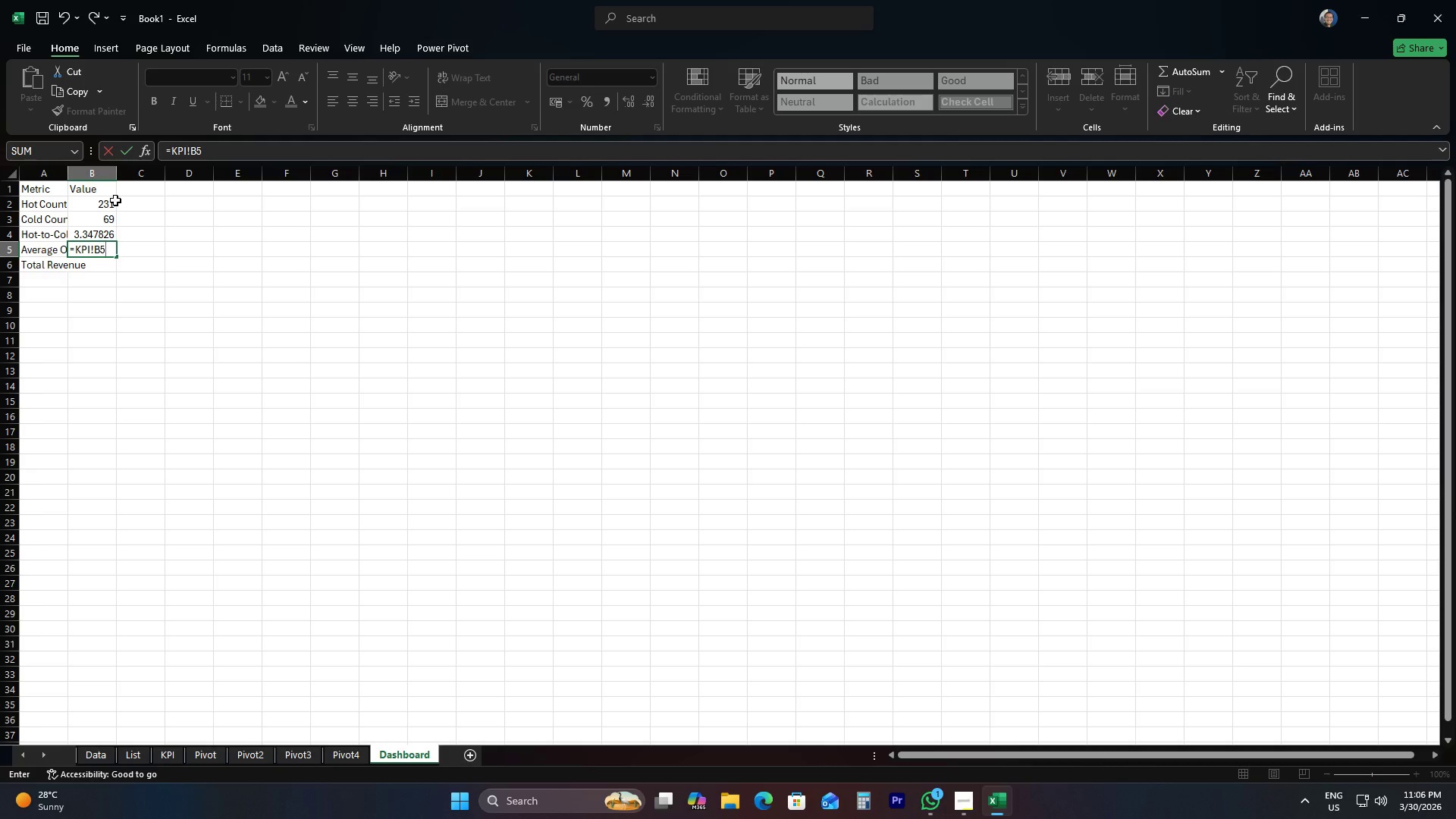 
key(Enter)
 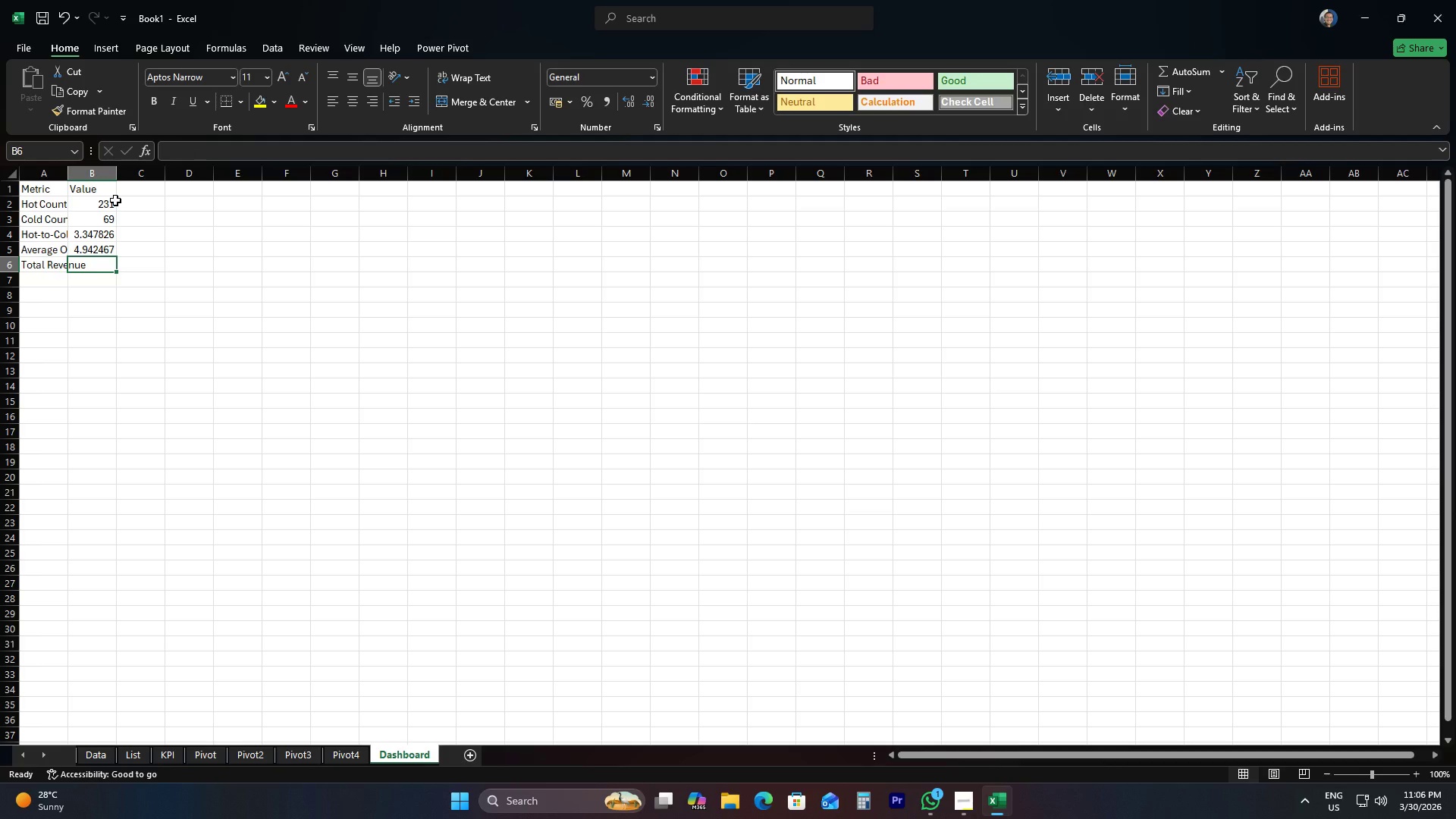 
type(=SUM)
key(Tab)
type(KPI!B8:B10))
 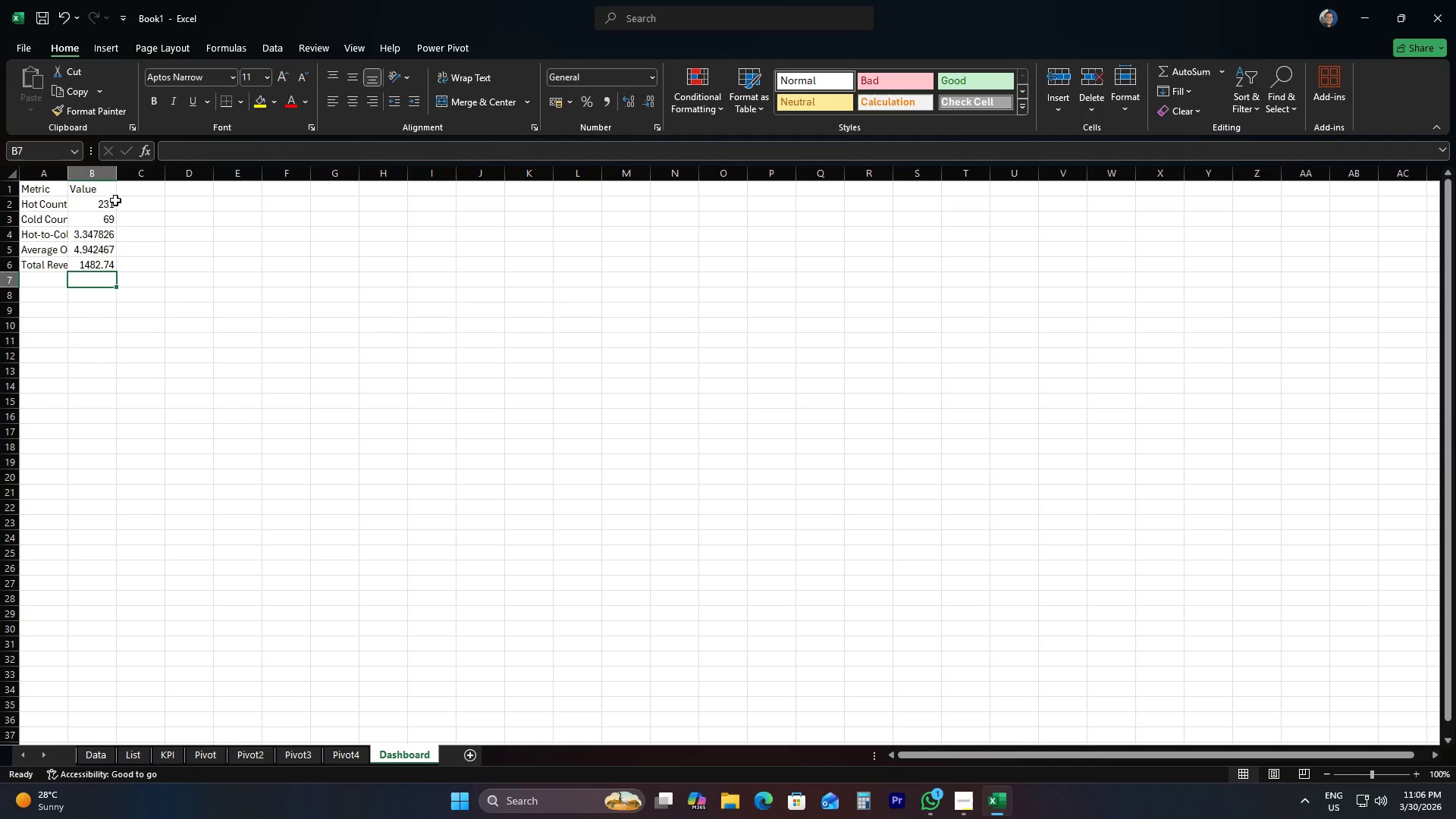 
 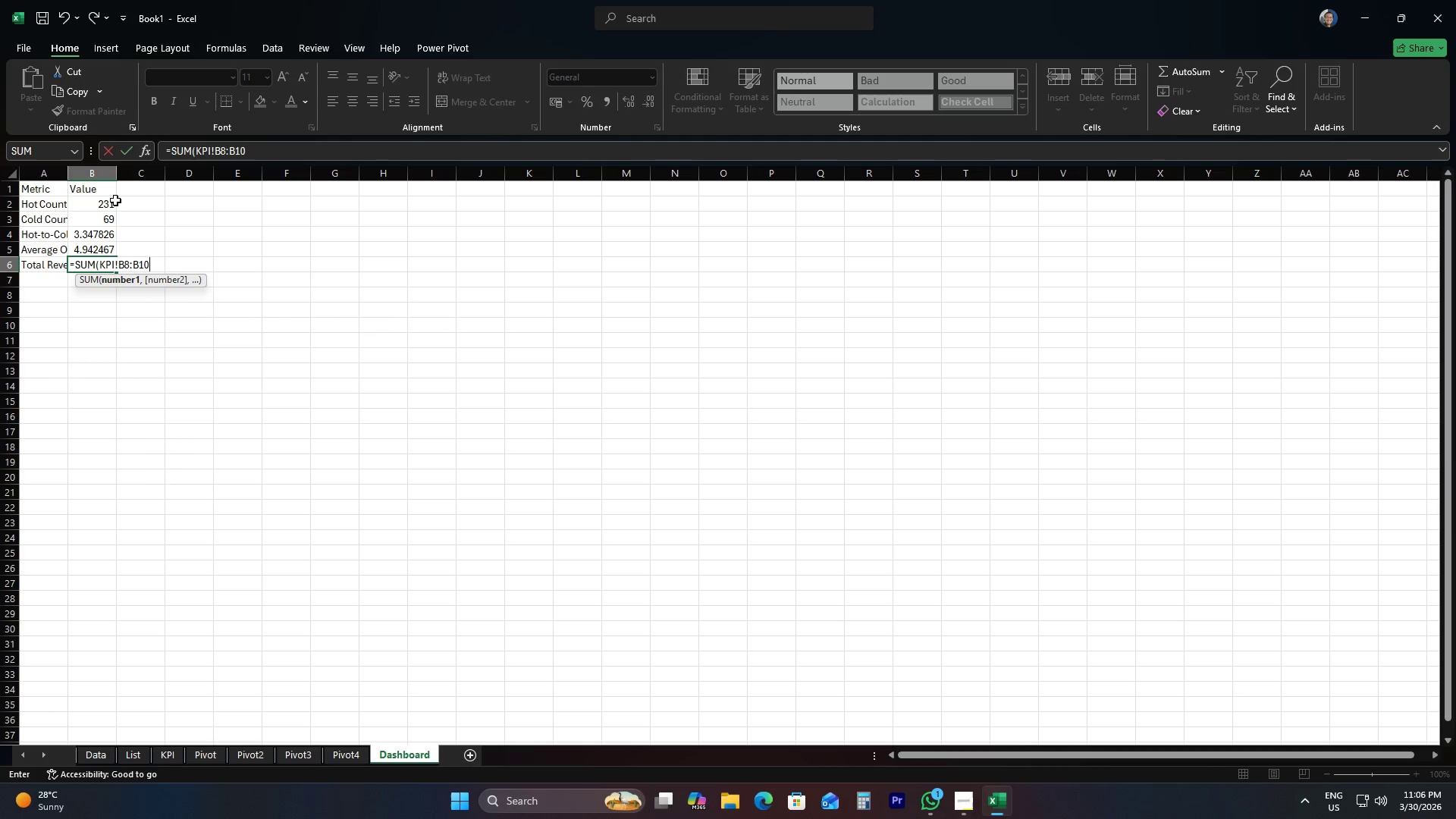 
key(Enter)
 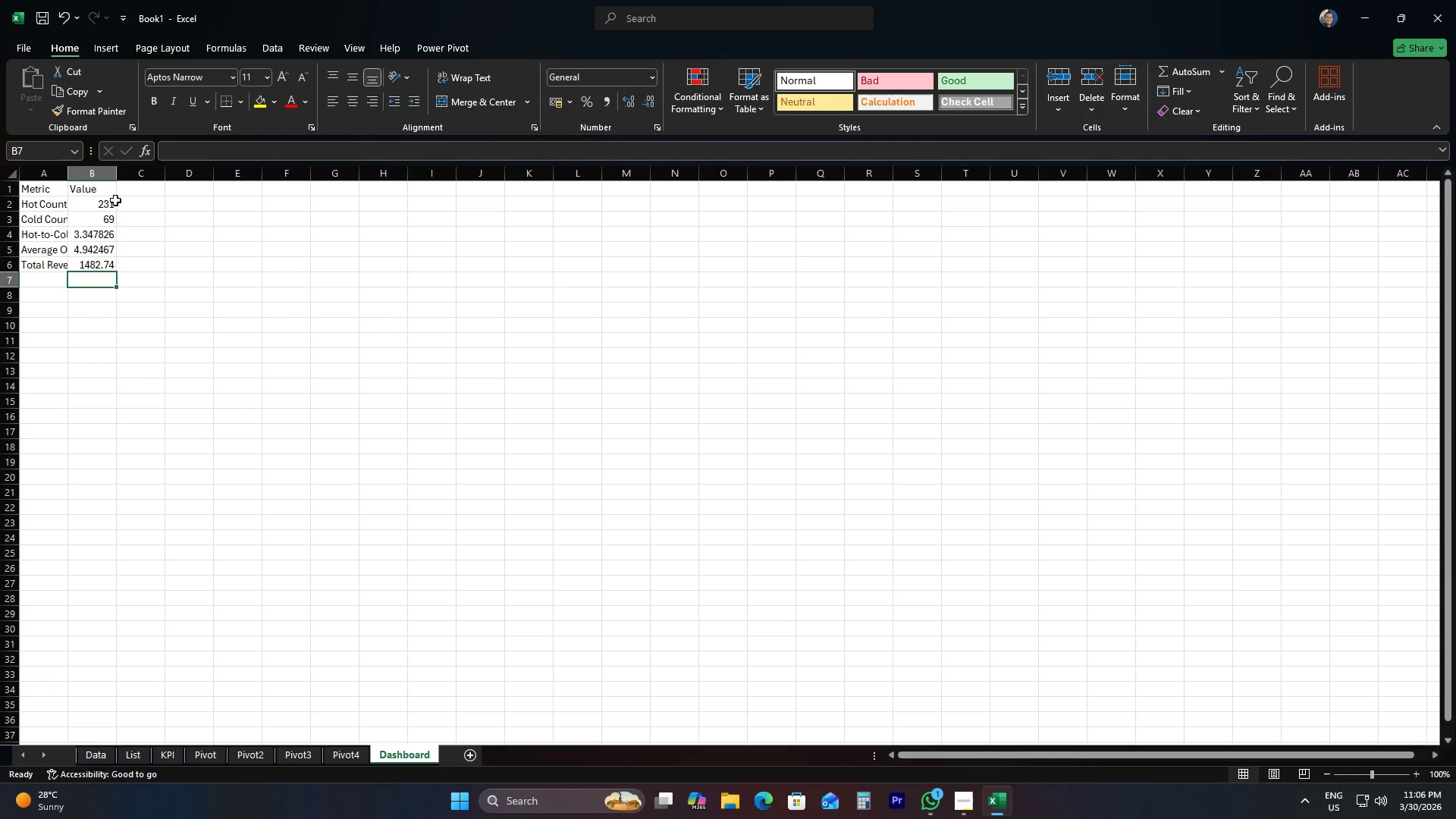 
wait(7.89)
 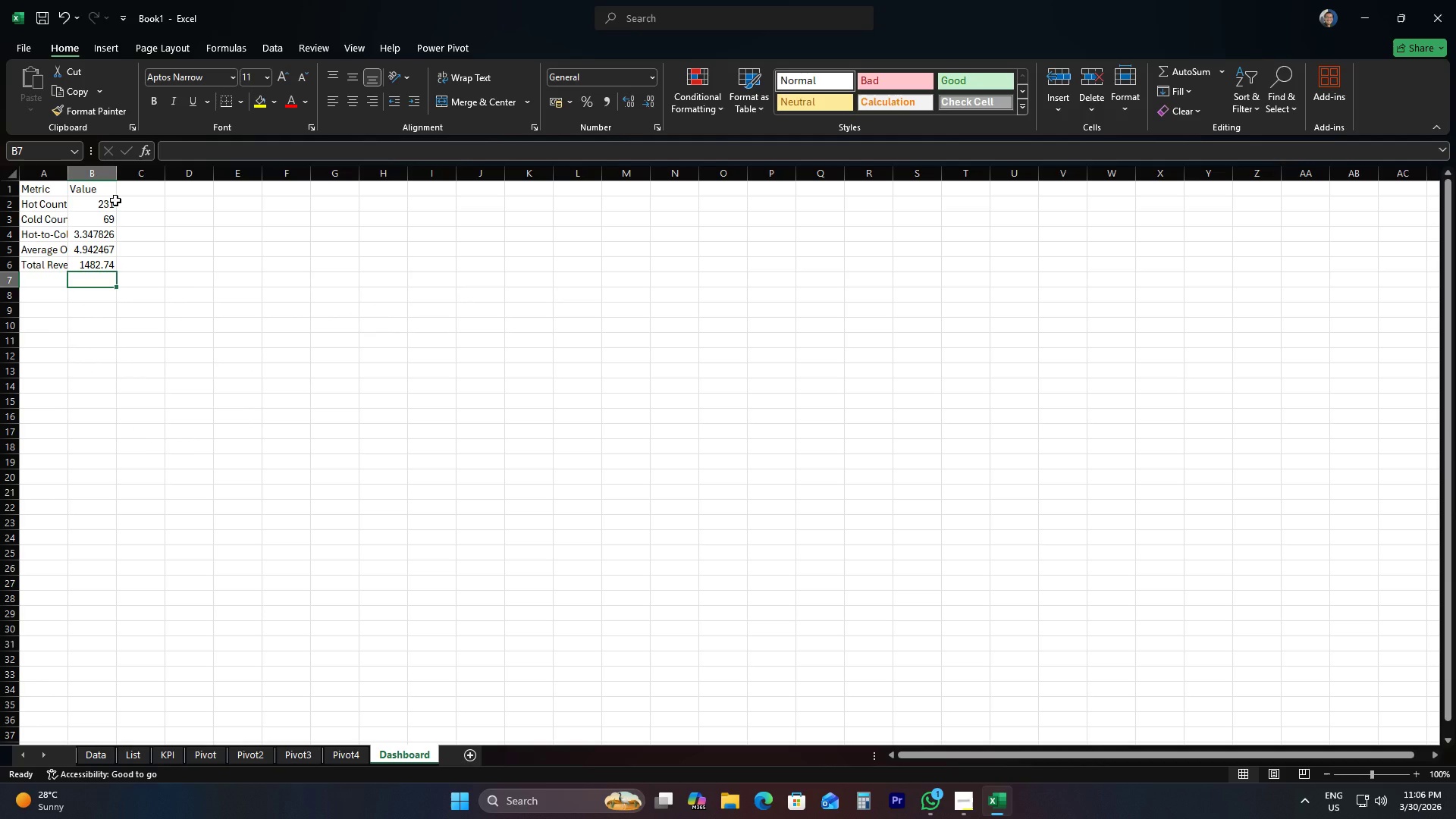 
left_click_drag(start_coordinate=[42, 187], to_coordinate=[81, 193])
 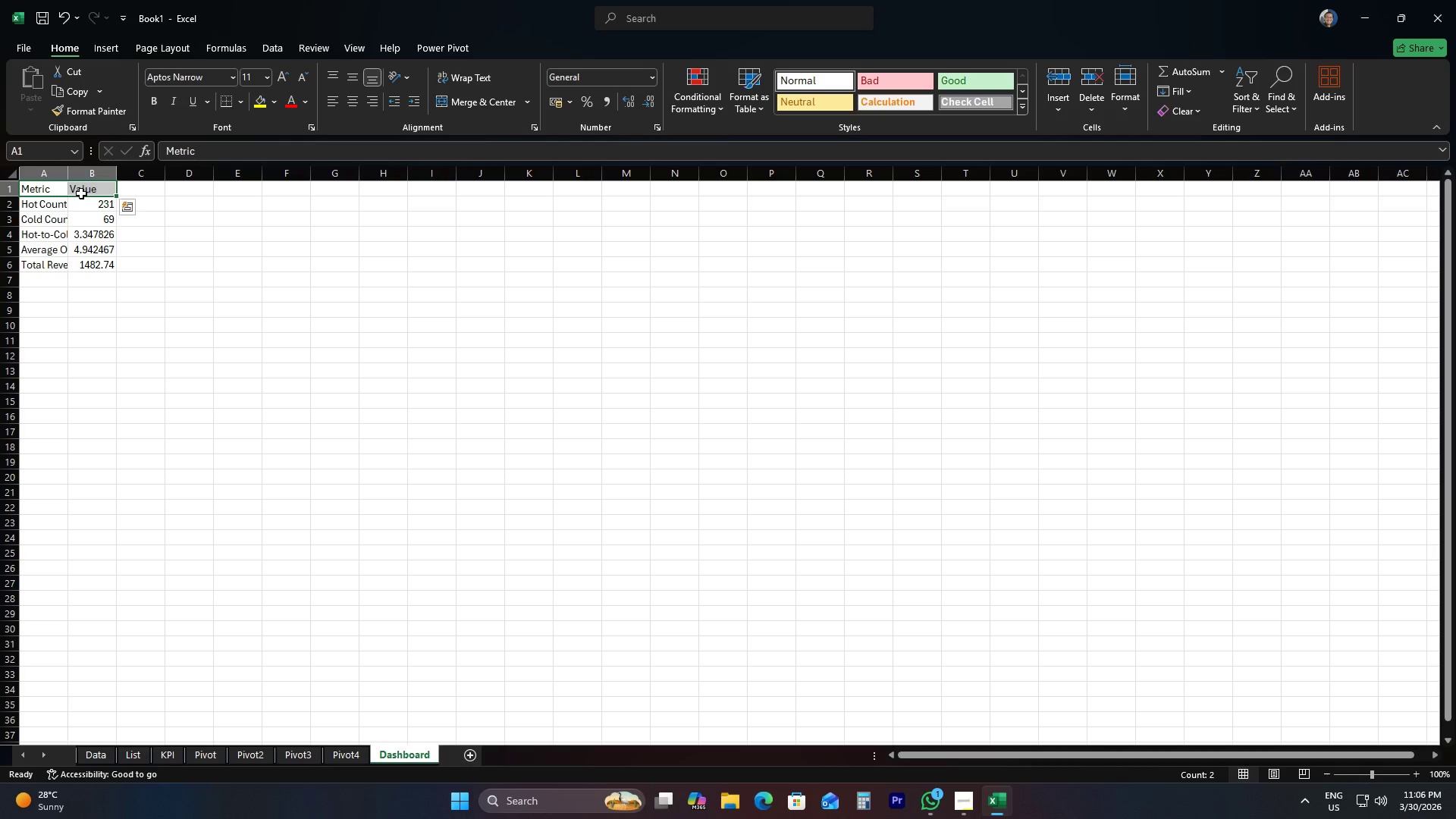 
key(Meta+MetaLeft)
 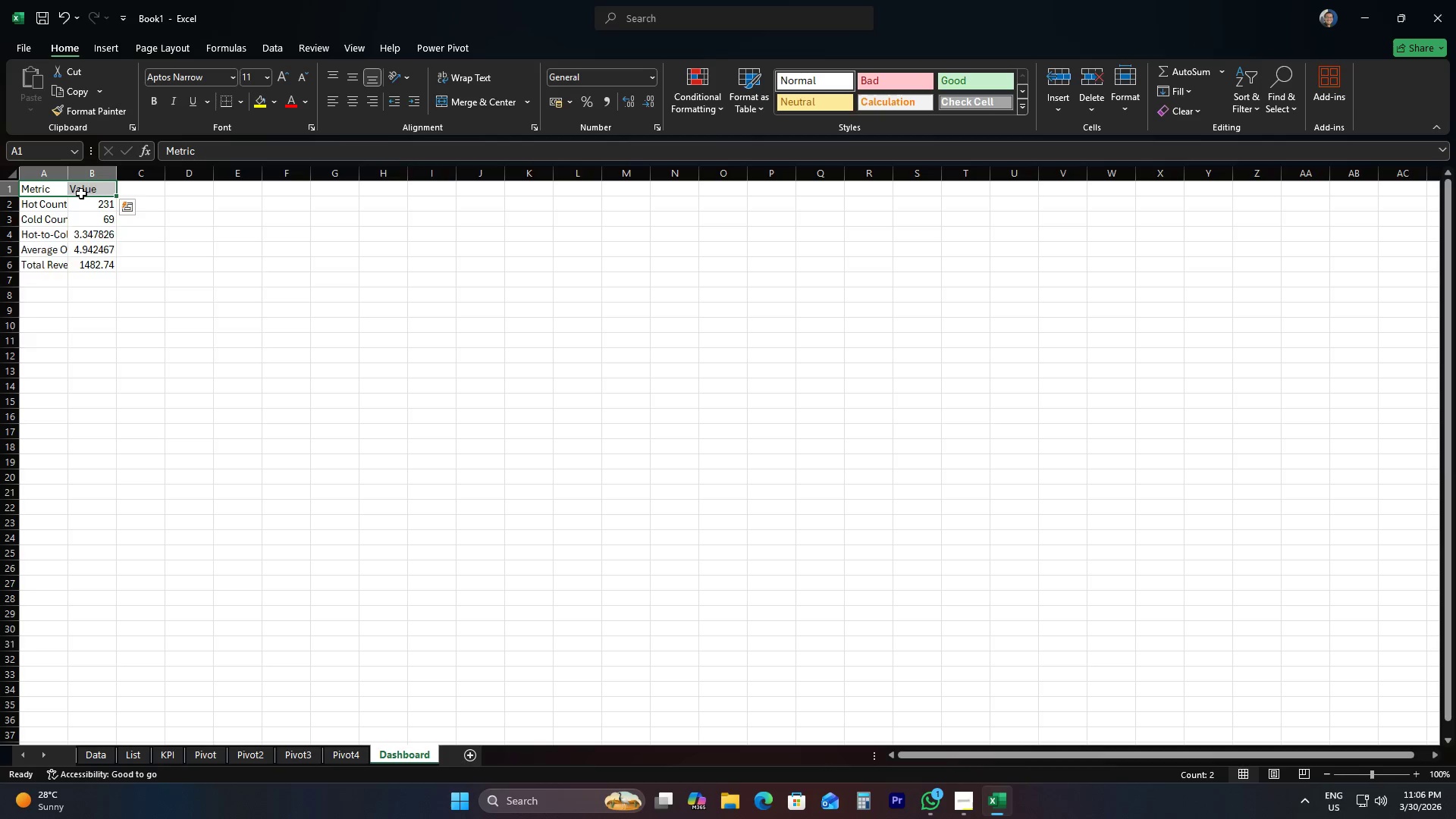 
key(Control+Meta+ControlLeft)
 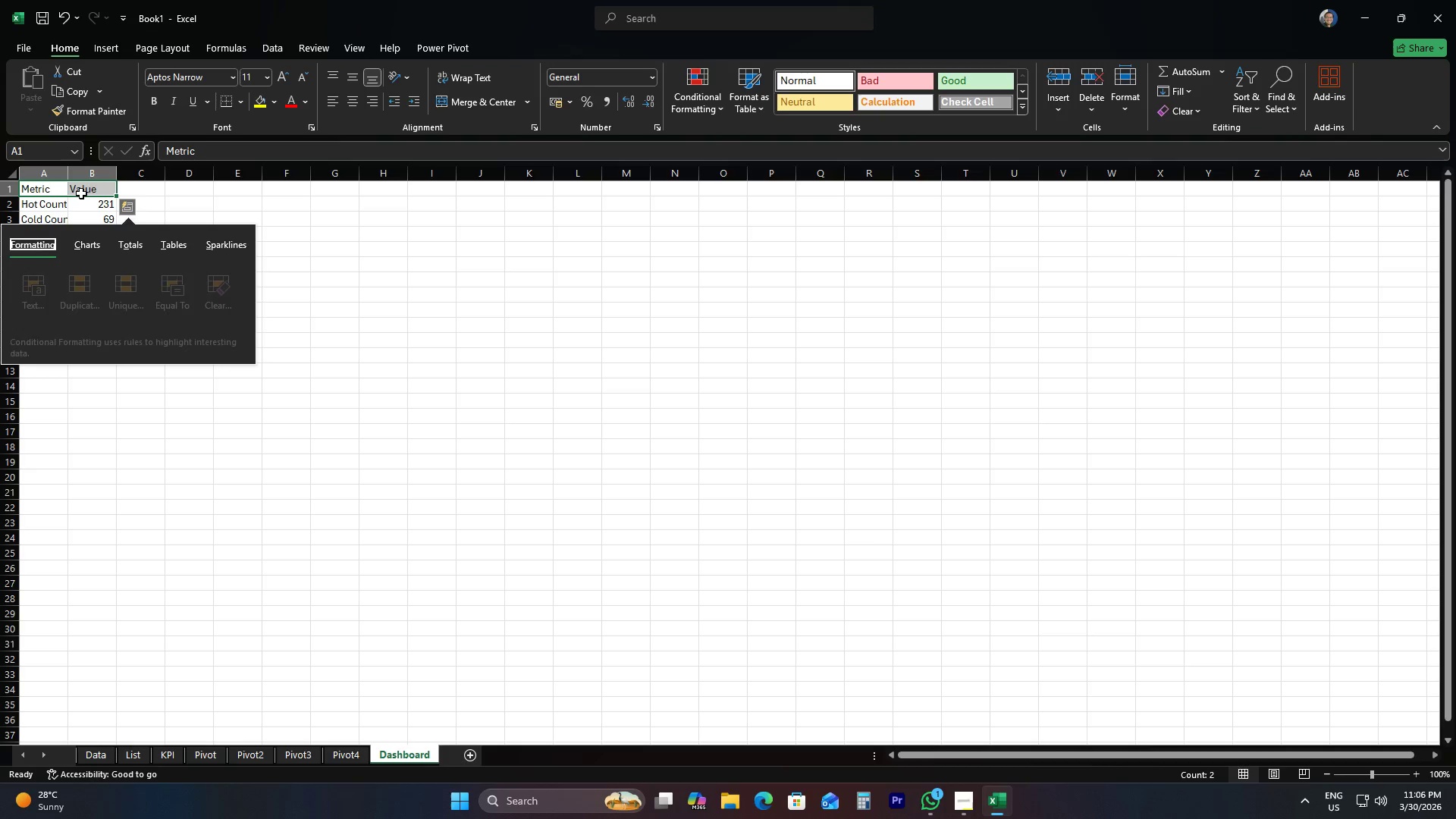 
hold_key(key=ControlLeft, duration=0.47)
 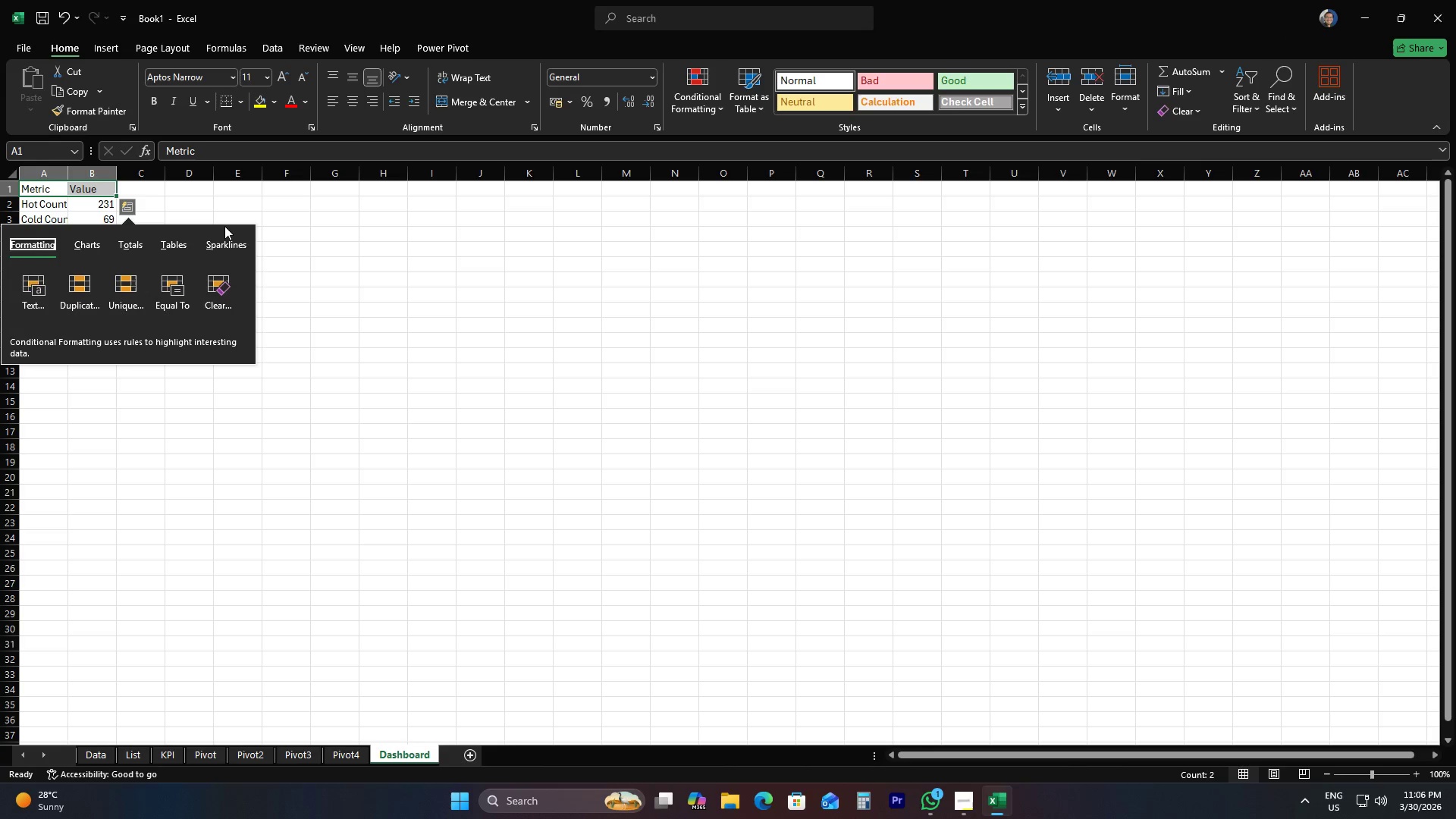 
key(Control+ControlLeft)
 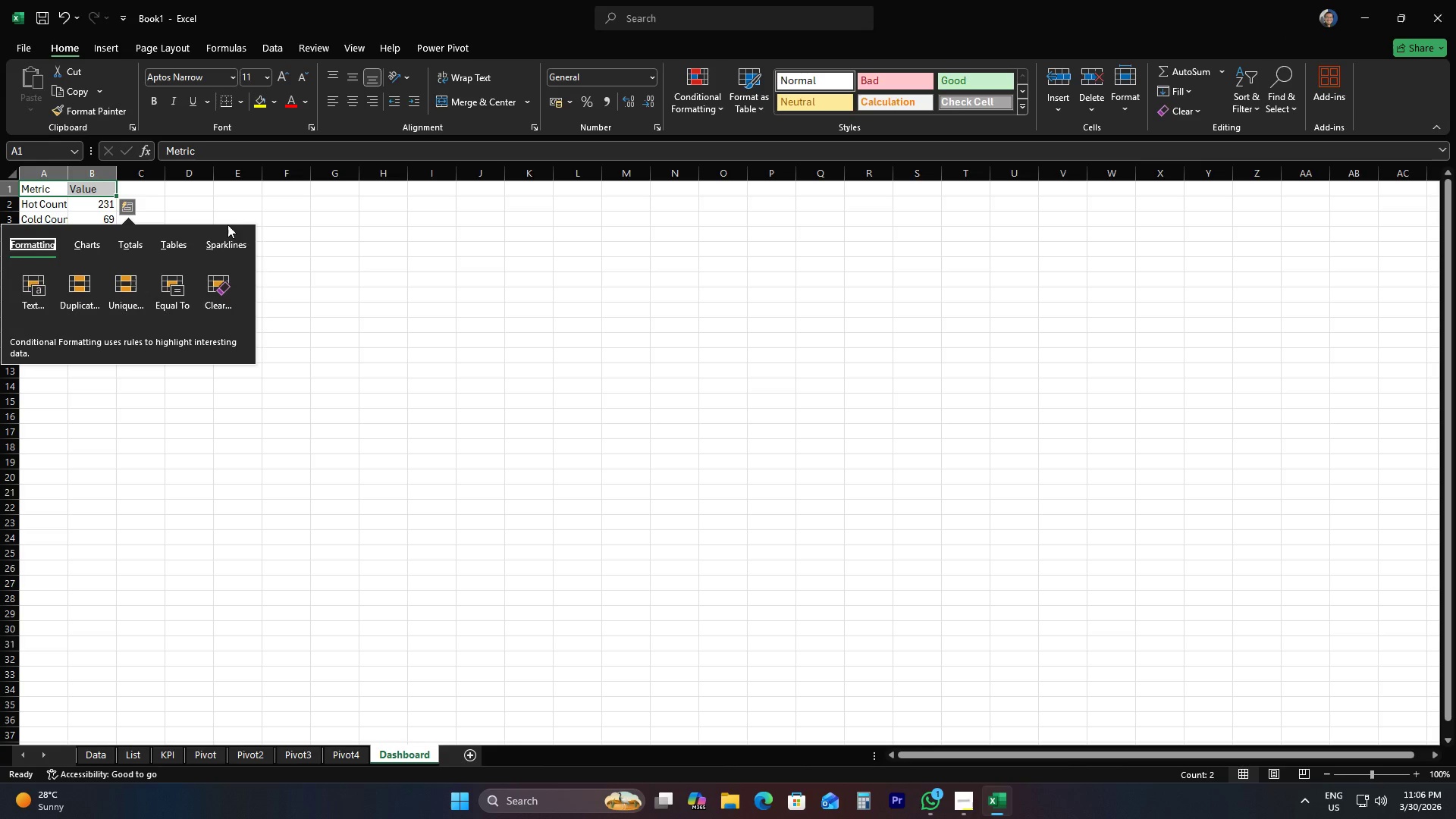 
key(Control+B)
 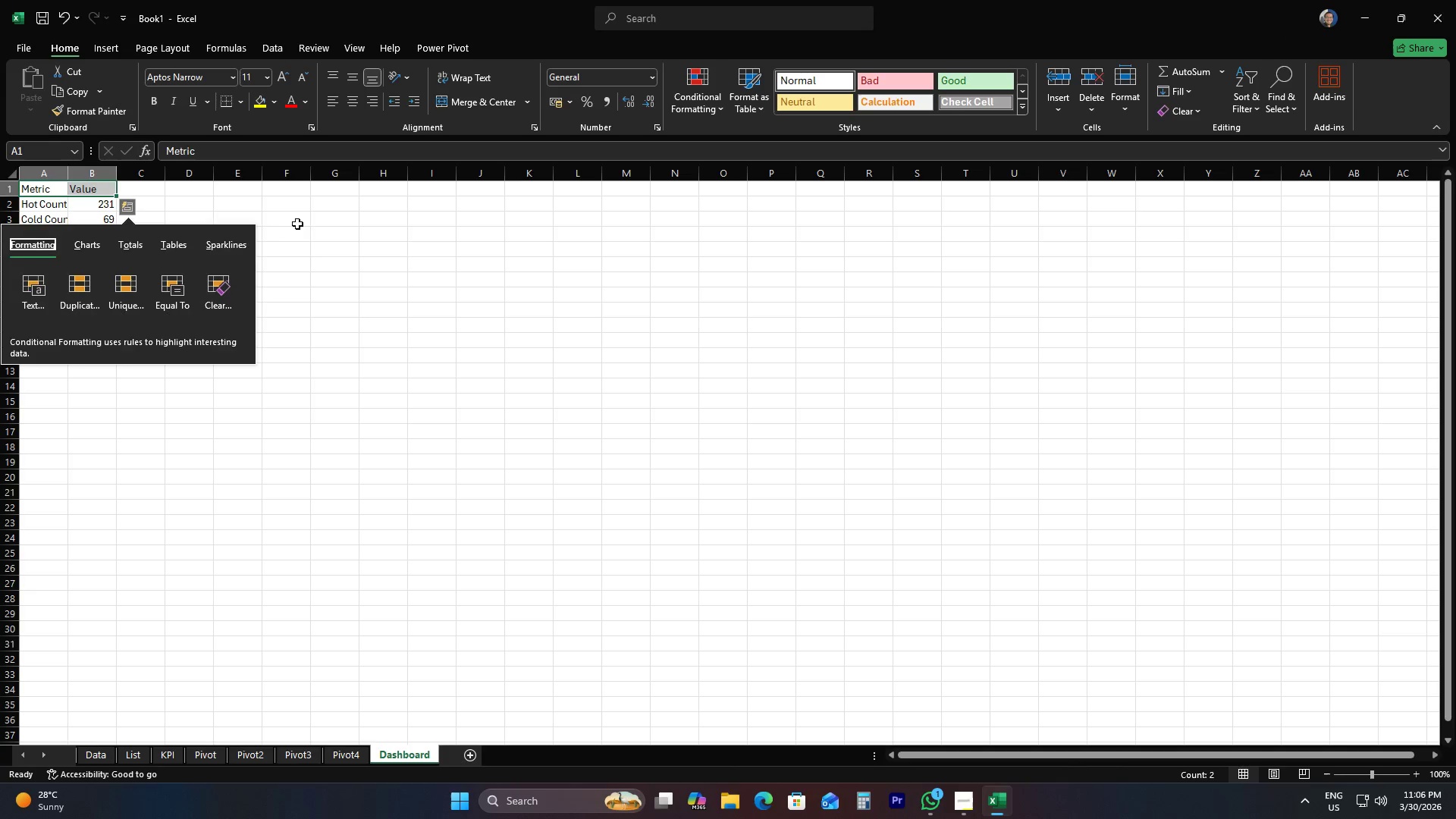 
left_click([303, 223])
 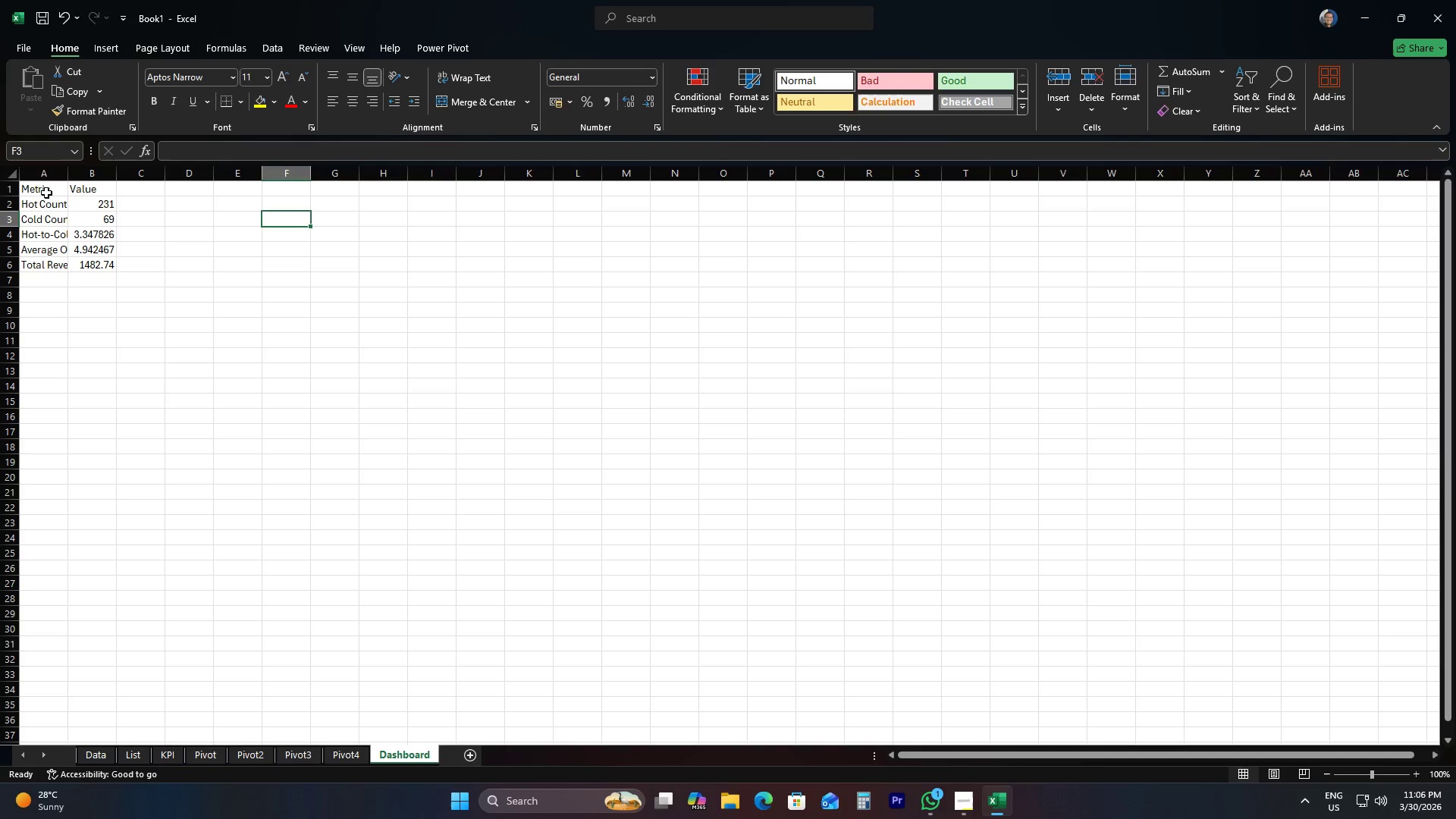 
left_click_drag(start_coordinate=[49, 186], to_coordinate=[99, 185])
 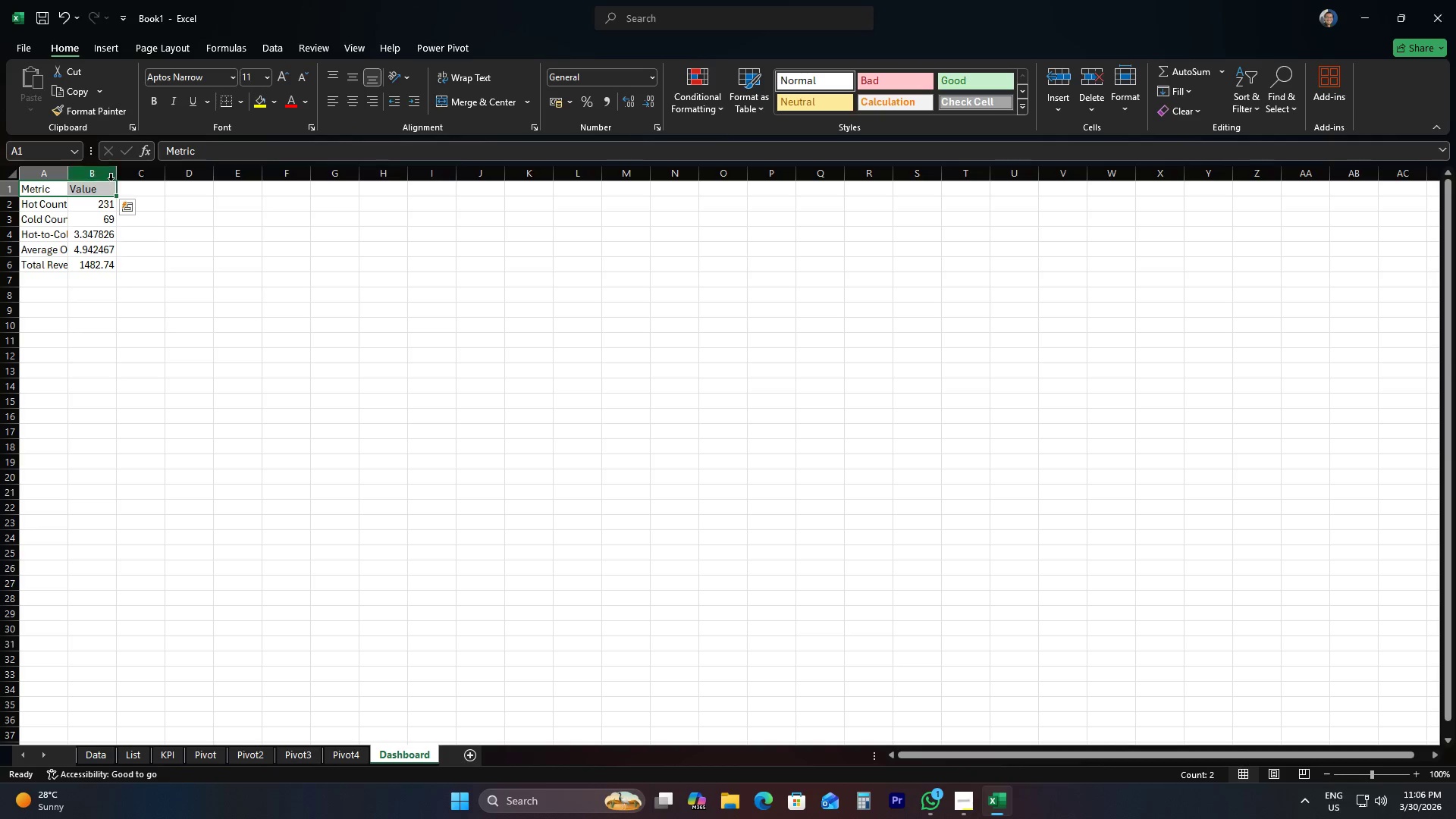 
key(Control+ControlLeft)
 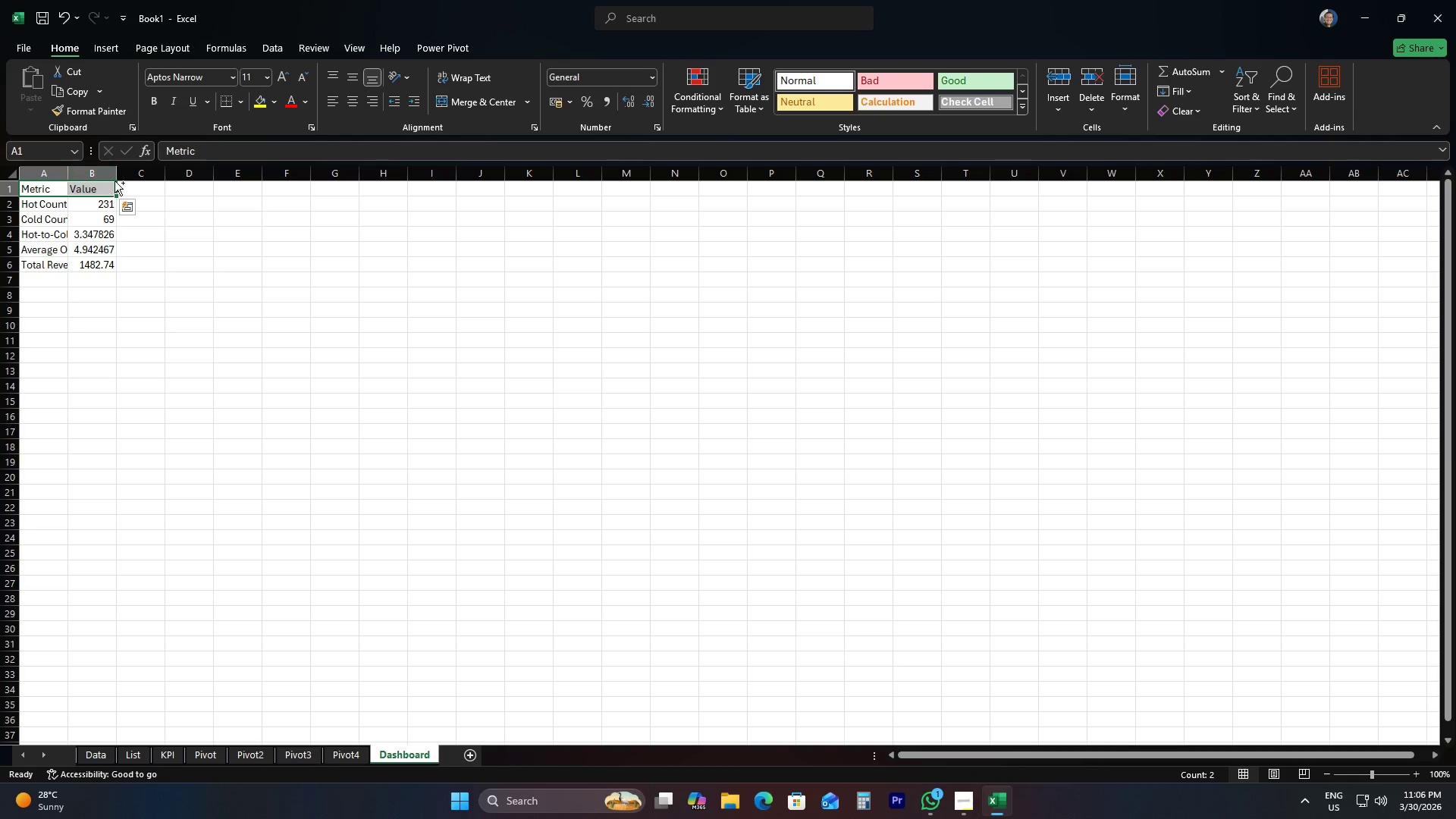 
key(Control+B)
 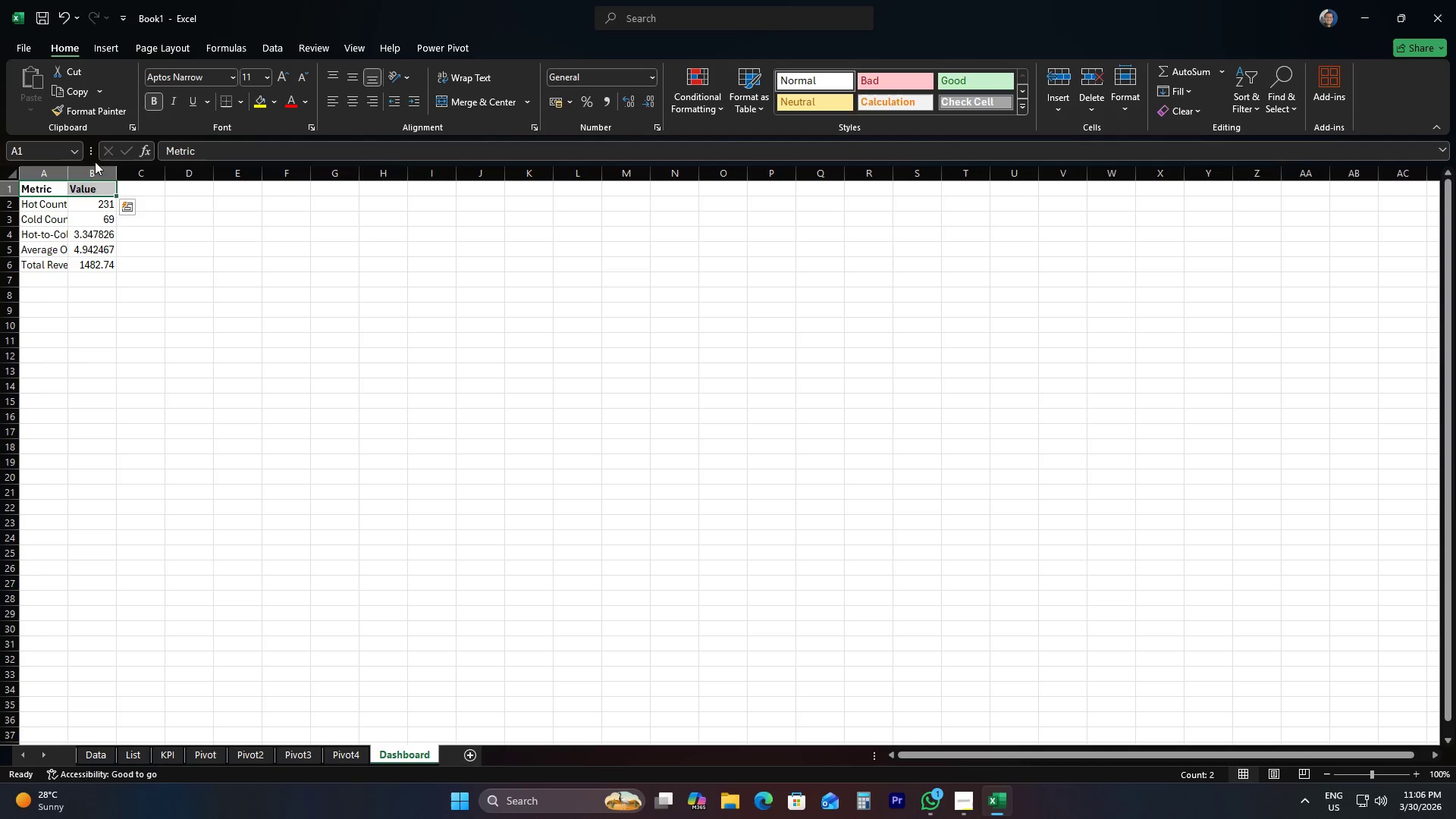 
wait(5.05)
 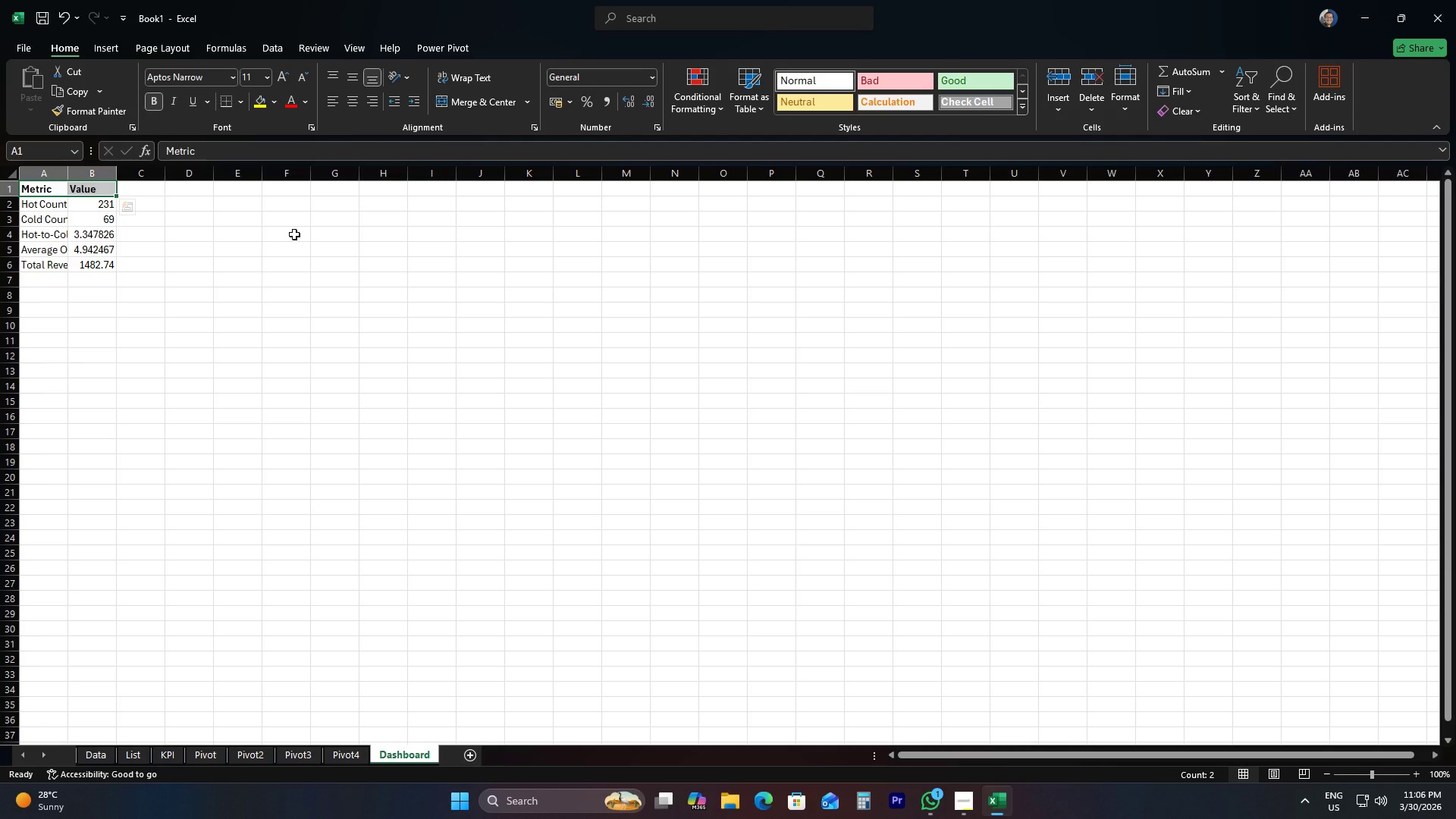 
left_click_drag(start_coordinate=[114, 177], to_coordinate=[138, 174])
 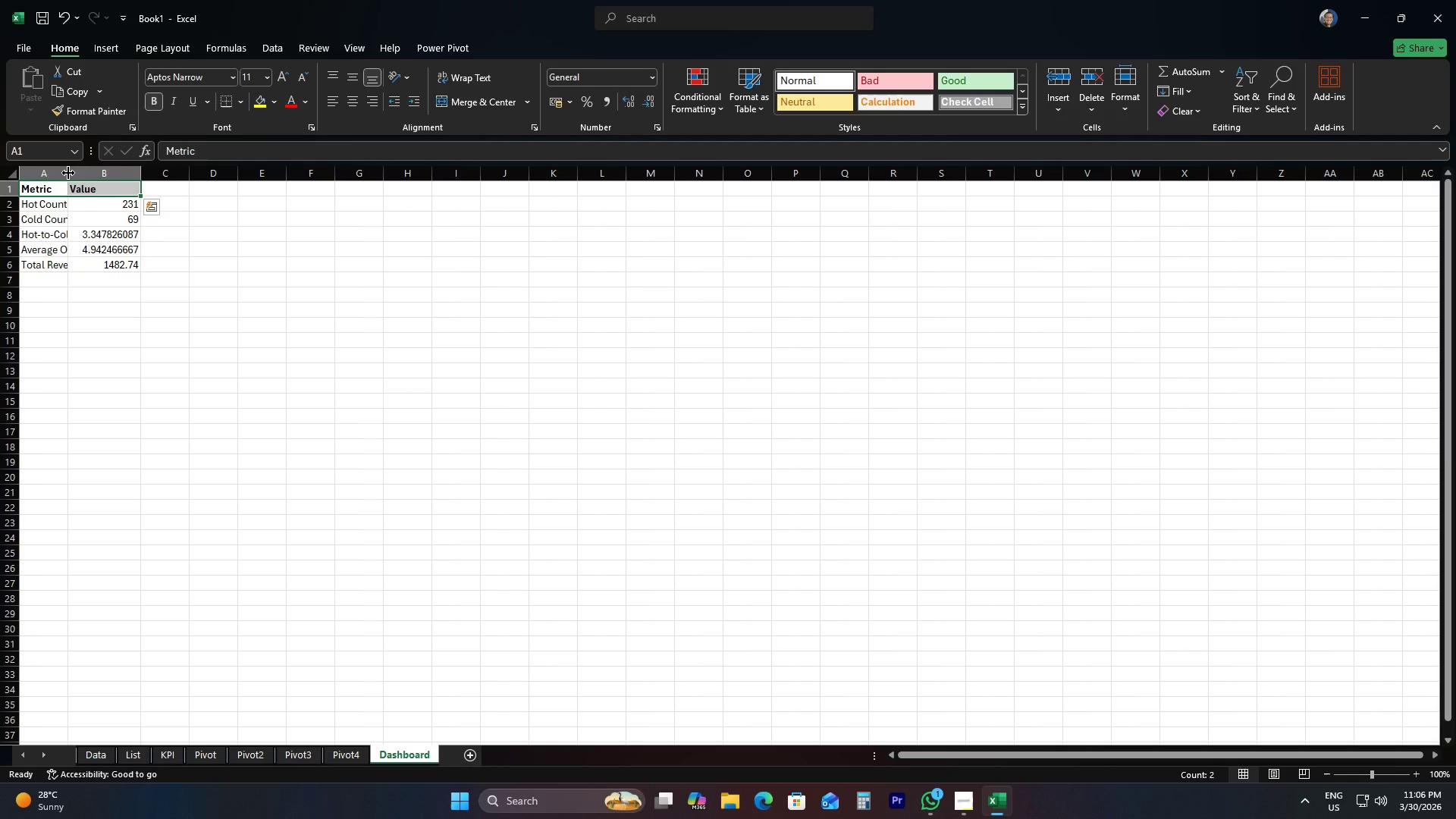 
left_click([68, 172])
 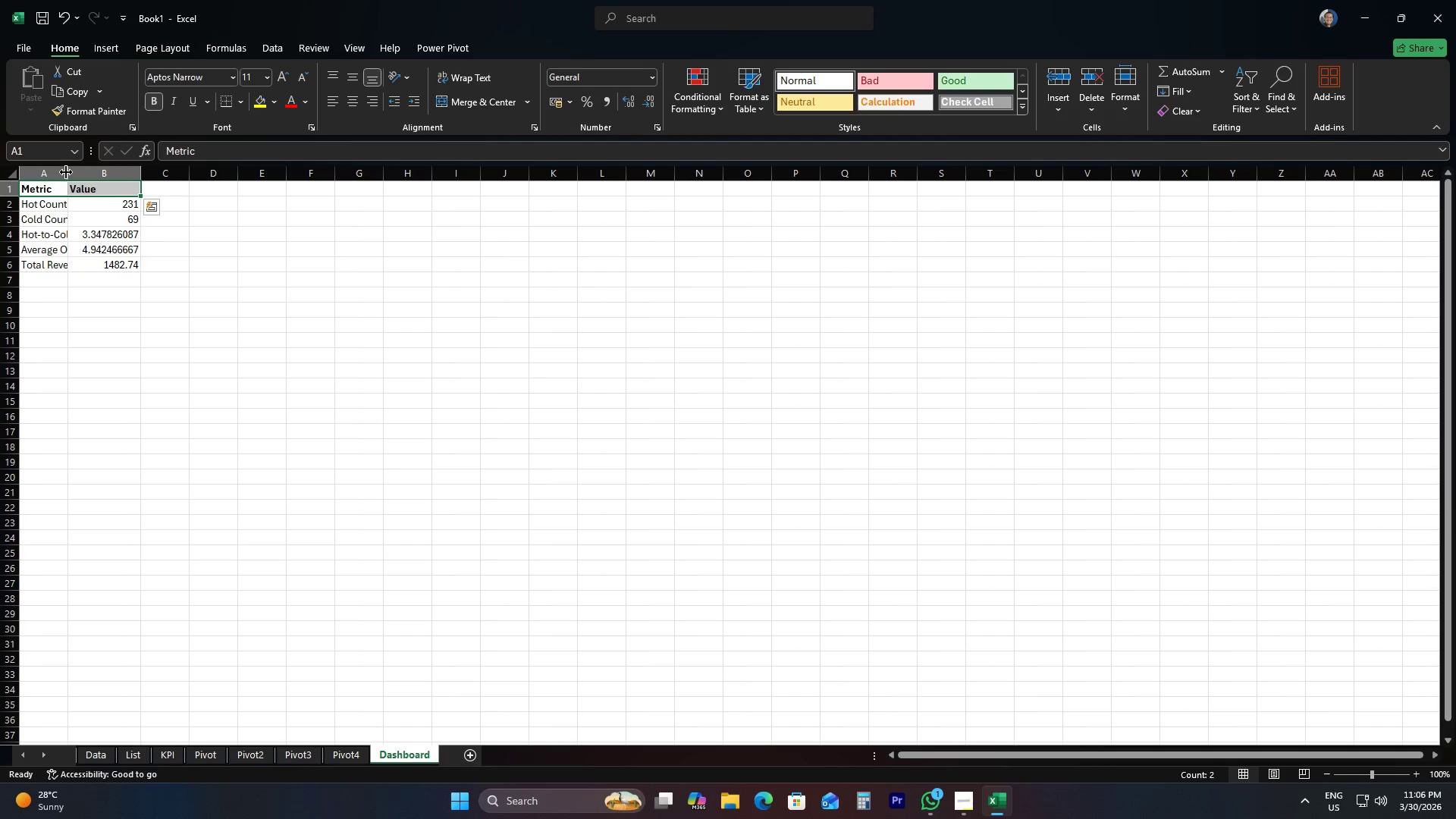 
left_click_drag(start_coordinate=[66, 172], to_coordinate=[80, 175])
 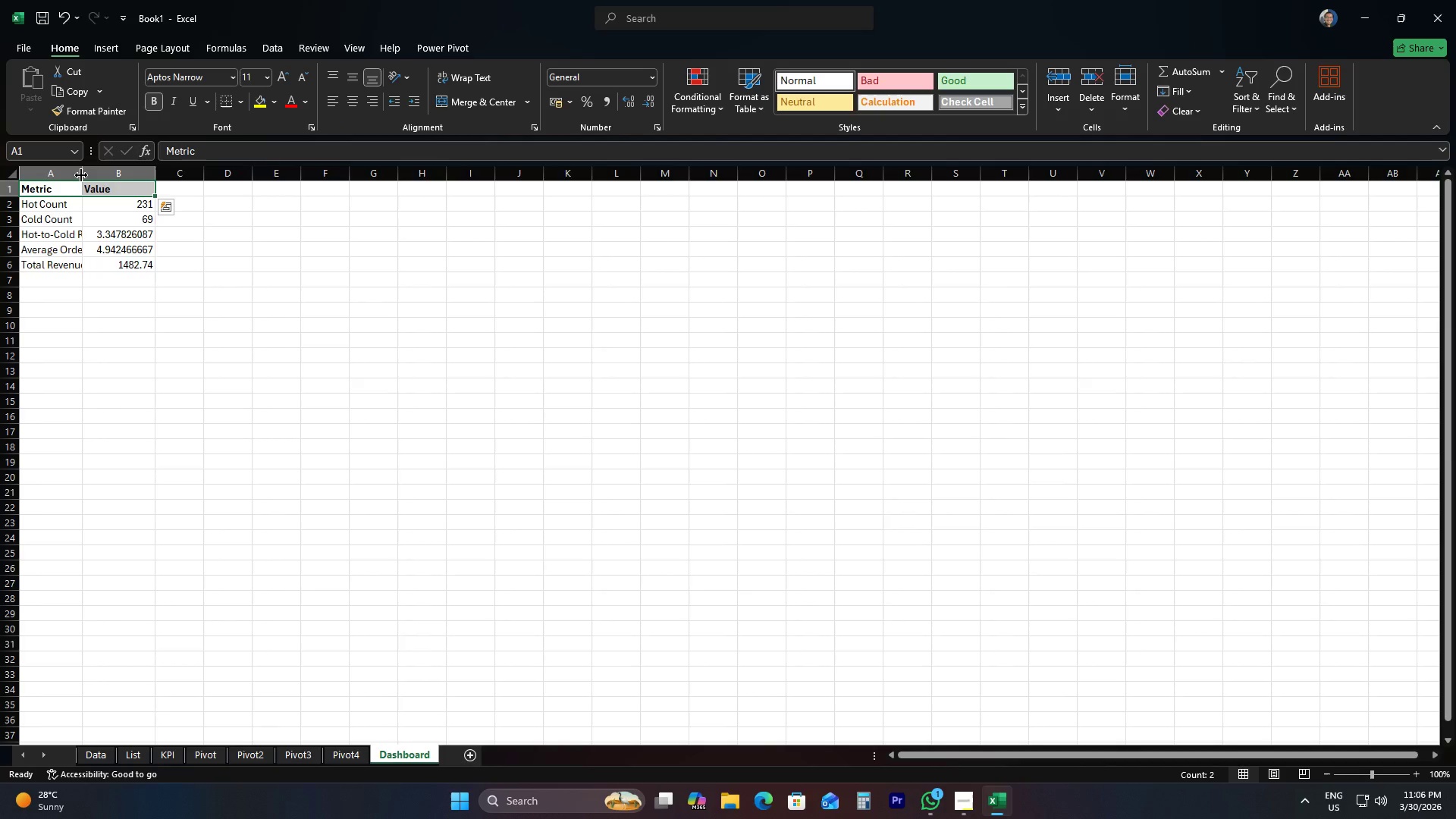 
left_click_drag(start_coordinate=[81, 175], to_coordinate=[89, 175])
 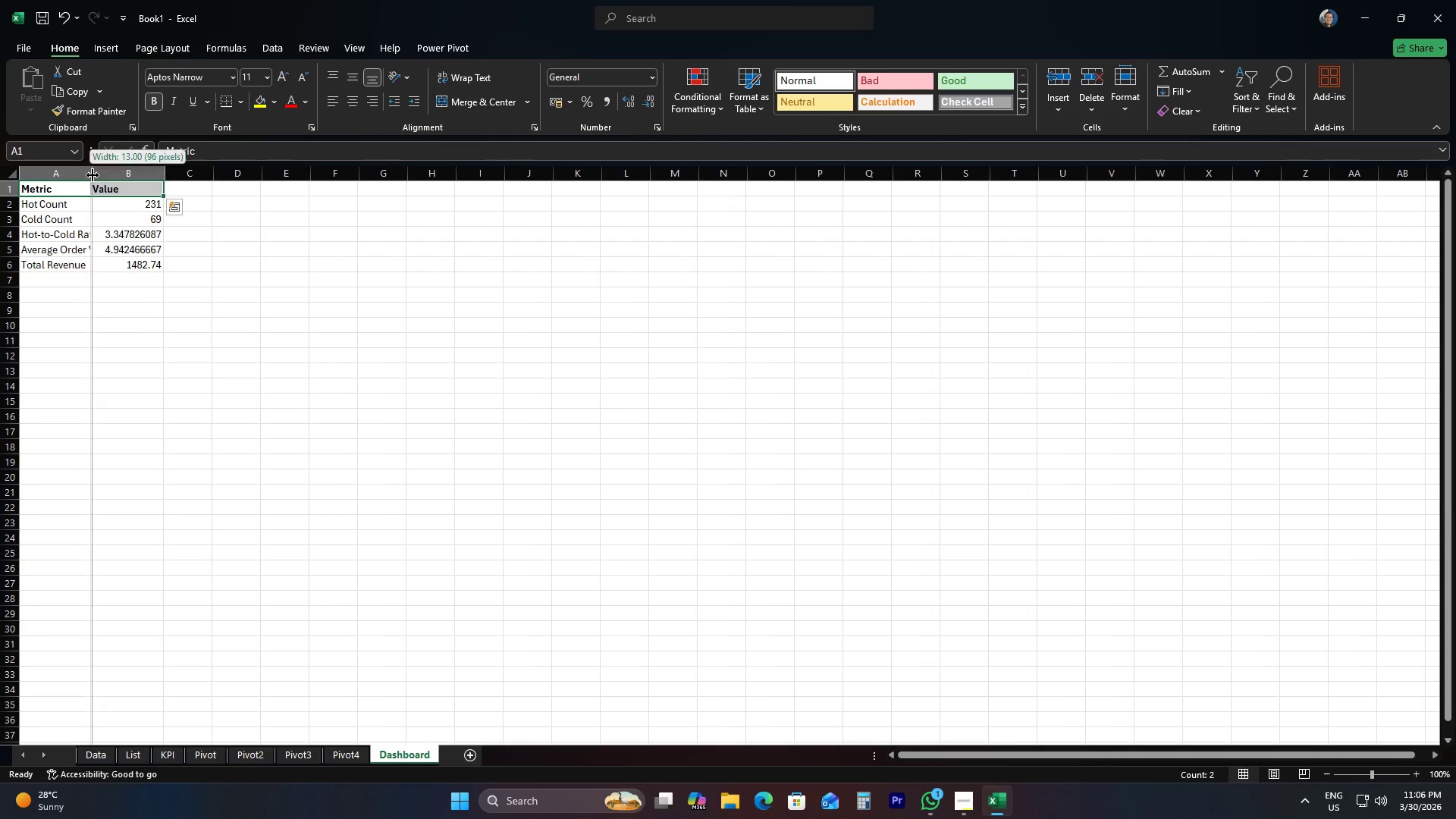 
left_click_drag(start_coordinate=[89, 175], to_coordinate=[106, 176])
 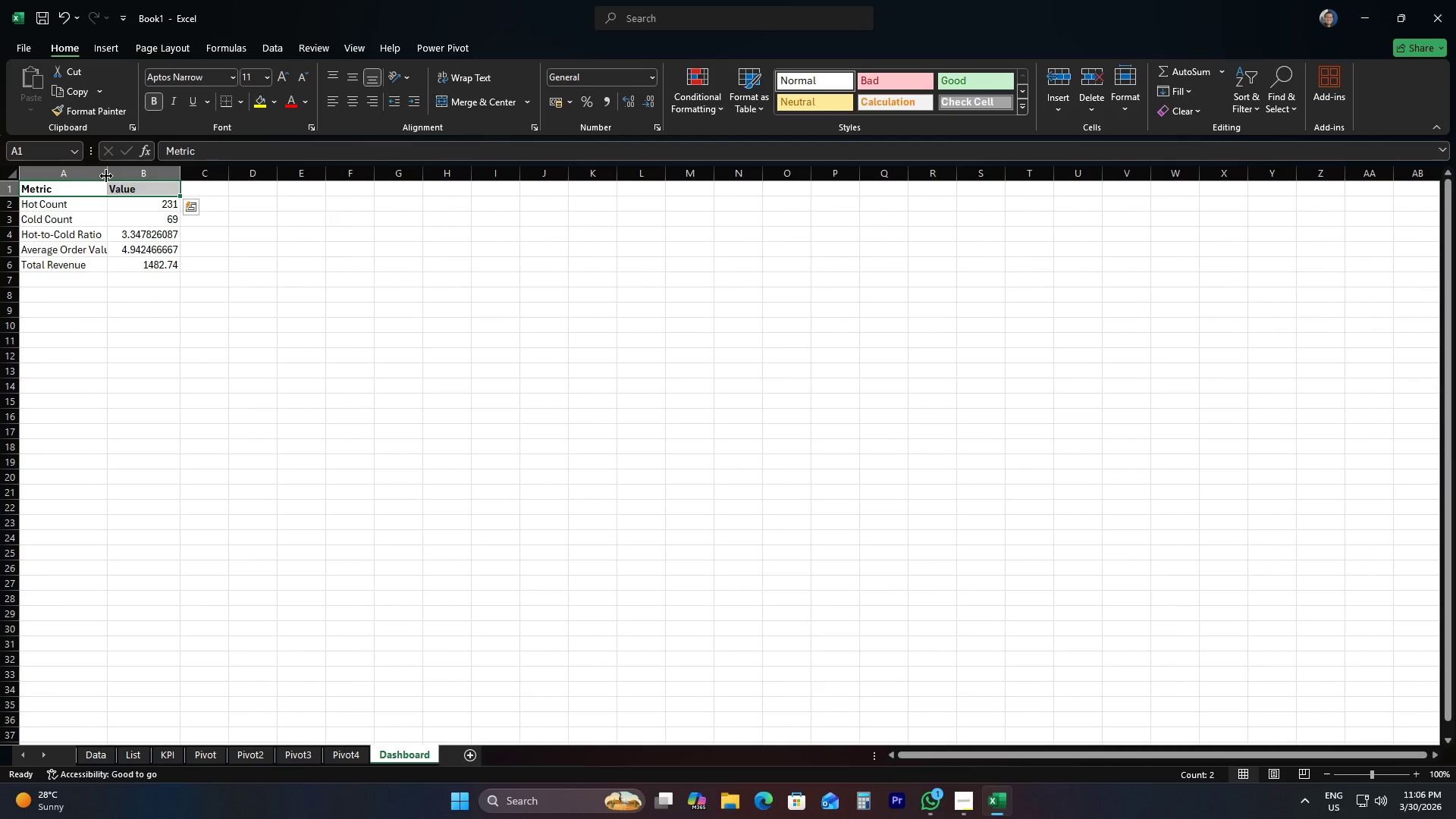 
left_click_drag(start_coordinate=[106, 176], to_coordinate=[129, 180])
 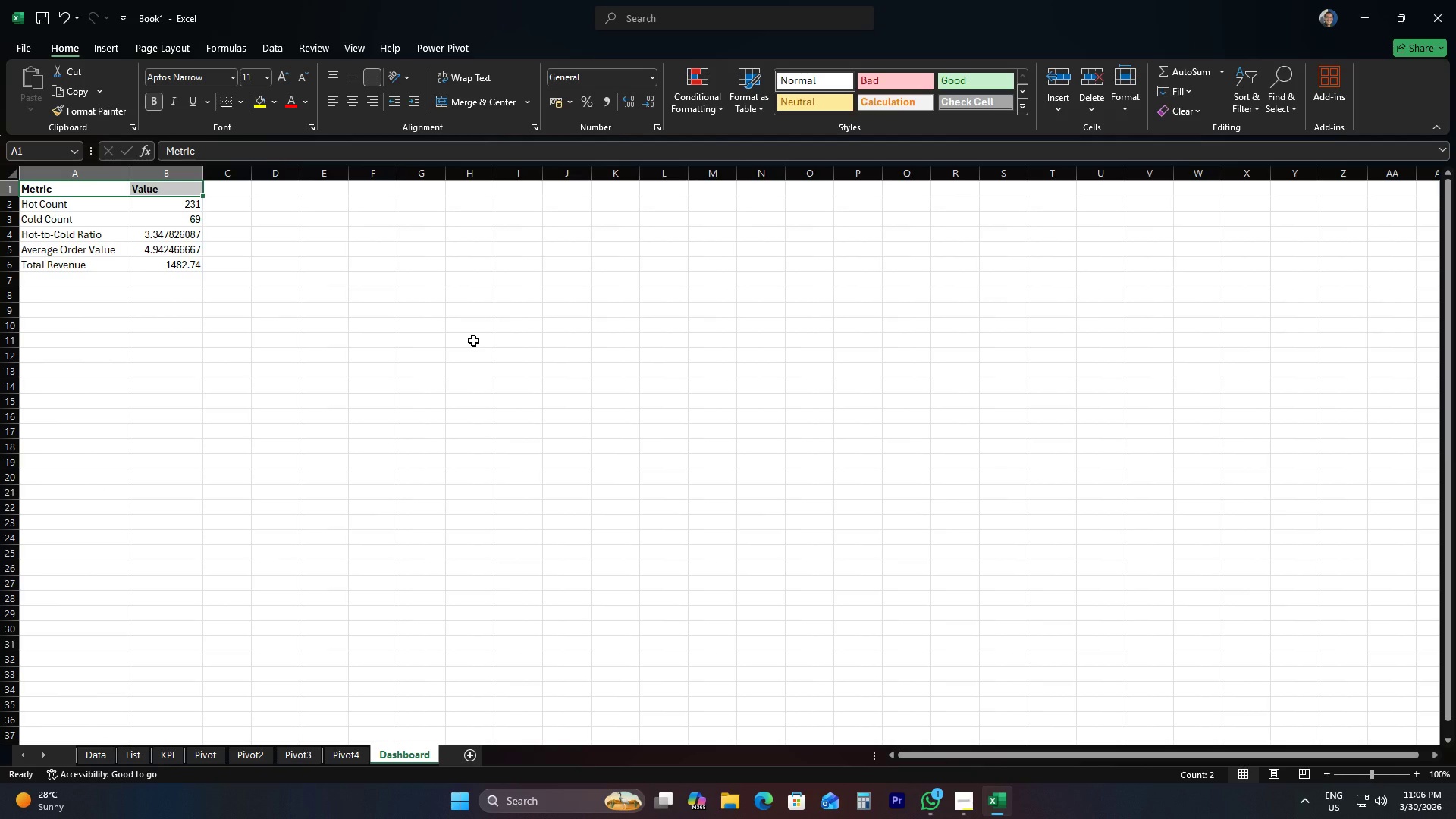 
wait(10.69)
 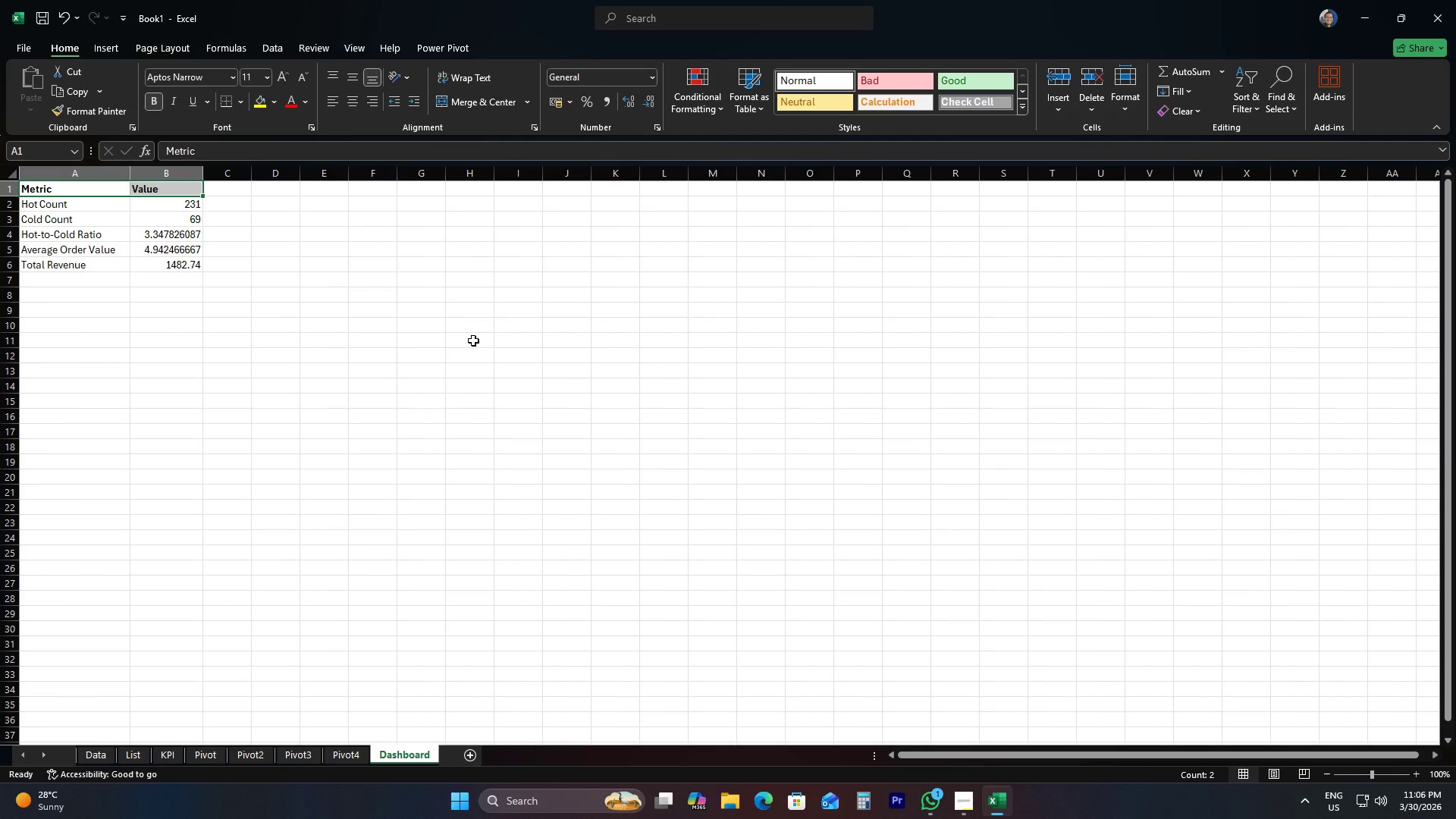 
left_click([276, 193])
 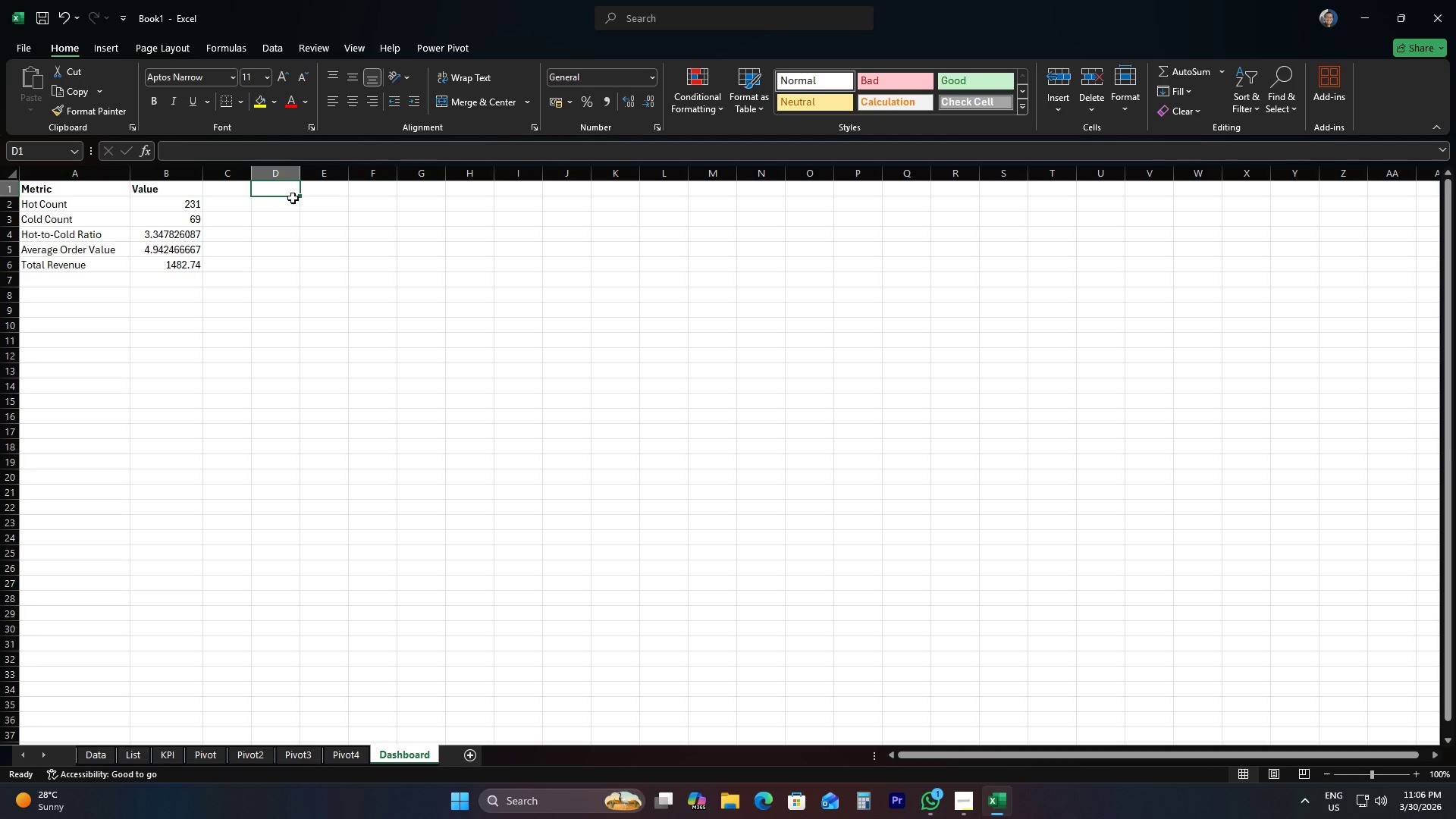 
type(Temp Bucket)
 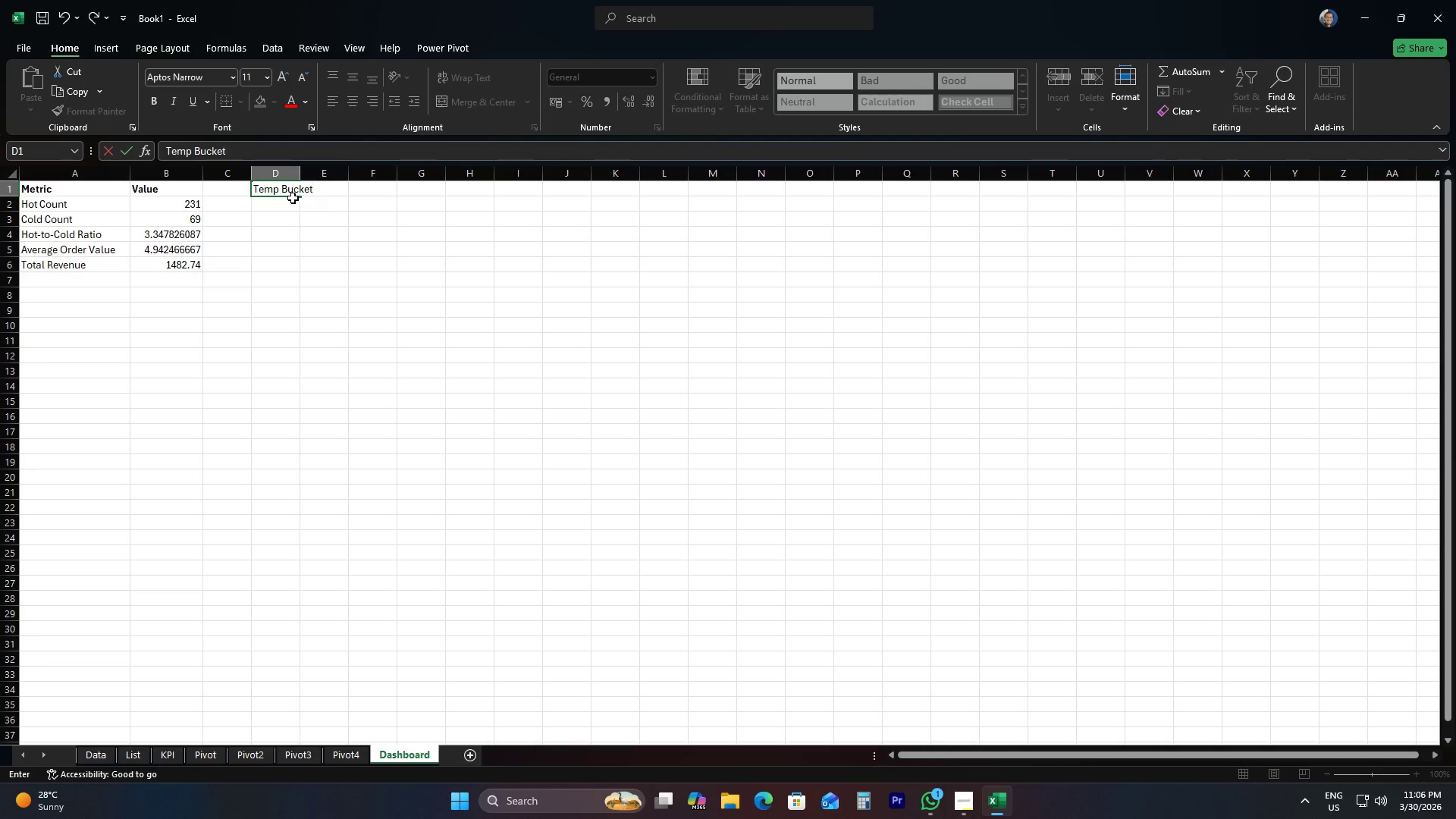 
key(ArrowRight)
 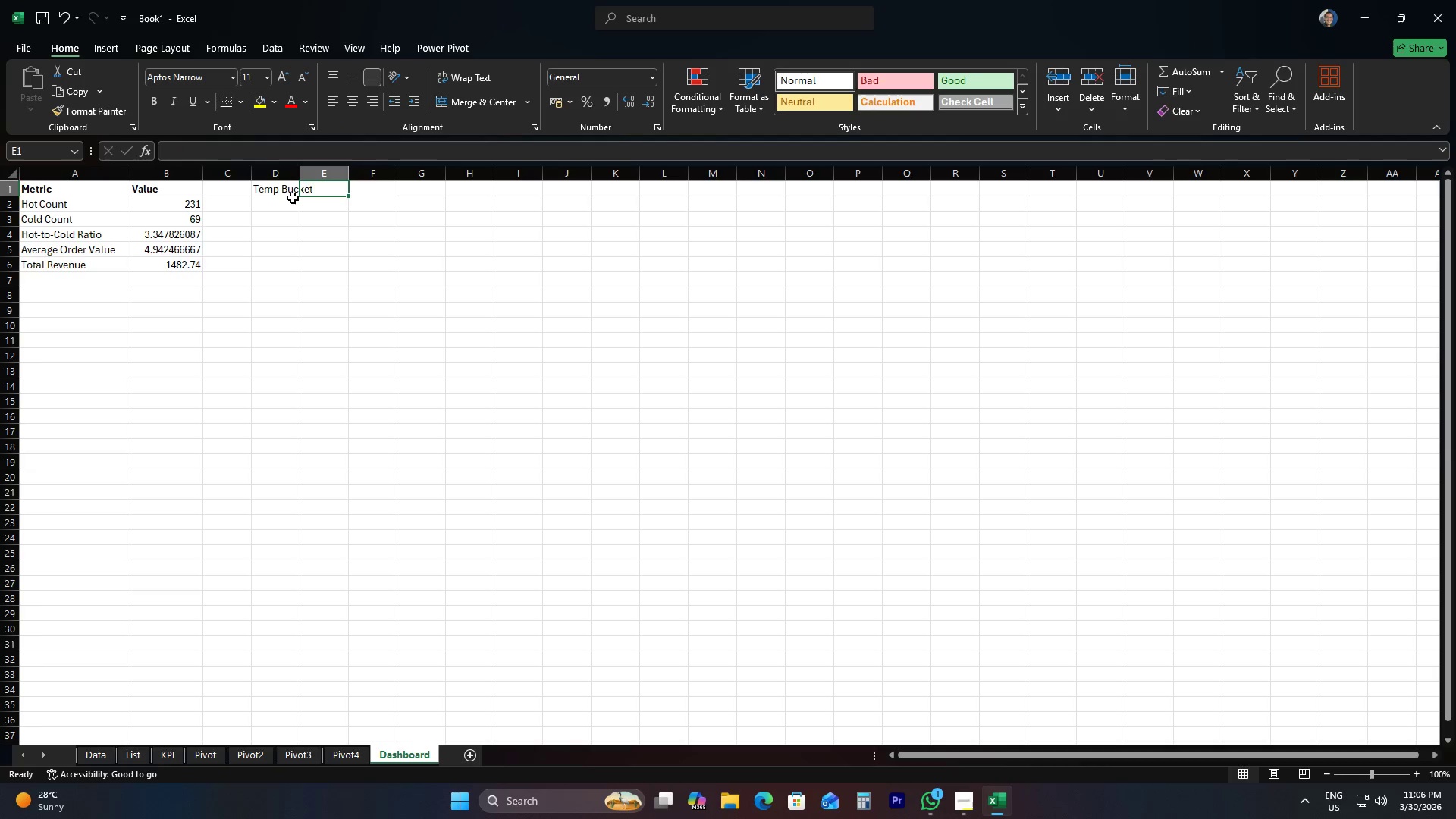 
type(Total Sales)
 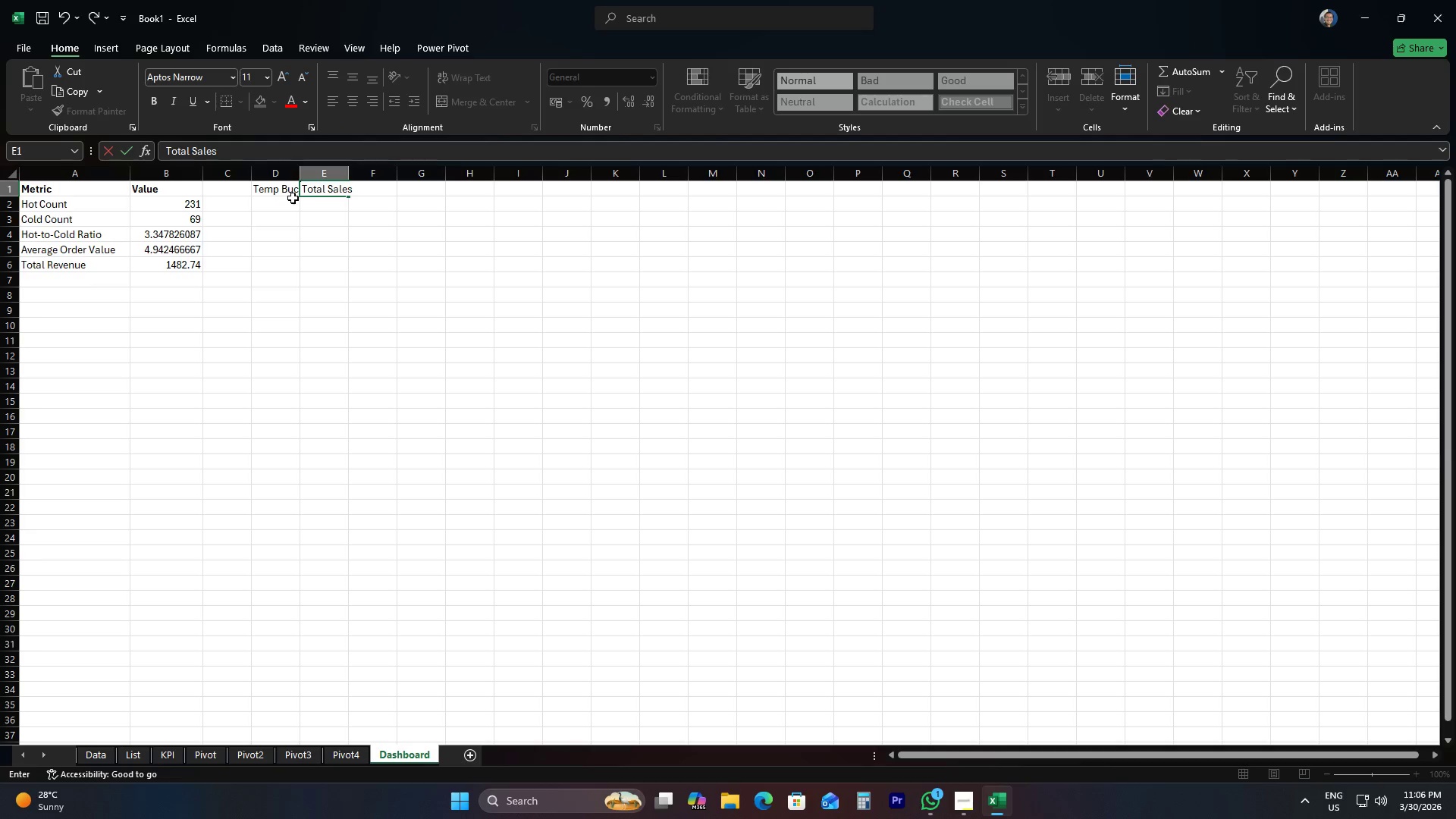 
key(ArrowRight)
 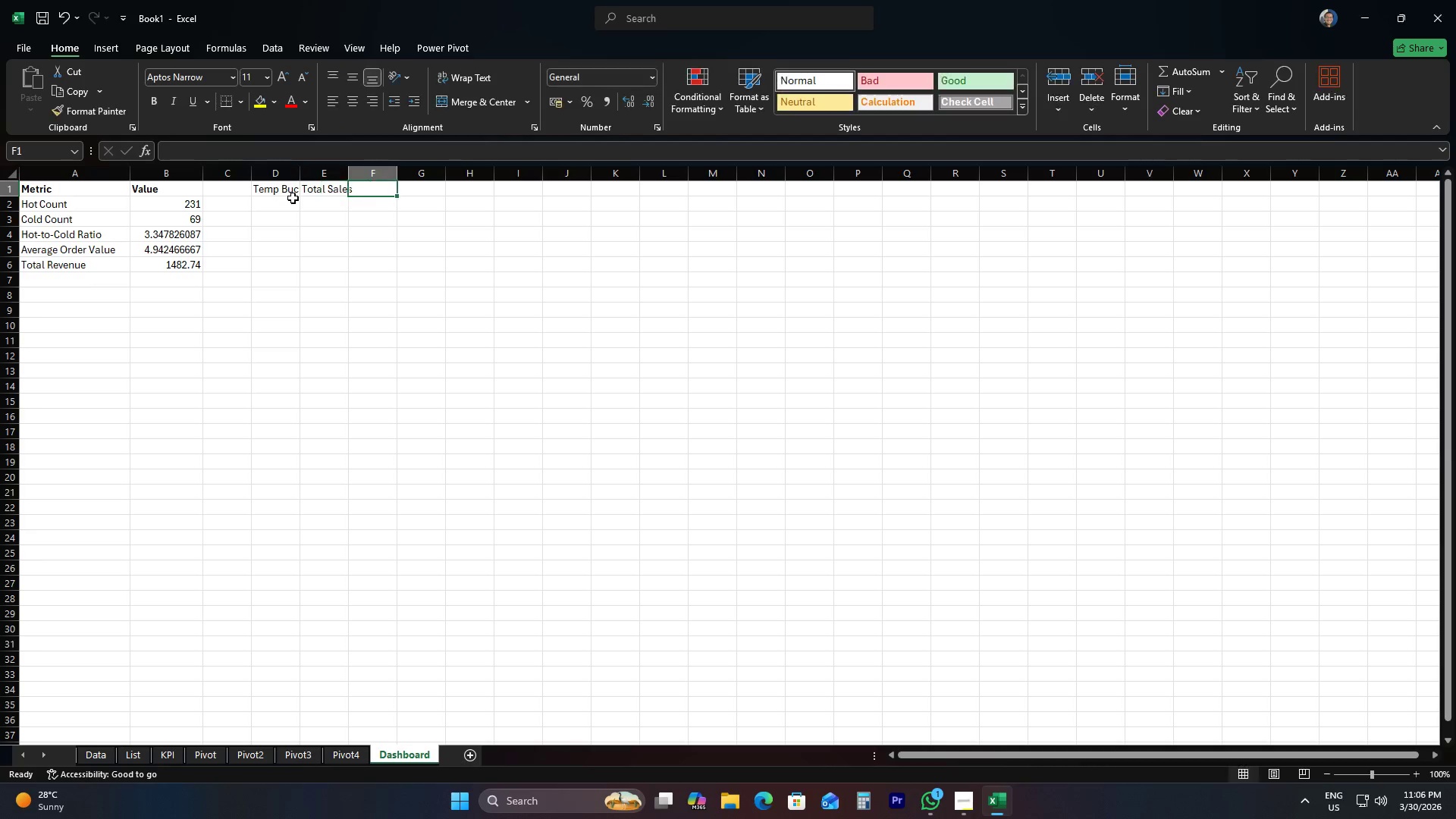 
type(<50176)
key(Backspace)
type(0176F)
 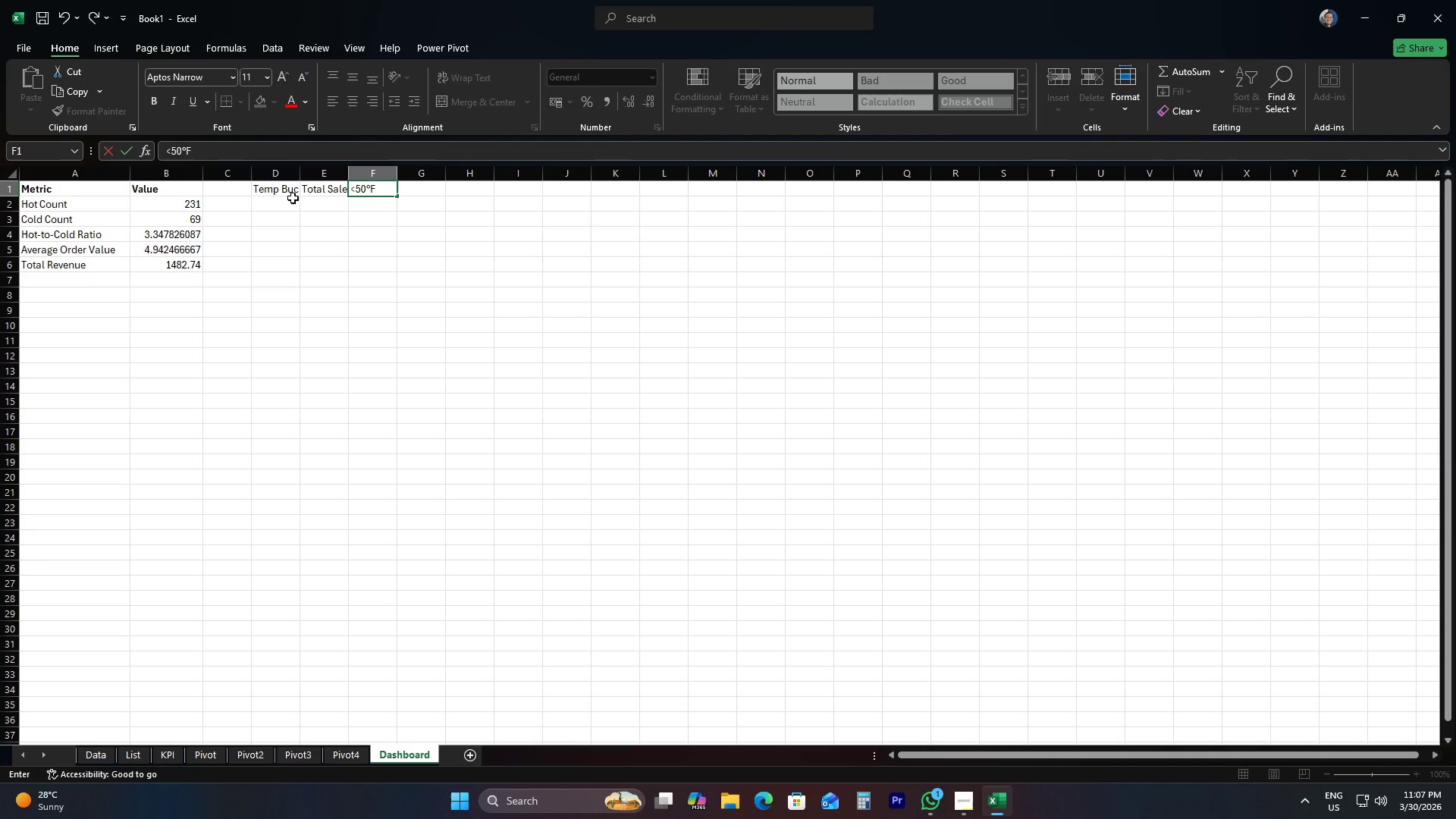 
hold_key(key=AltLeft, duration=1.56)
 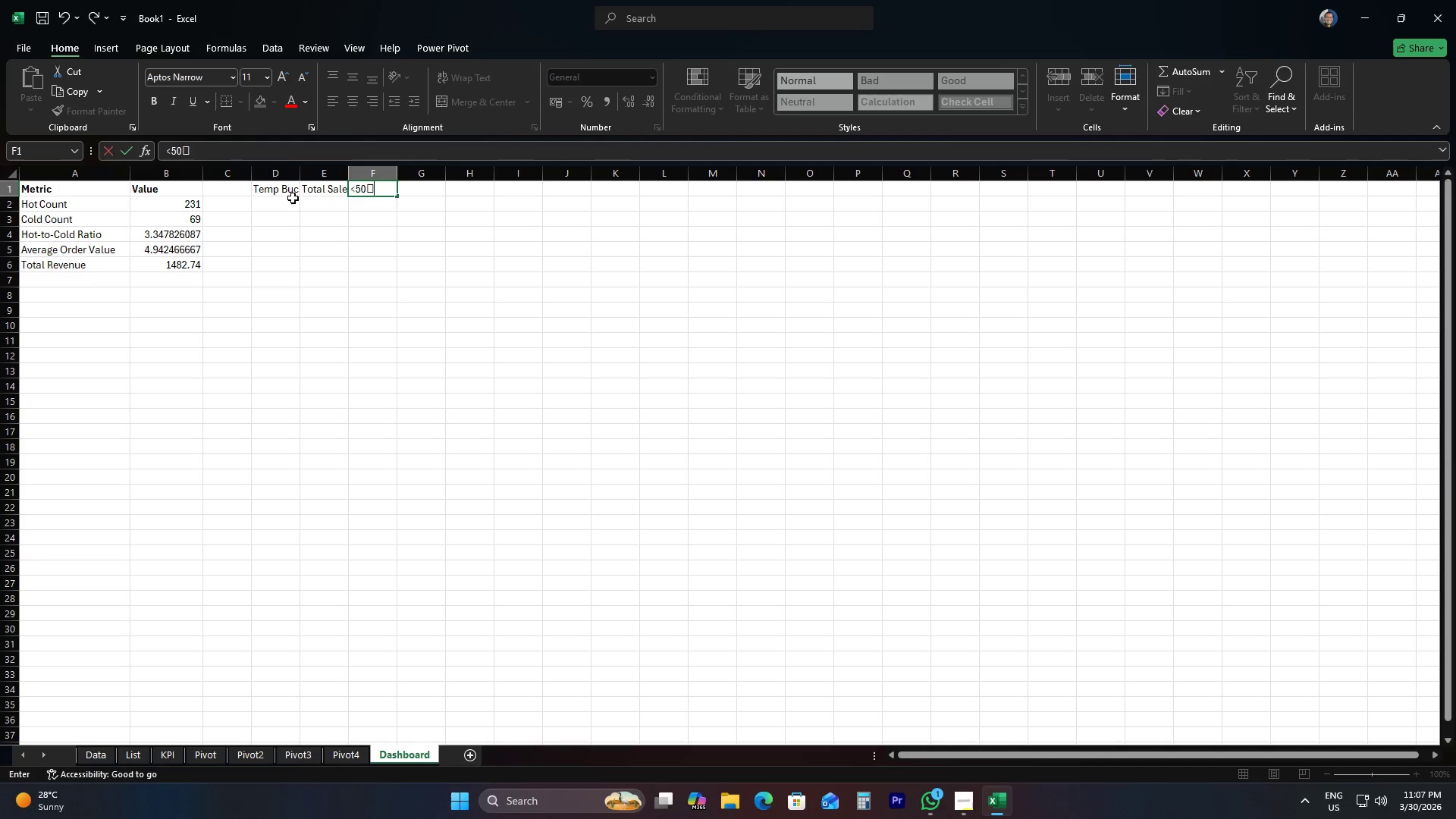 
hold_key(key=AltLeft, duration=0.94)
 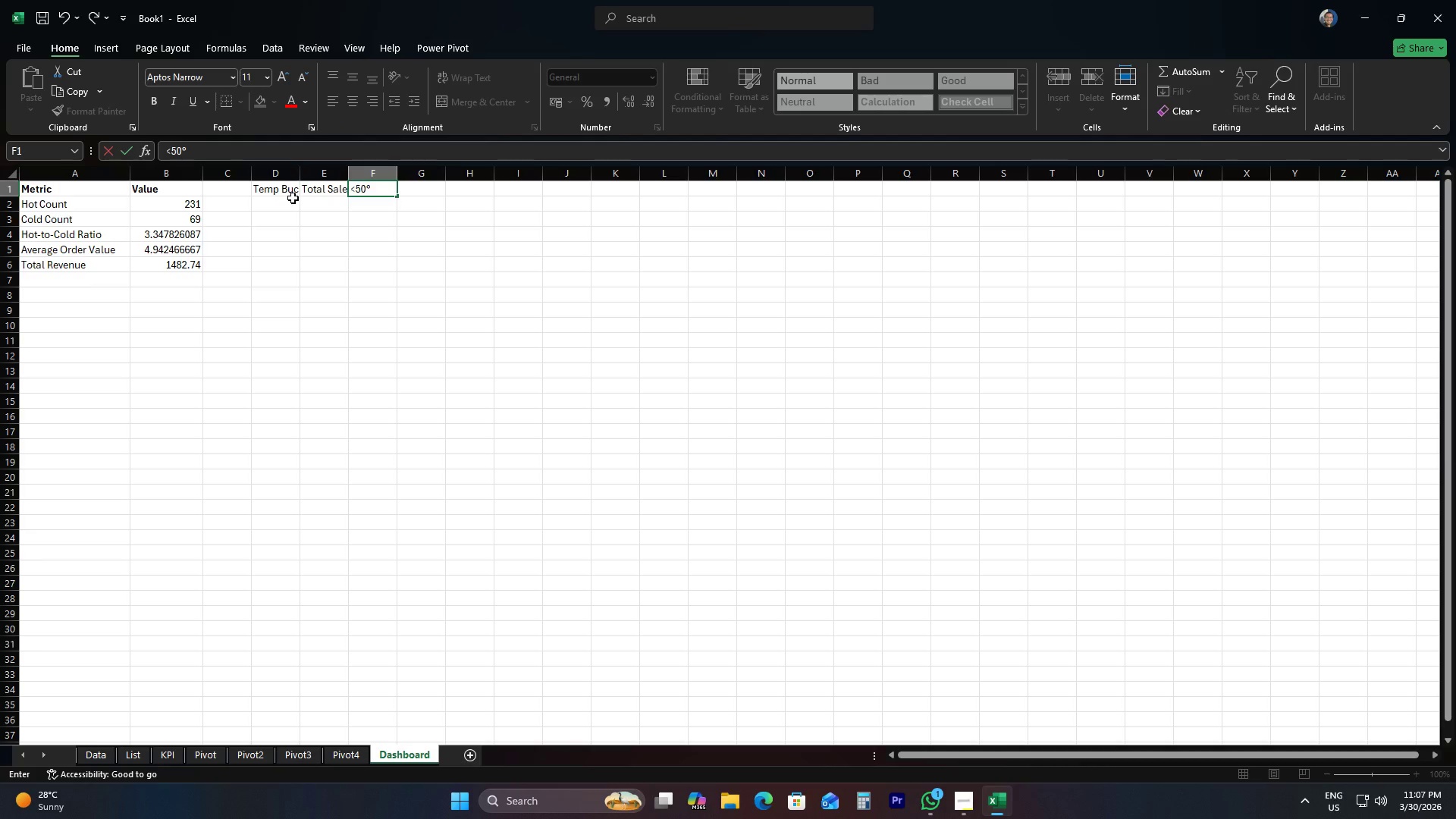 
wait(5.97)
 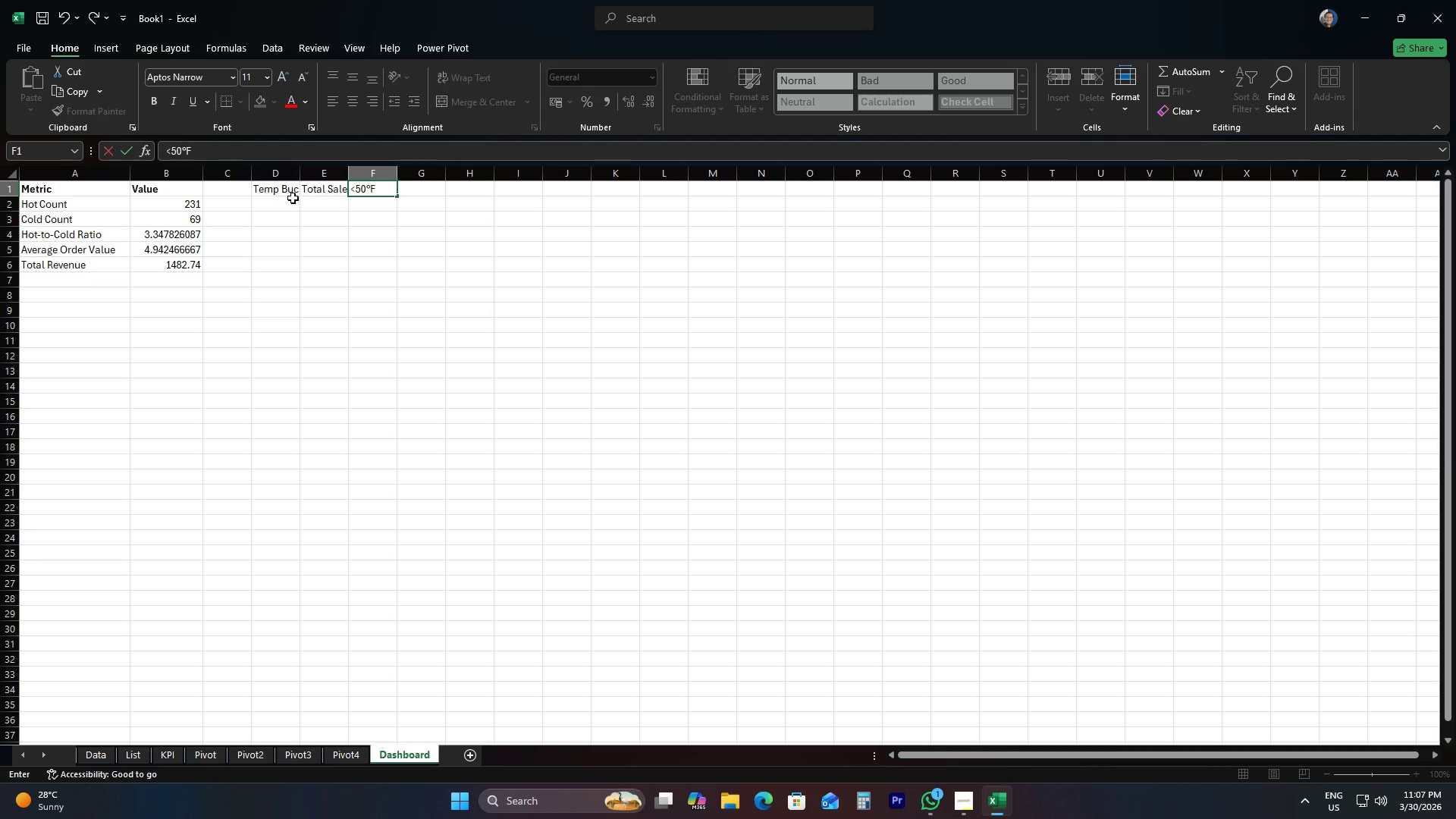 
left_click_drag(start_coordinate=[394, 184], to_coordinate=[324, 184])
 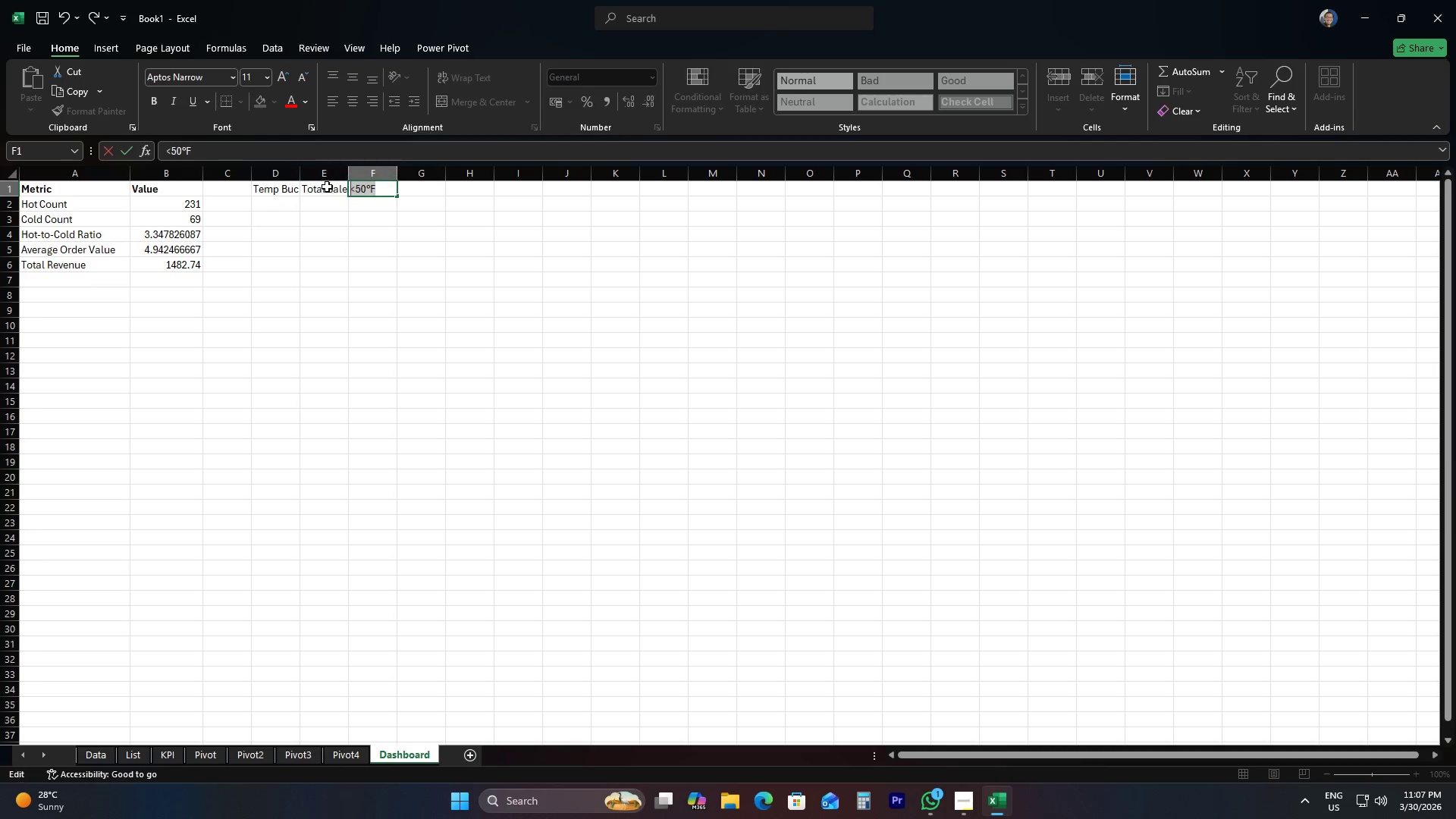 
key(Control+C)
 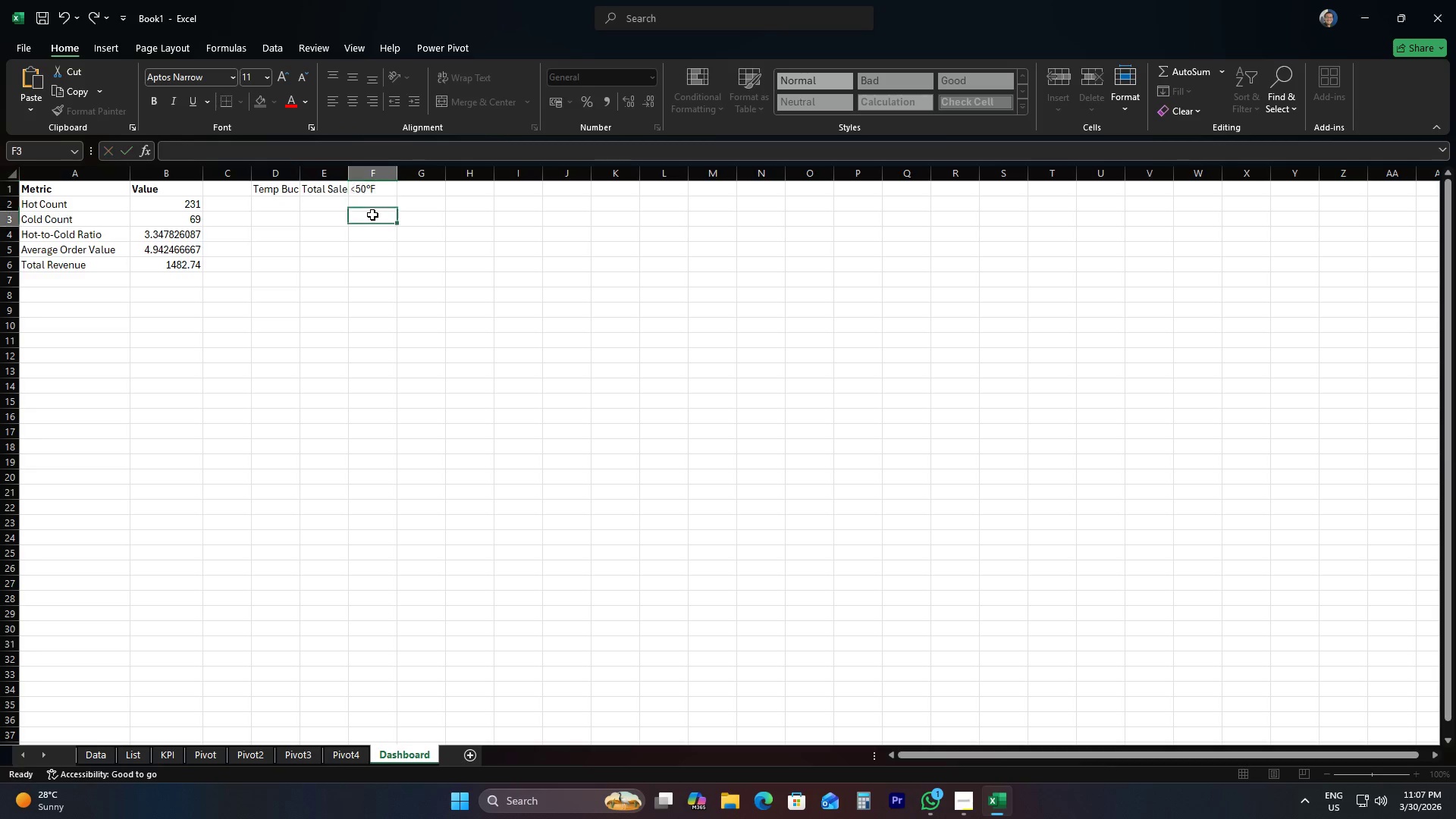 
left_click([372, 215])
 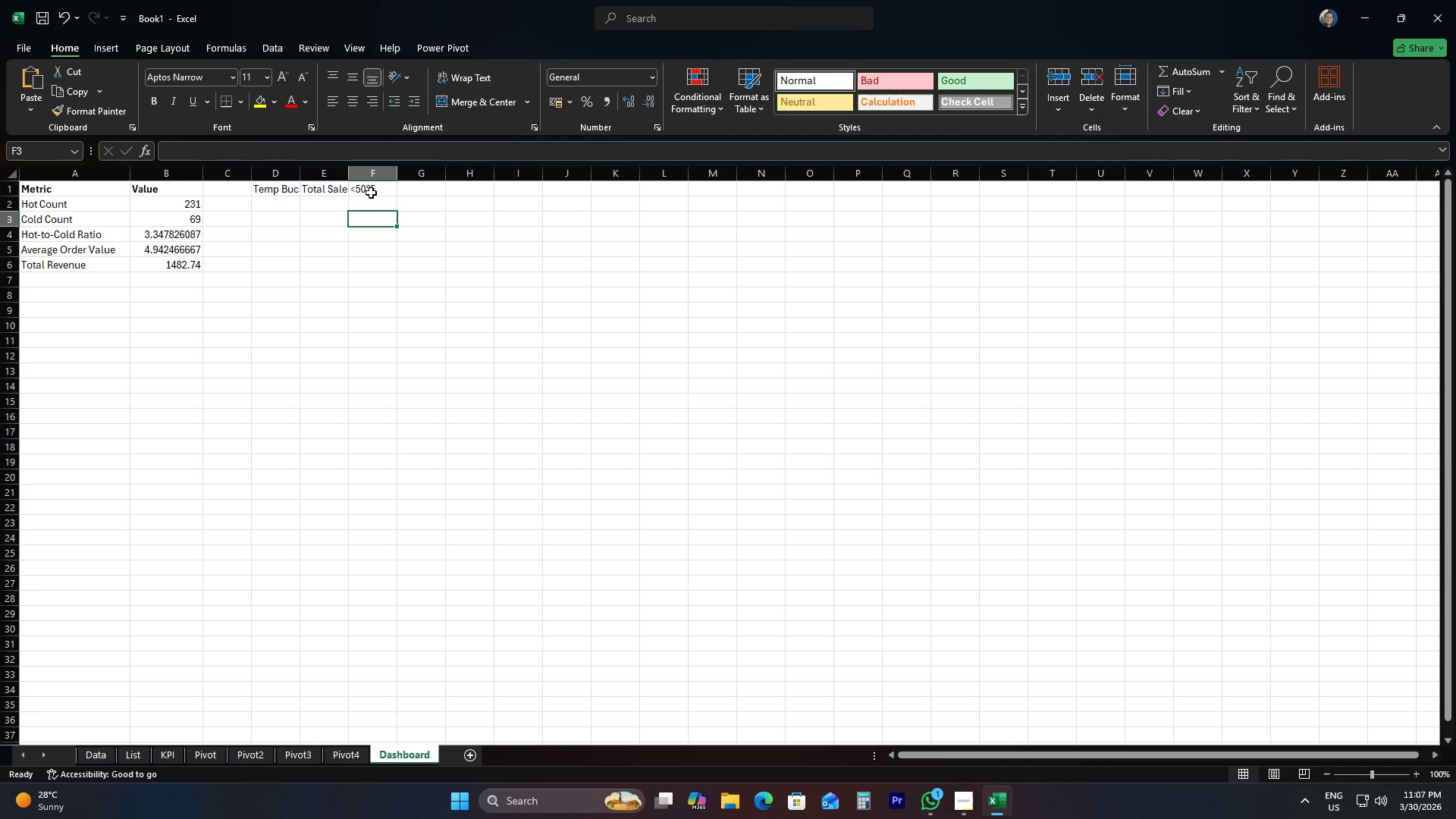 
left_click([369, 188])
 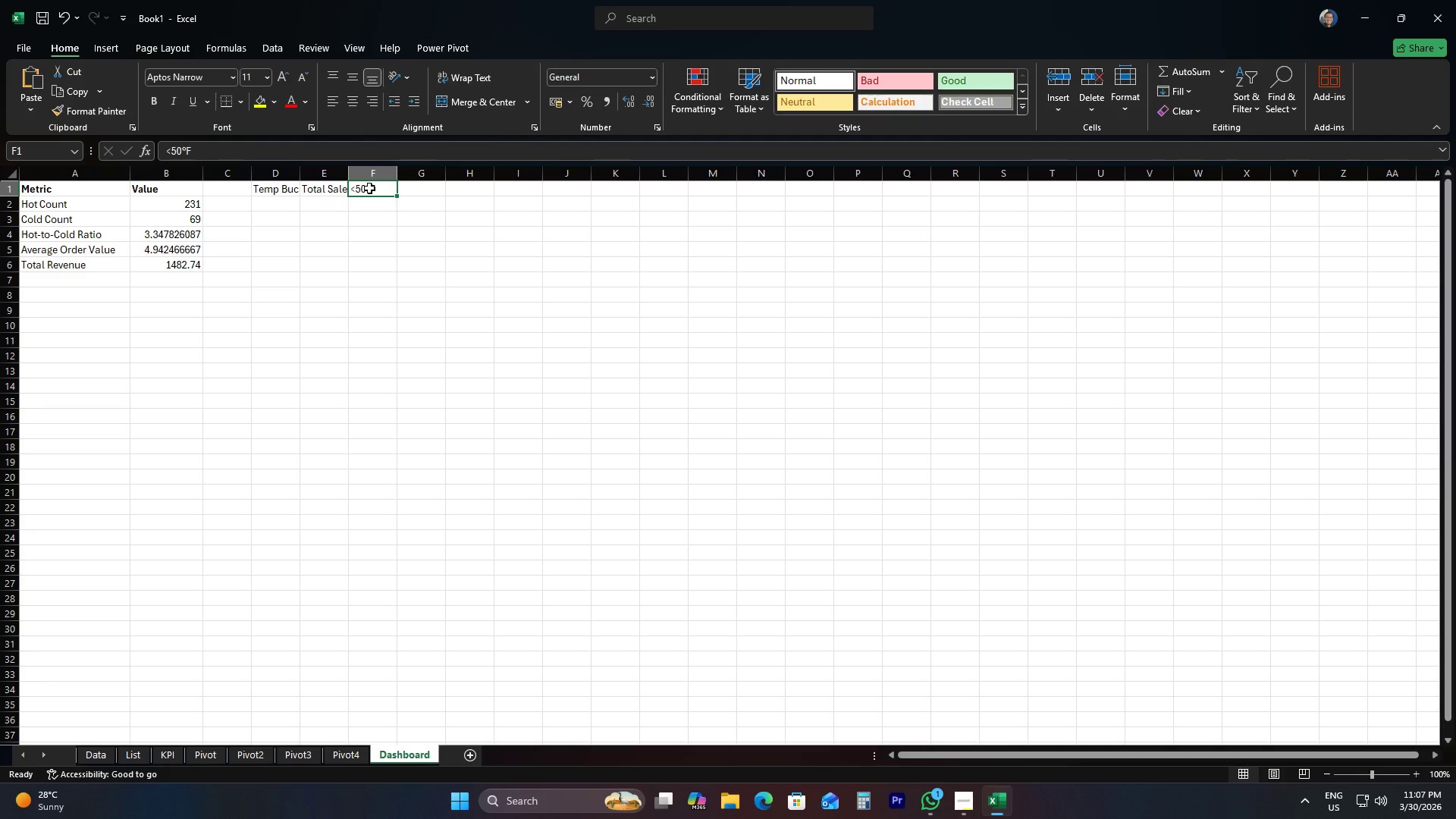 
key(Backspace)
 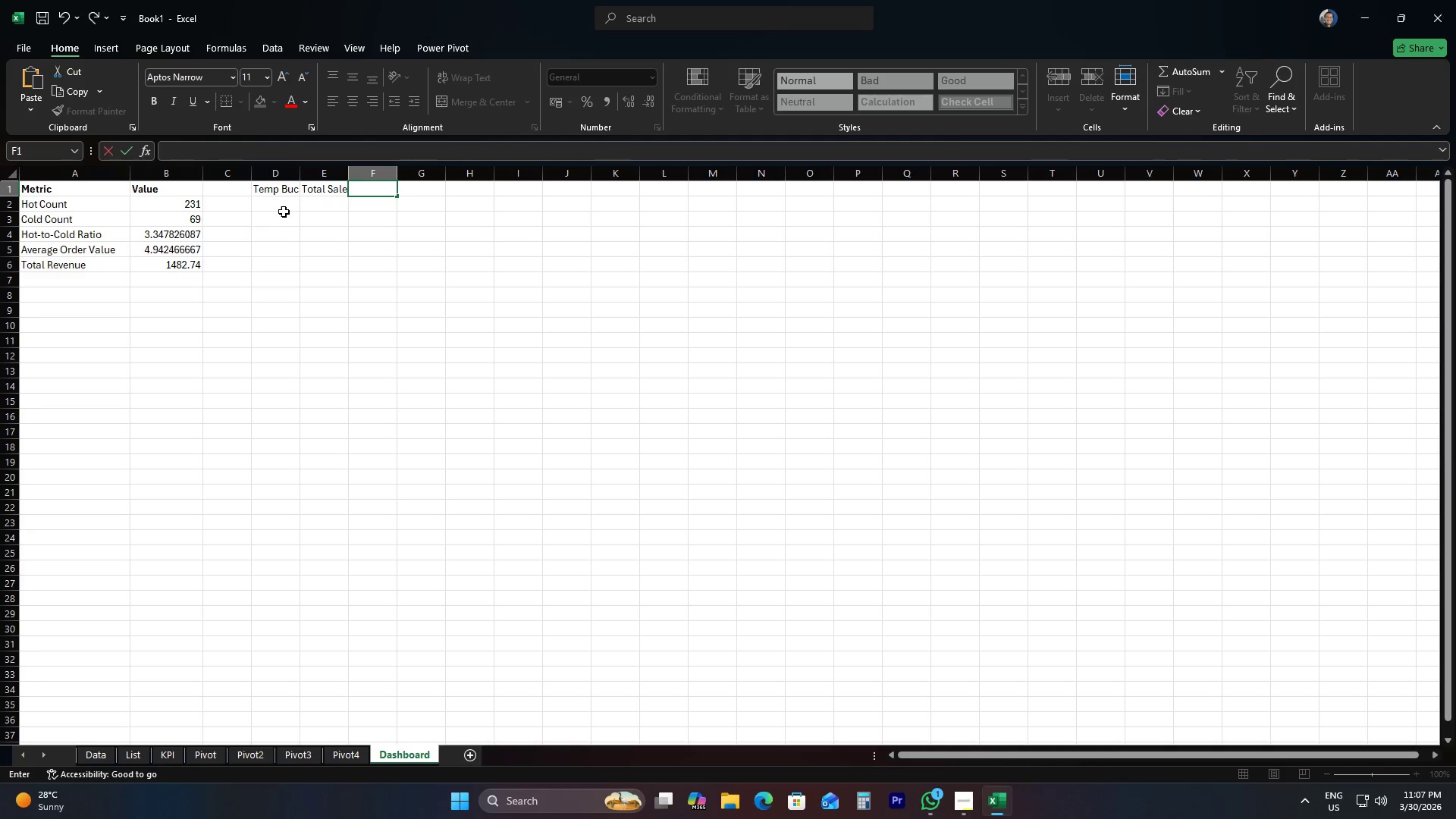 
left_click([281, 201])
 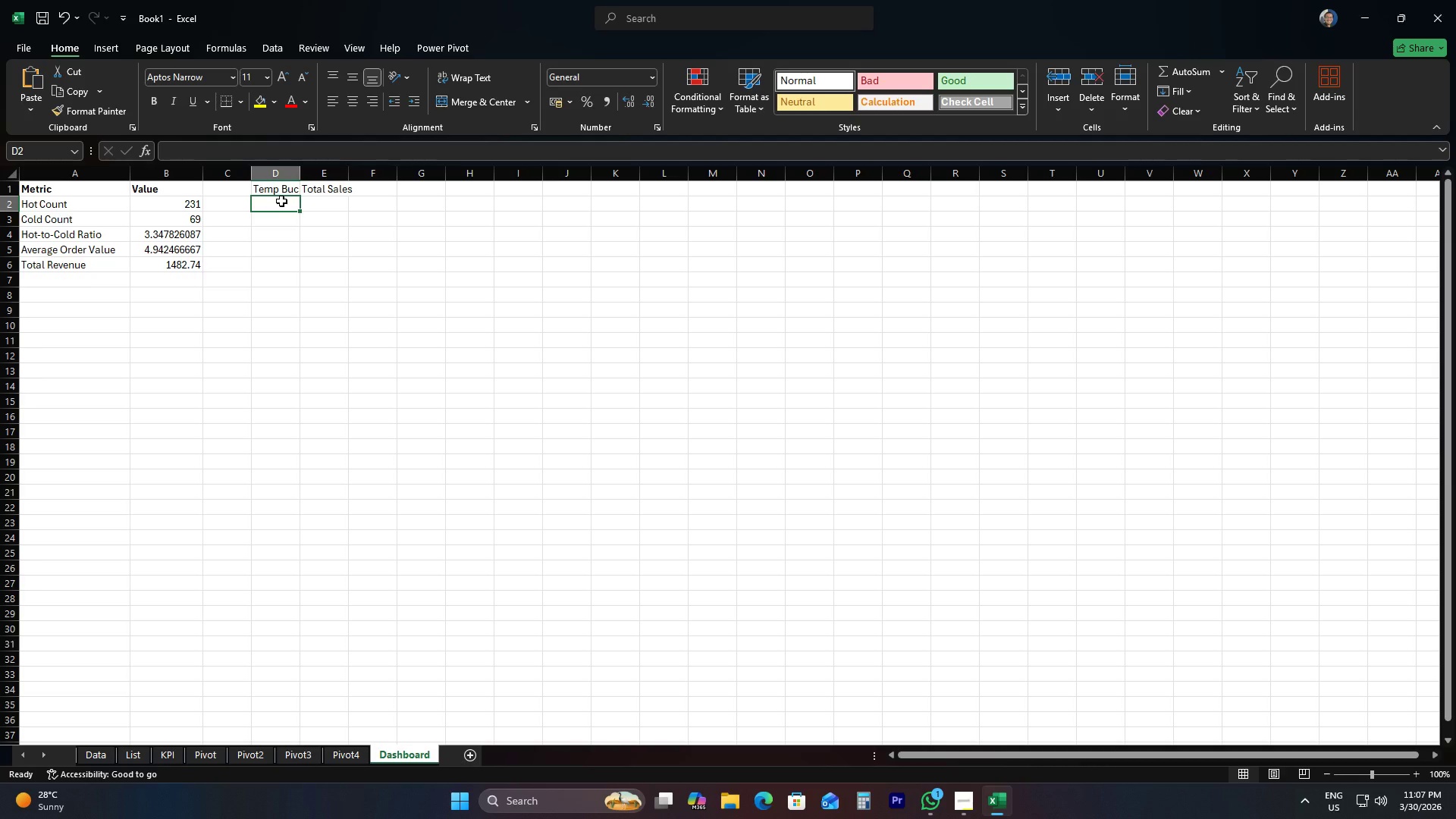 
key(Control+V)
 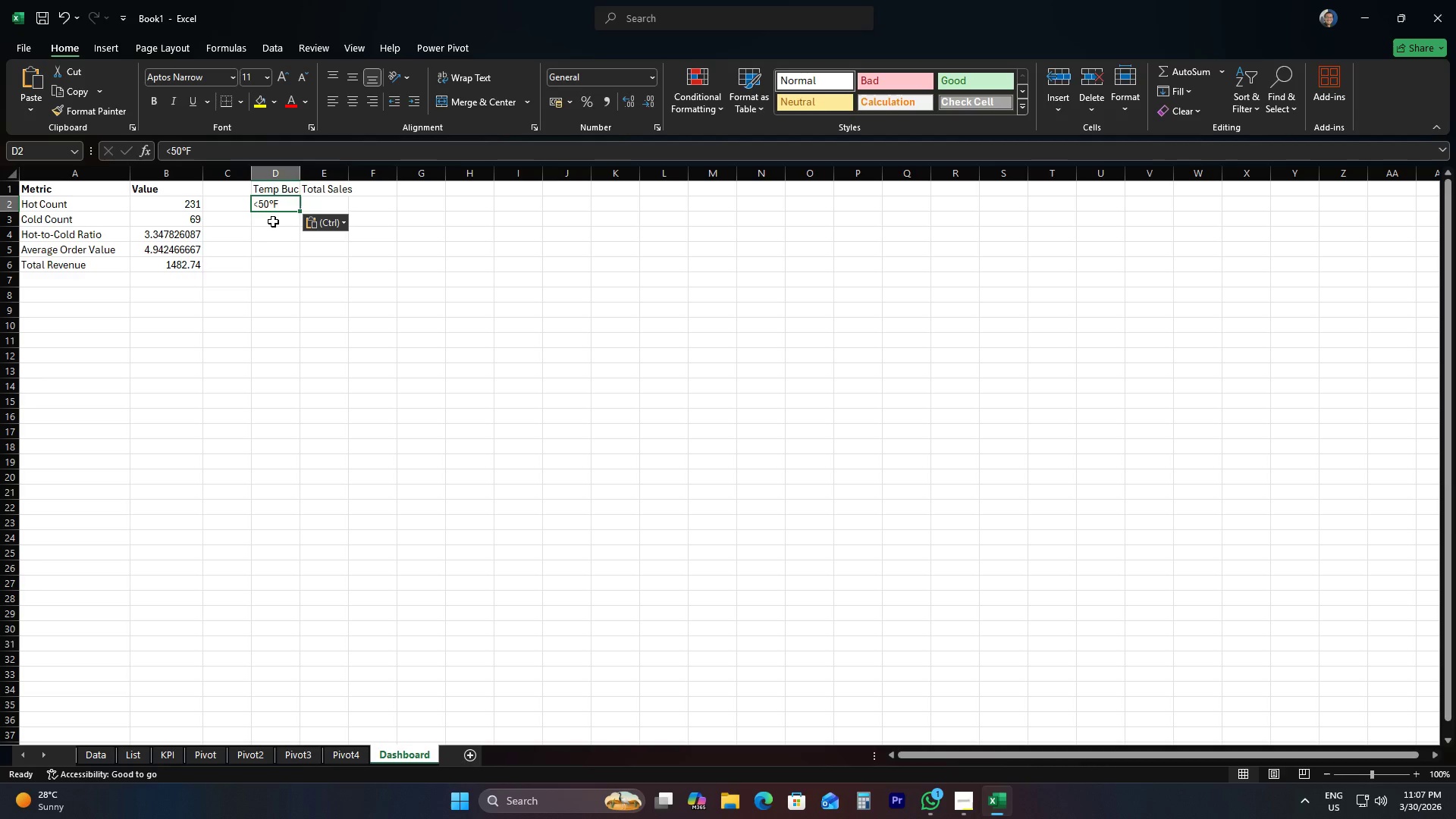 
left_click([274, 220])
 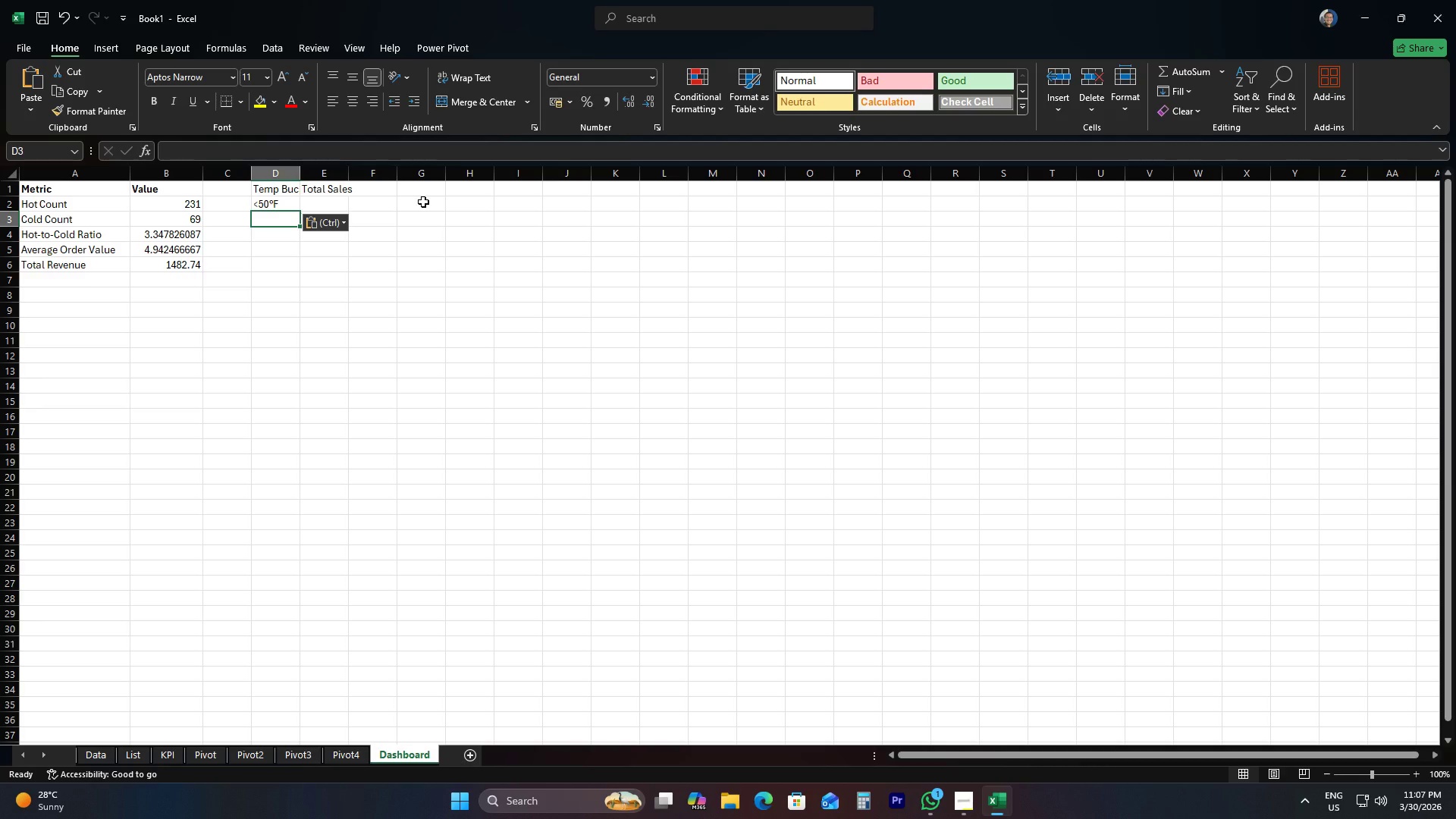 
type(50-750176FF)
key(Backspace)
 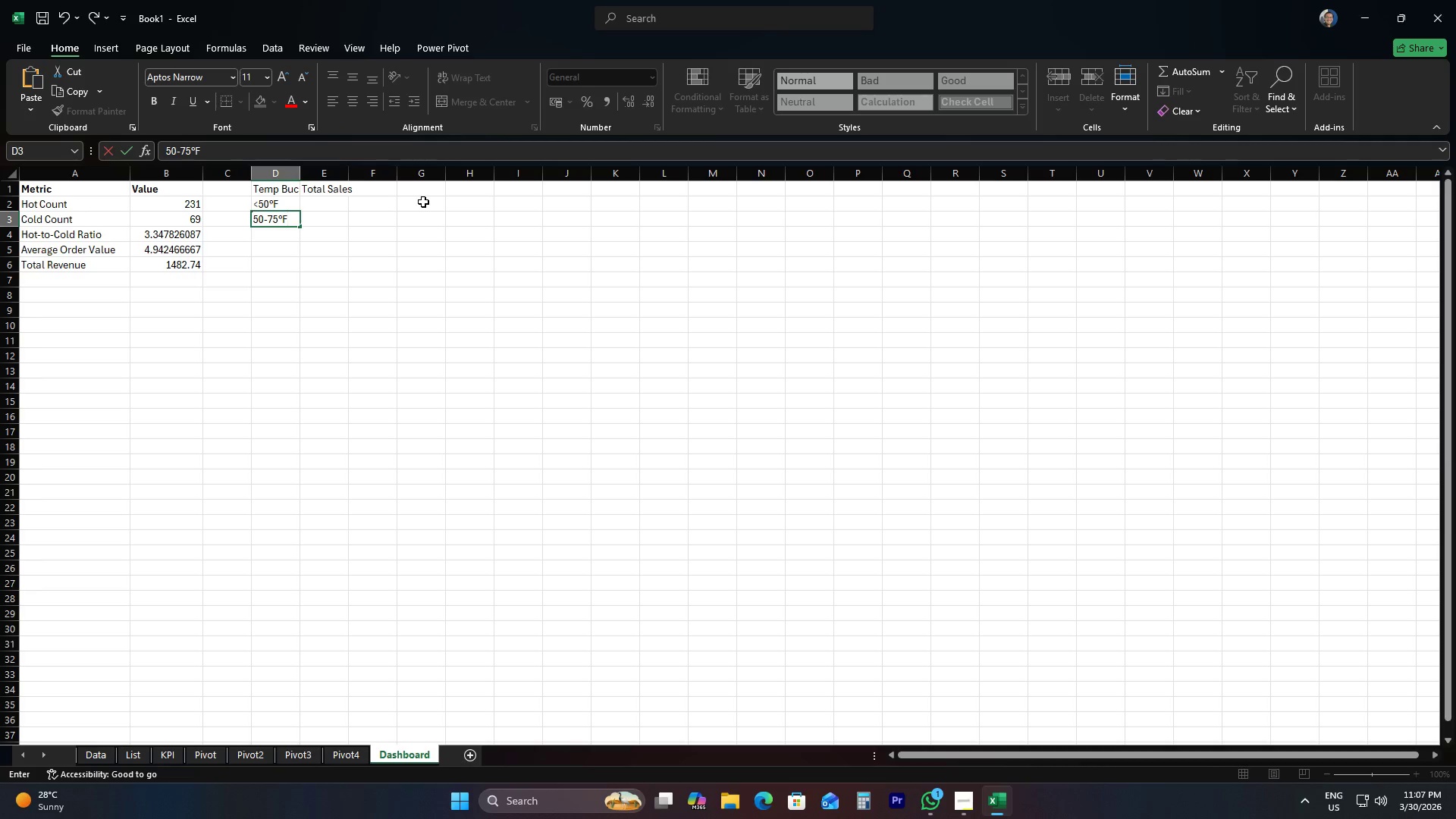 
hold_key(key=AltLeft, duration=0.88)
 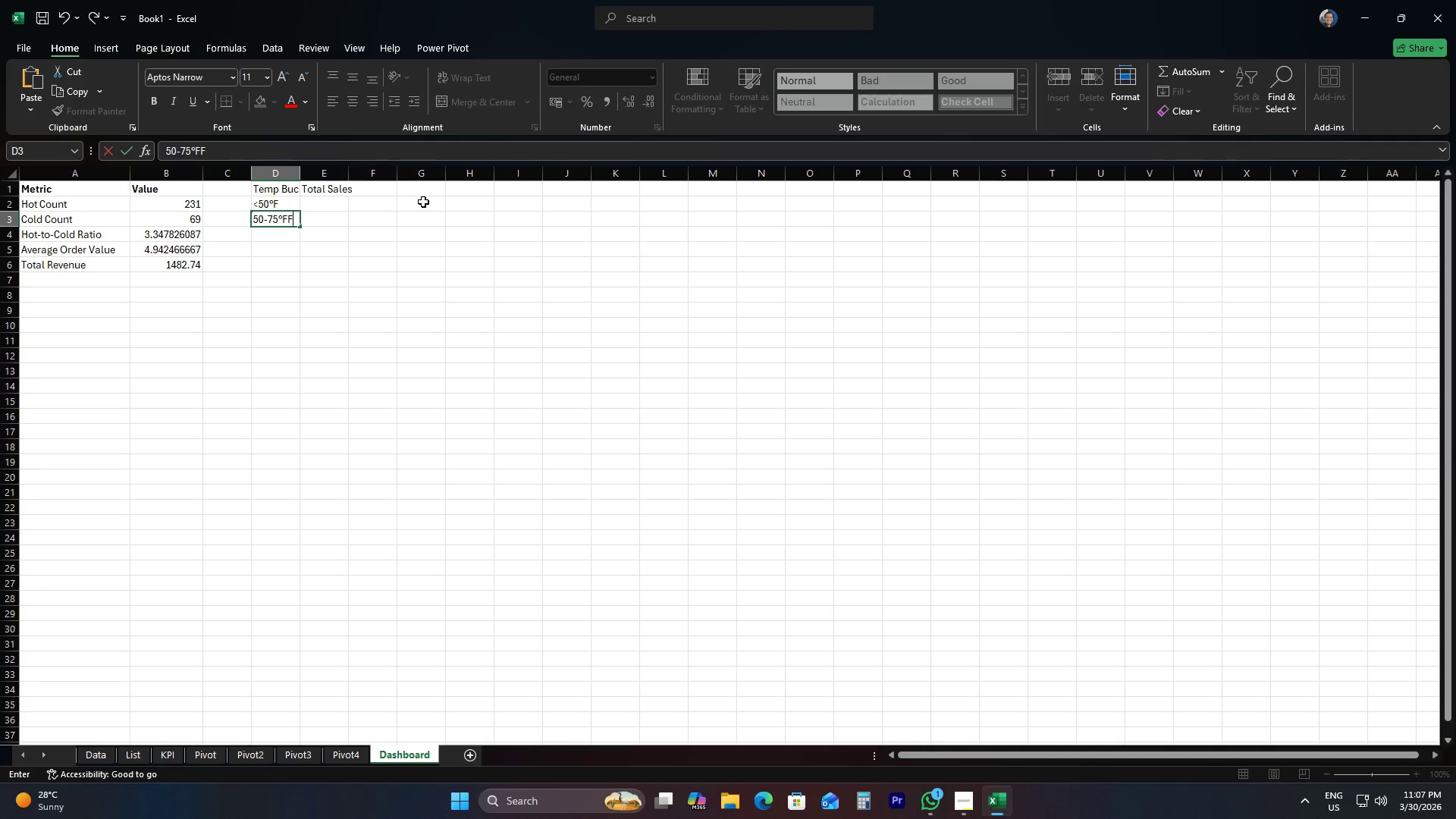 
key(ArrowDown)
 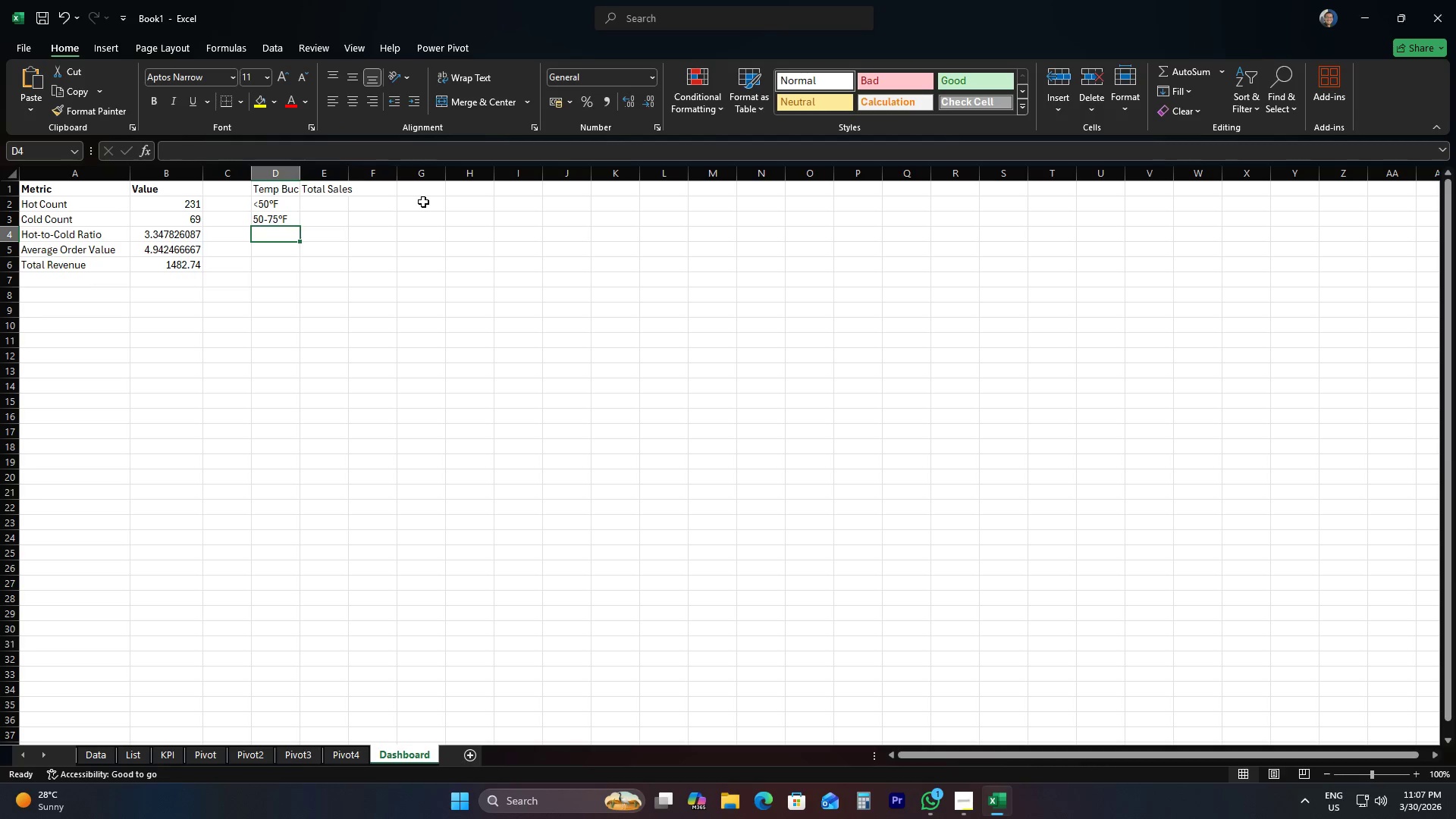 
type(>750176F)
 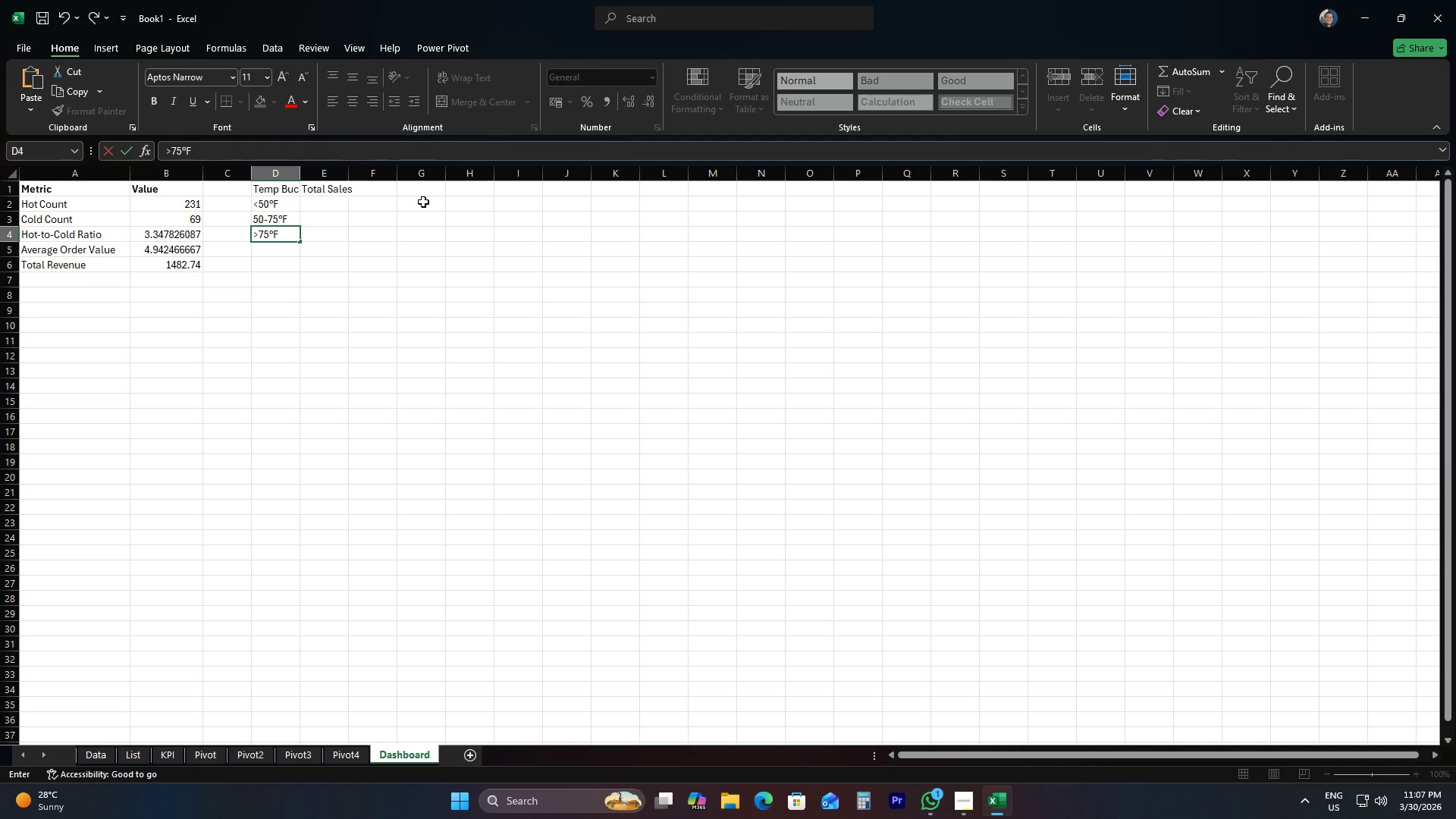 
hold_key(key=AltLeft, duration=0.89)
 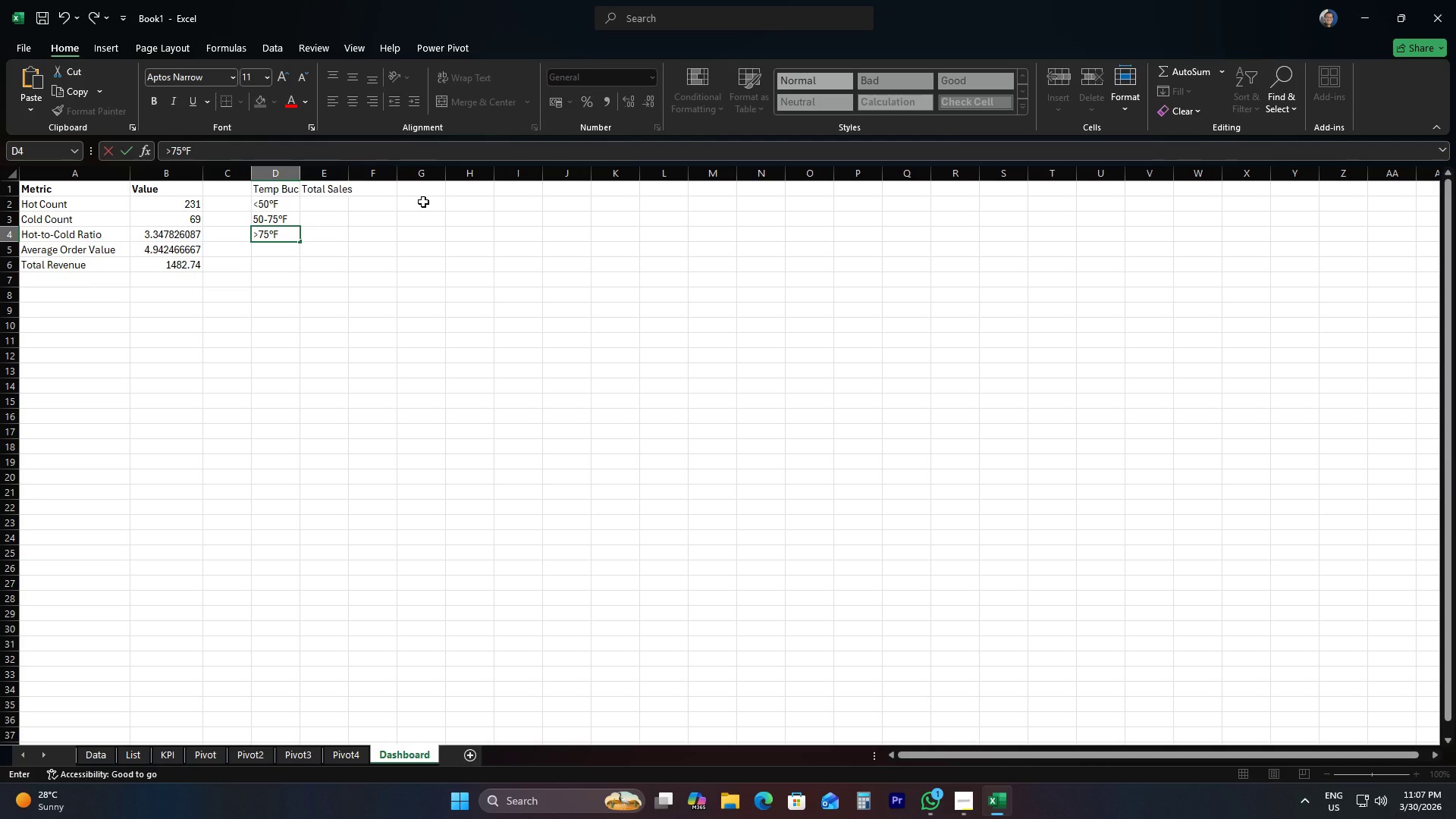 
key(ArrowRight)
 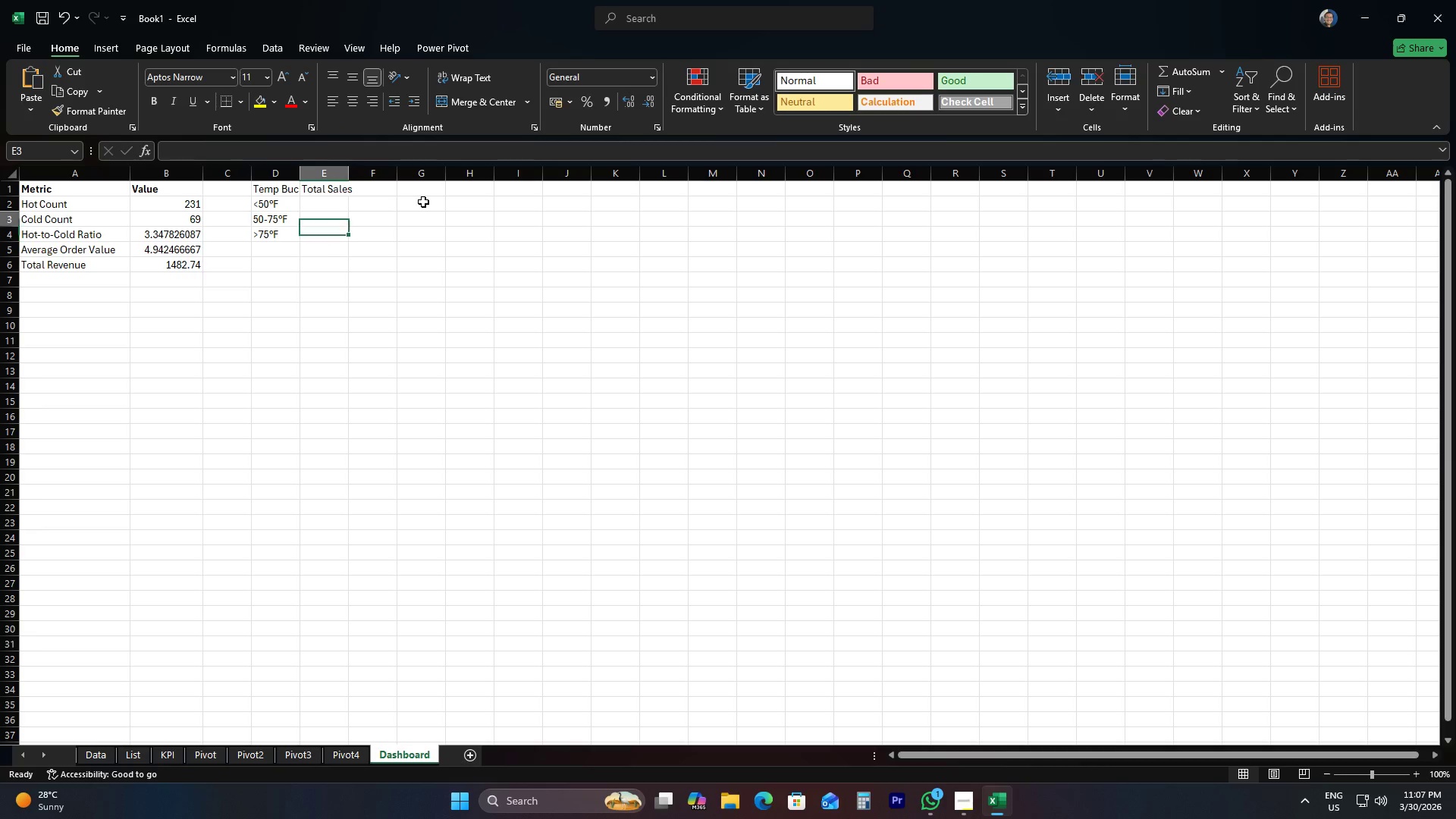 
key(ArrowUp)
 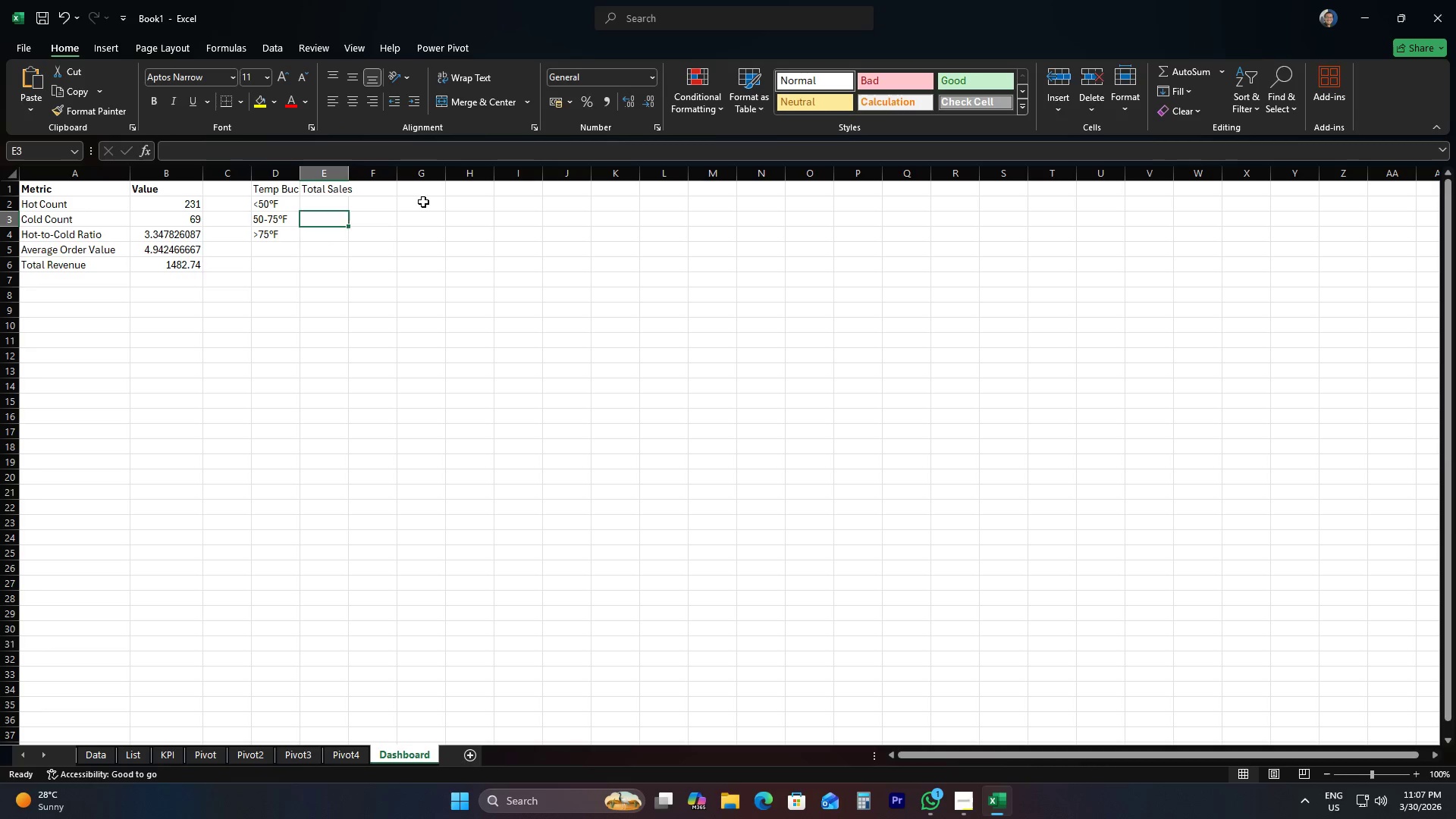 
key(ArrowUp)
 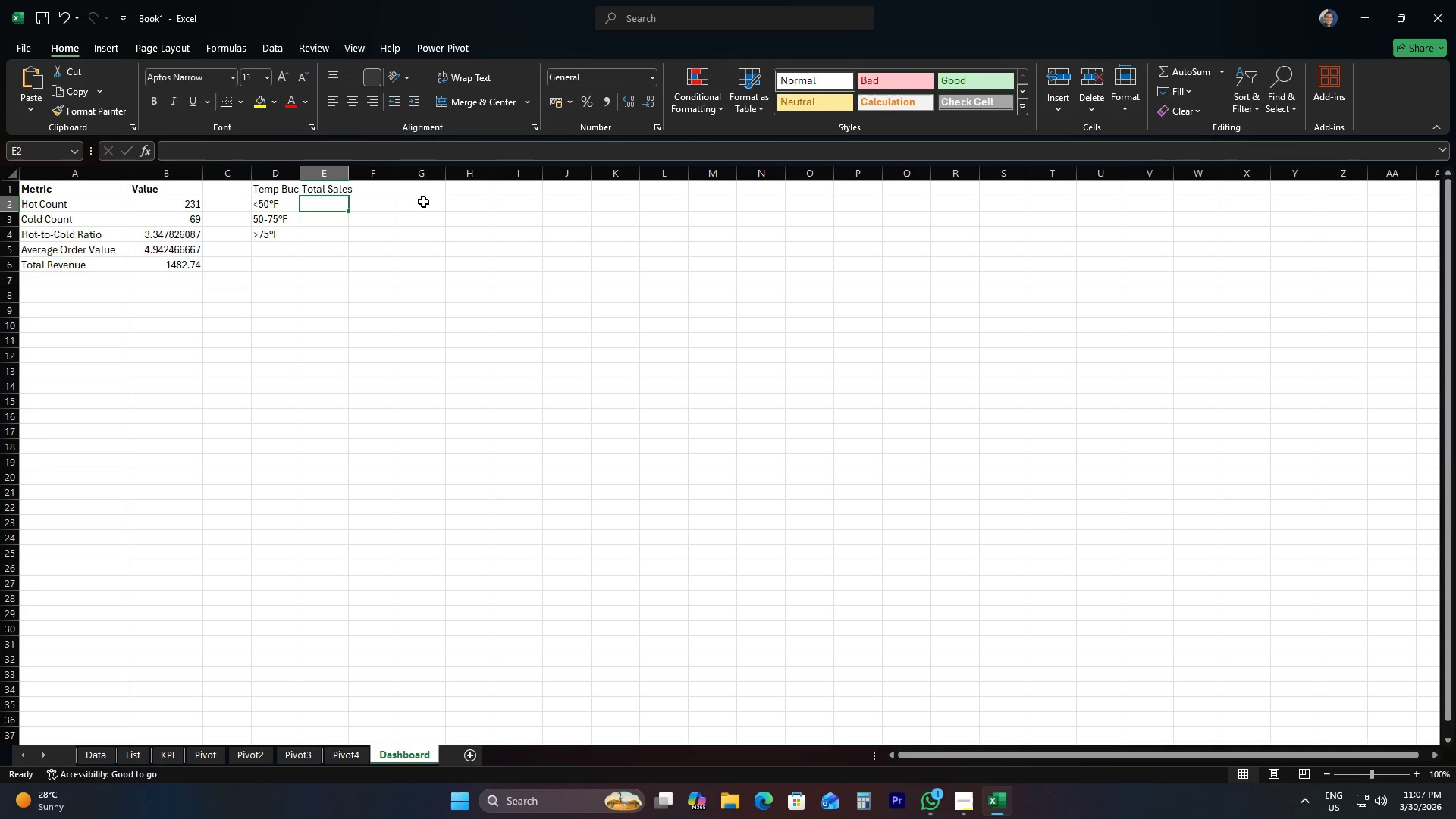 
type(=COUNTIF)
 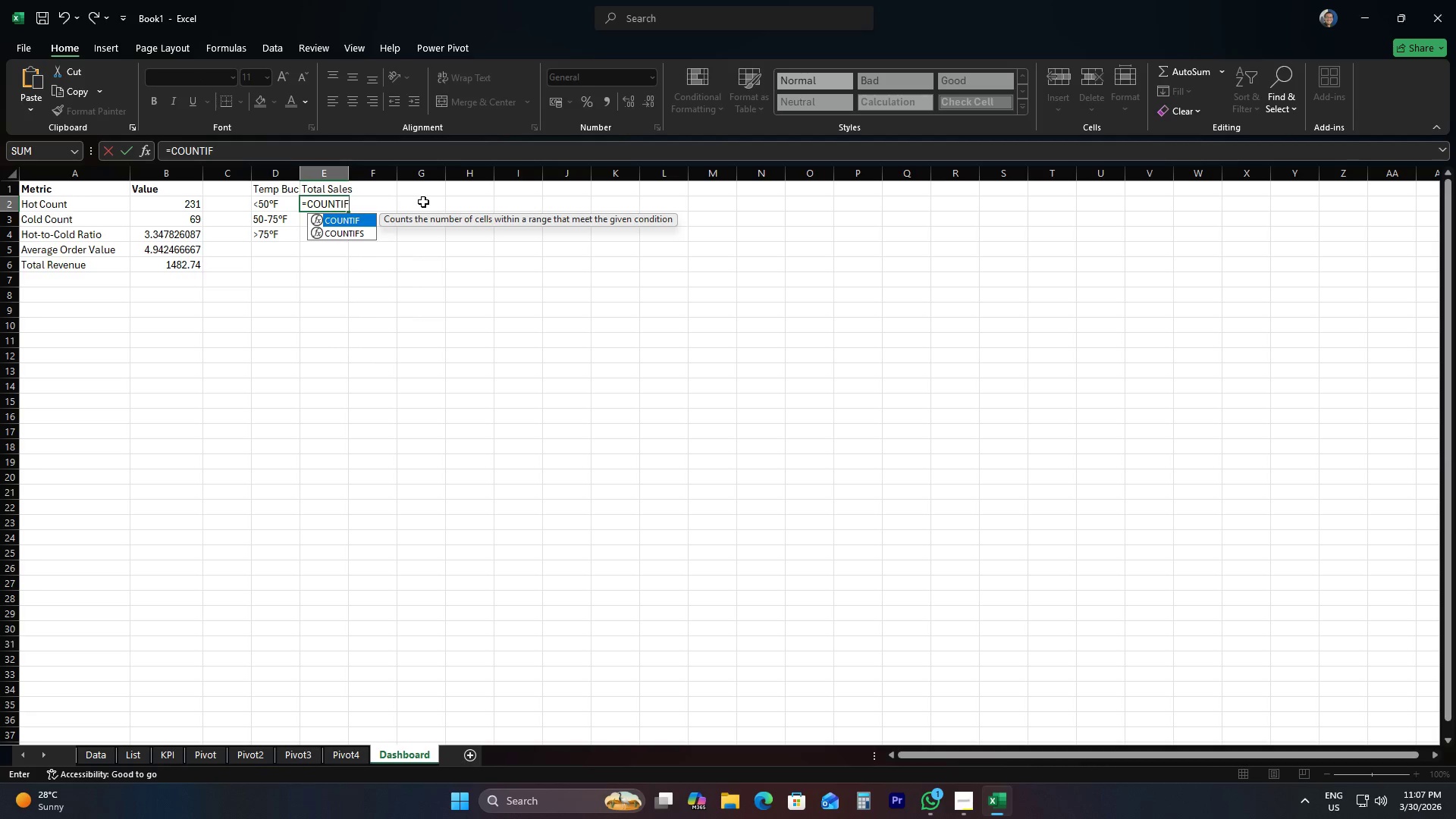 
key(ArrowDown)
 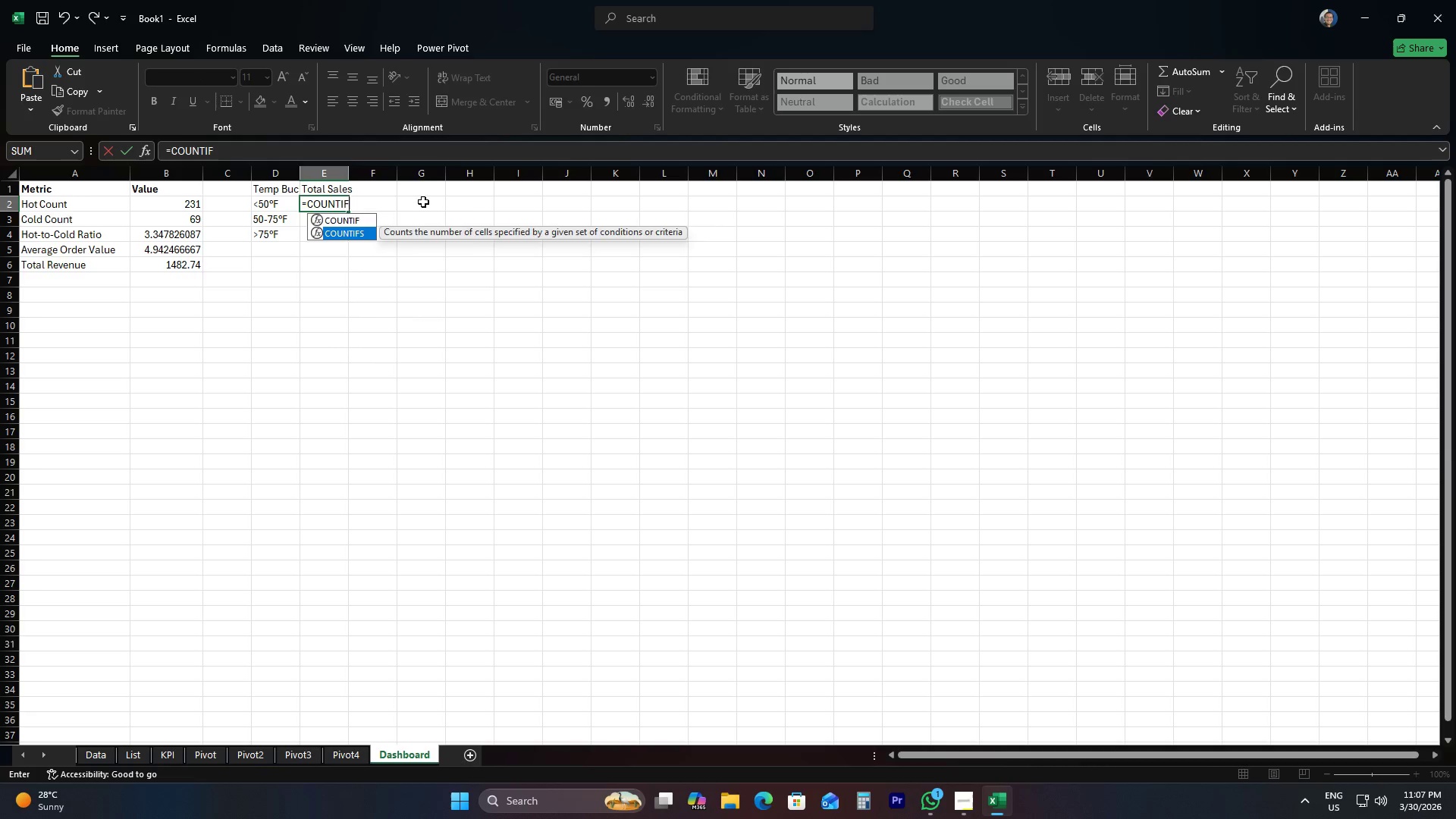 
key(Tab)
type(Data1)
key(Backspace)
type(!F:F,D2))
 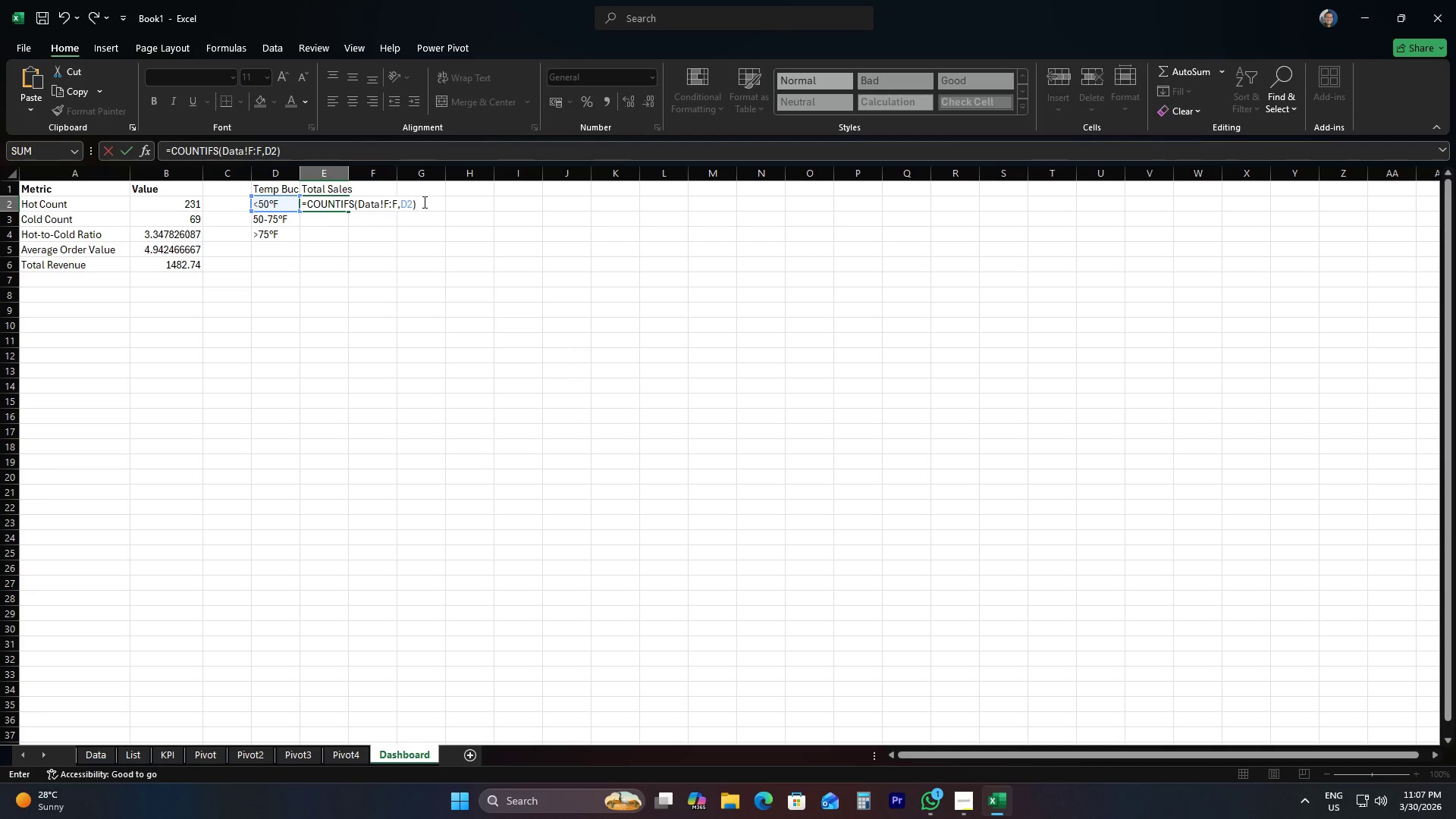 
 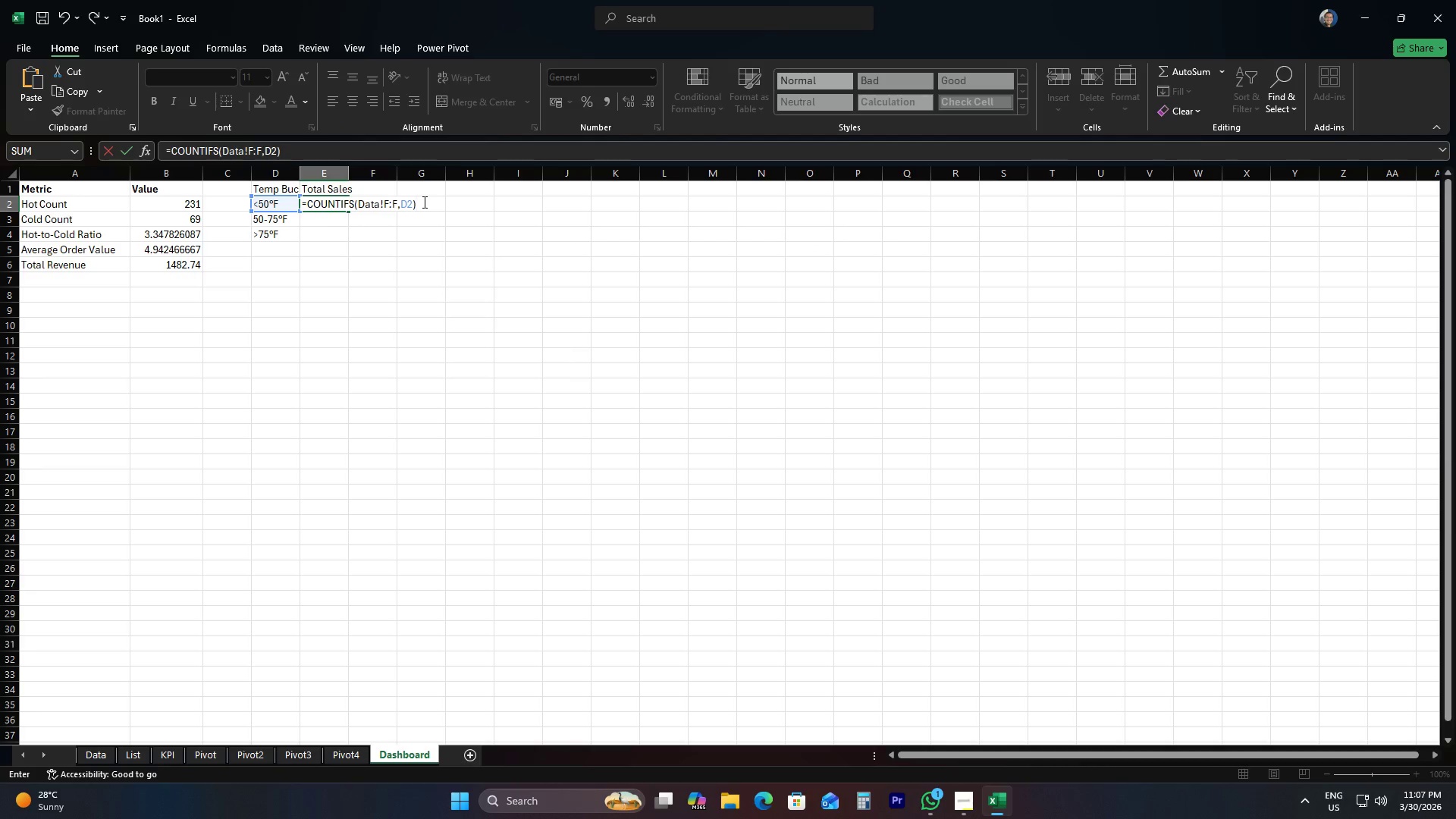 
key(Enter)
 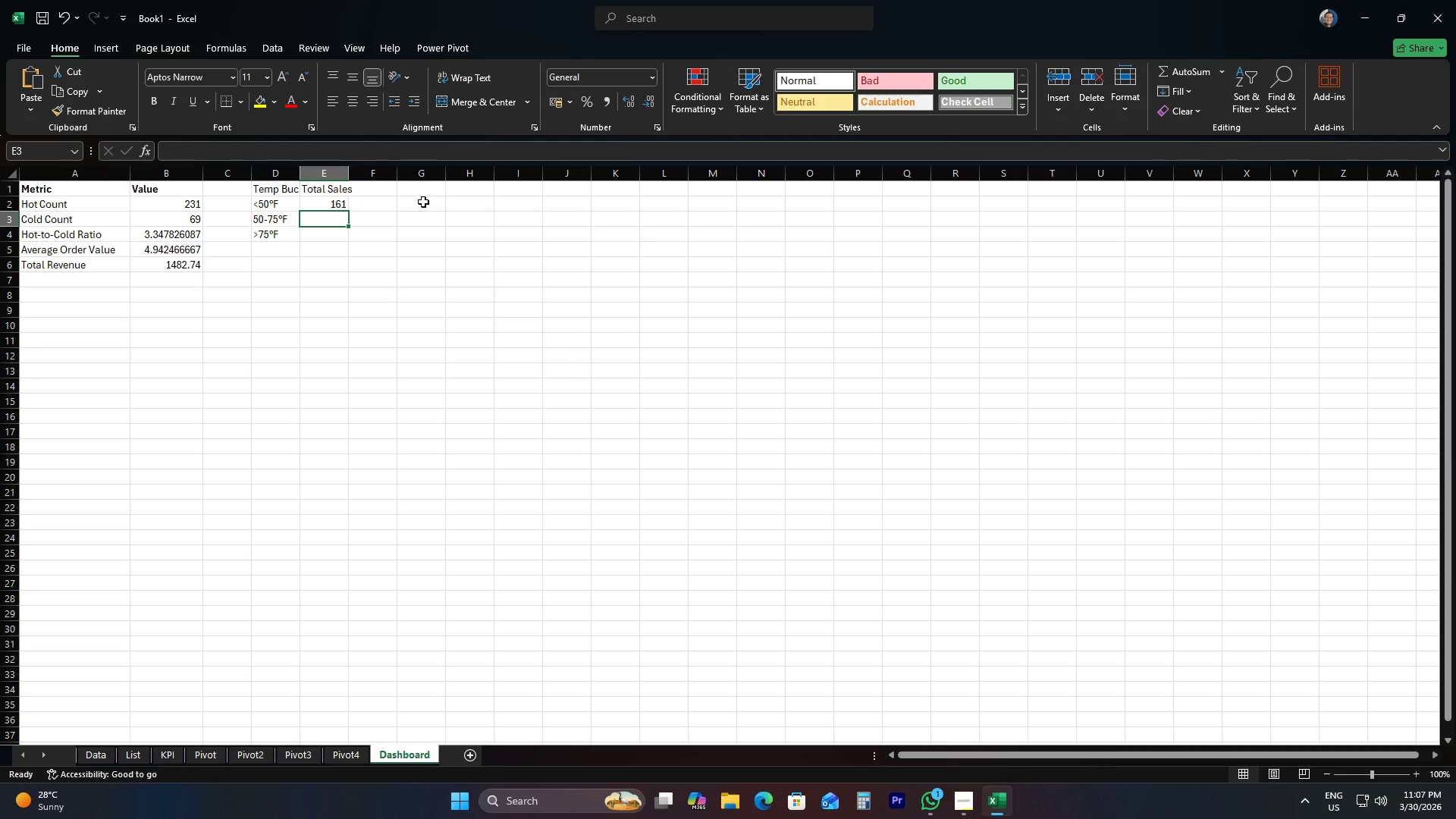 
left_click([334, 207])
 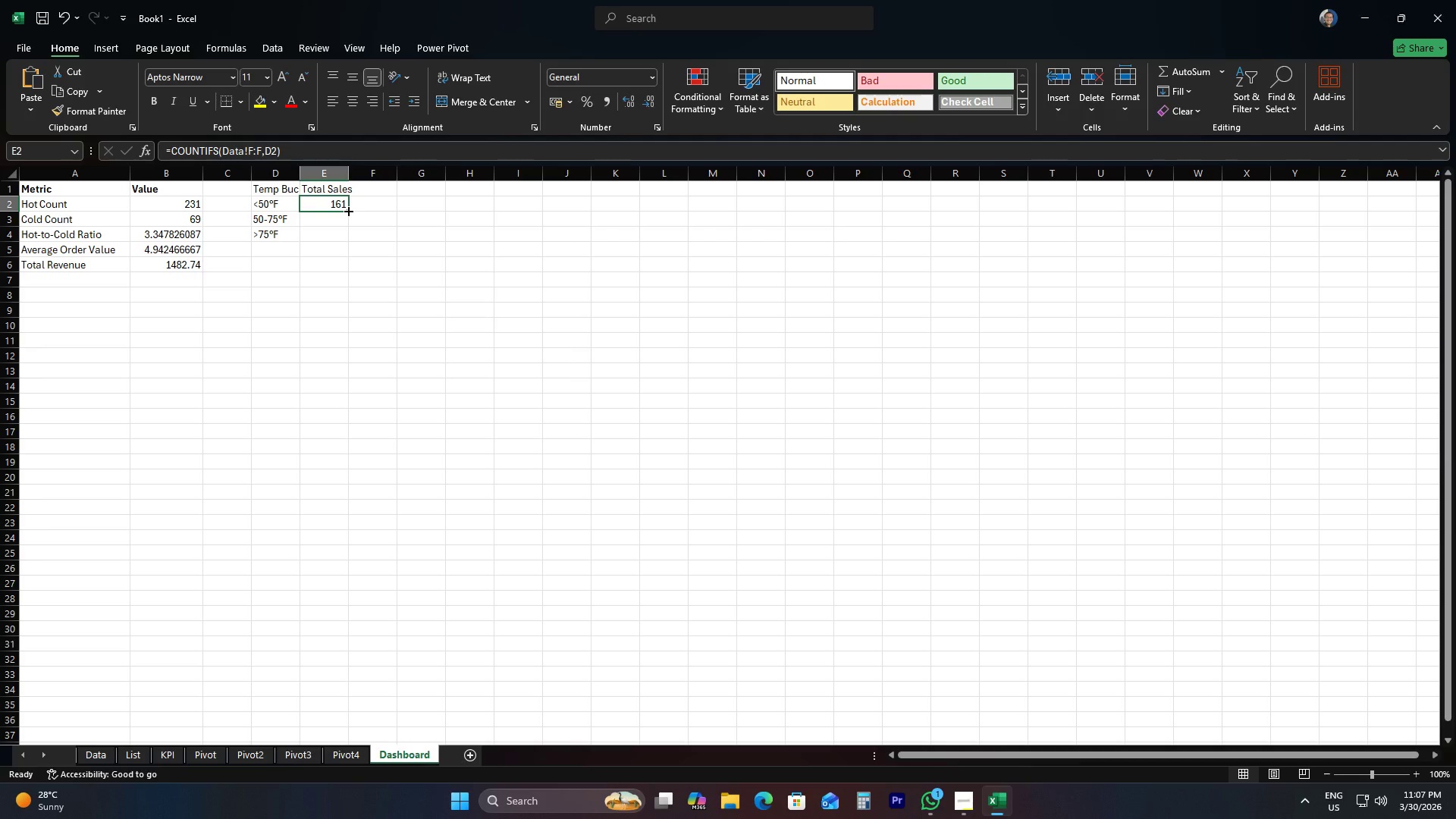 
left_click_drag(start_coordinate=[347, 210], to_coordinate=[340, 239])
 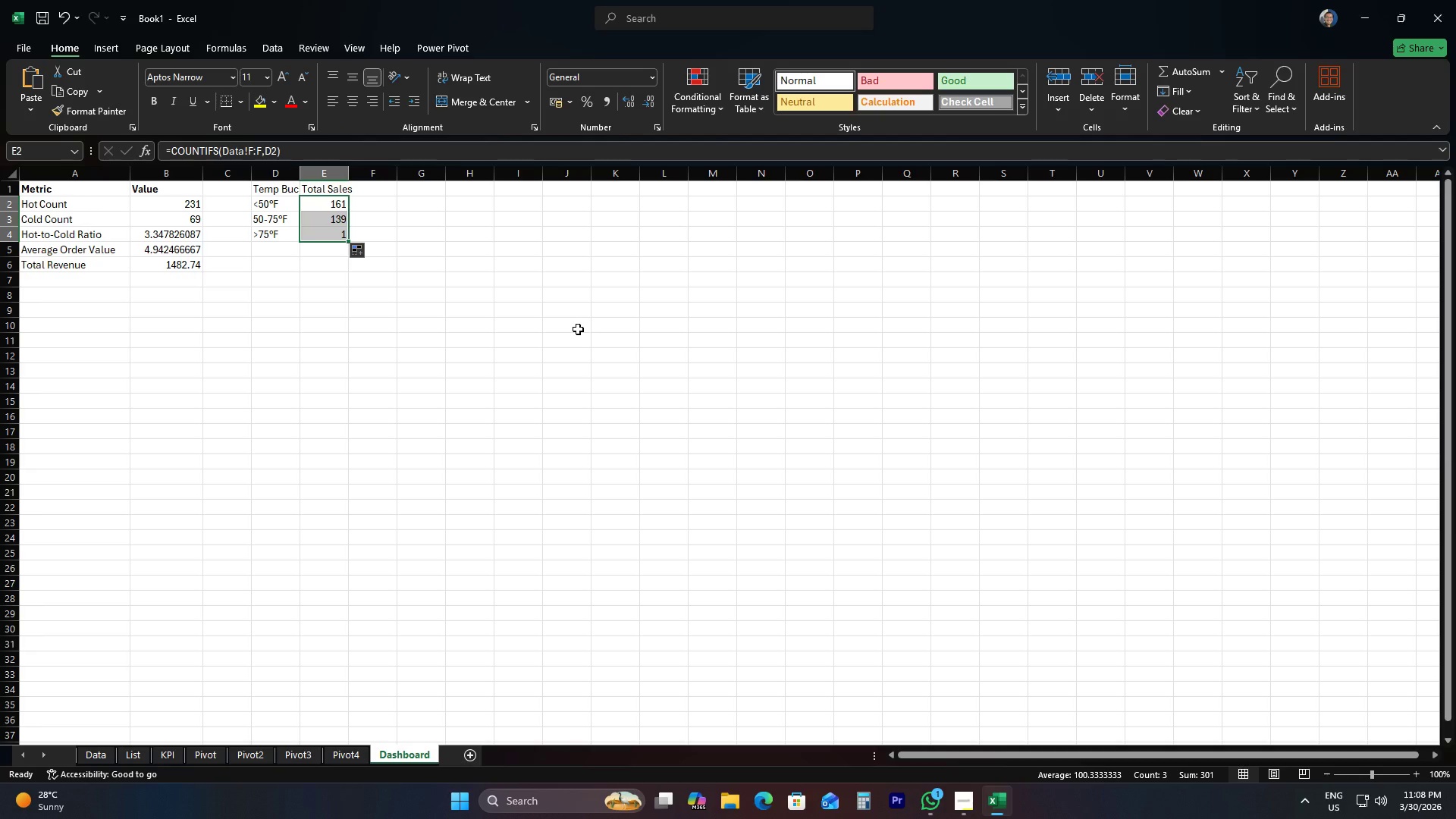 
wait(9.61)
 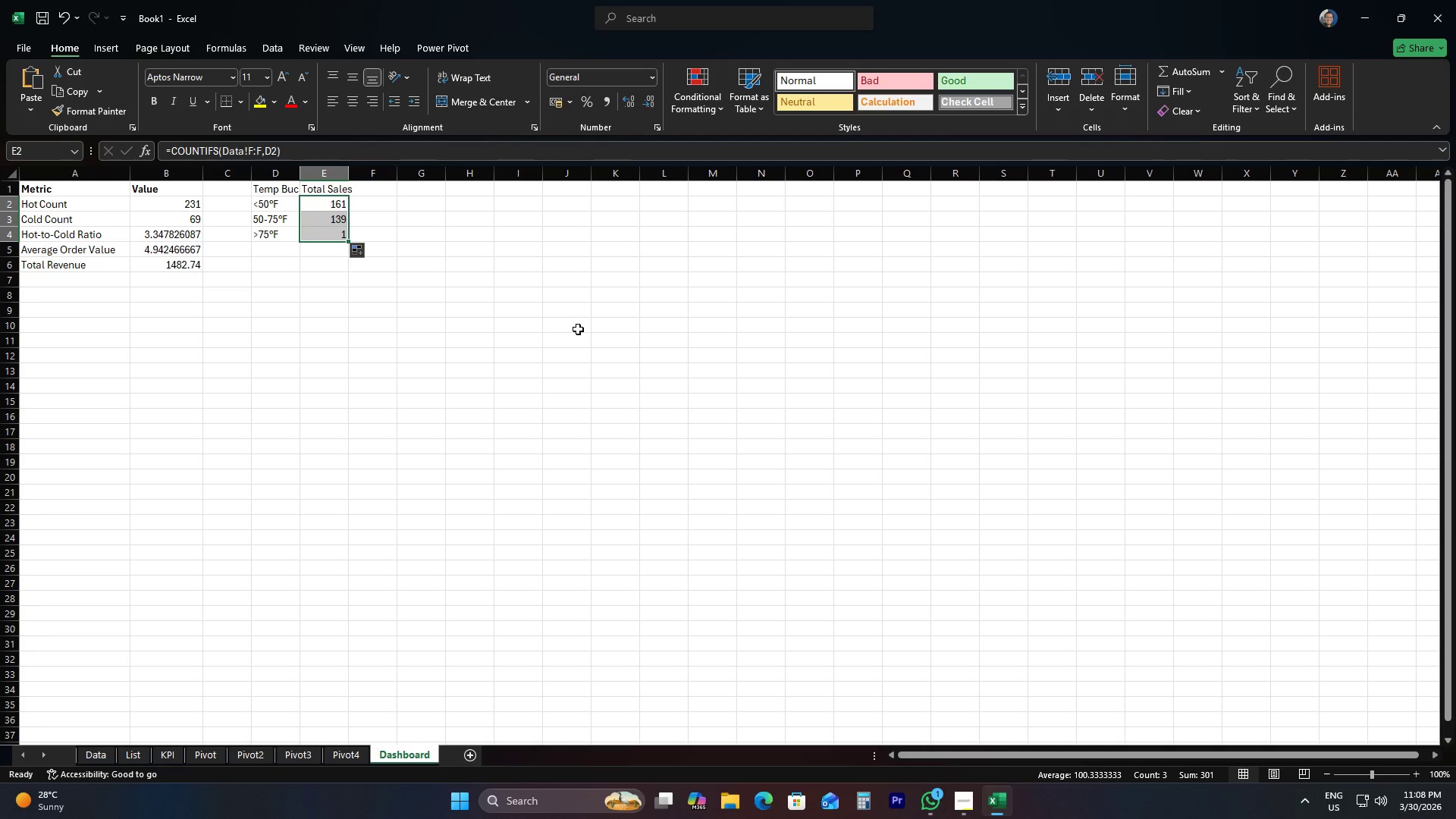 
left_click_drag(start_coordinate=[261, 203], to_coordinate=[318, 228])
 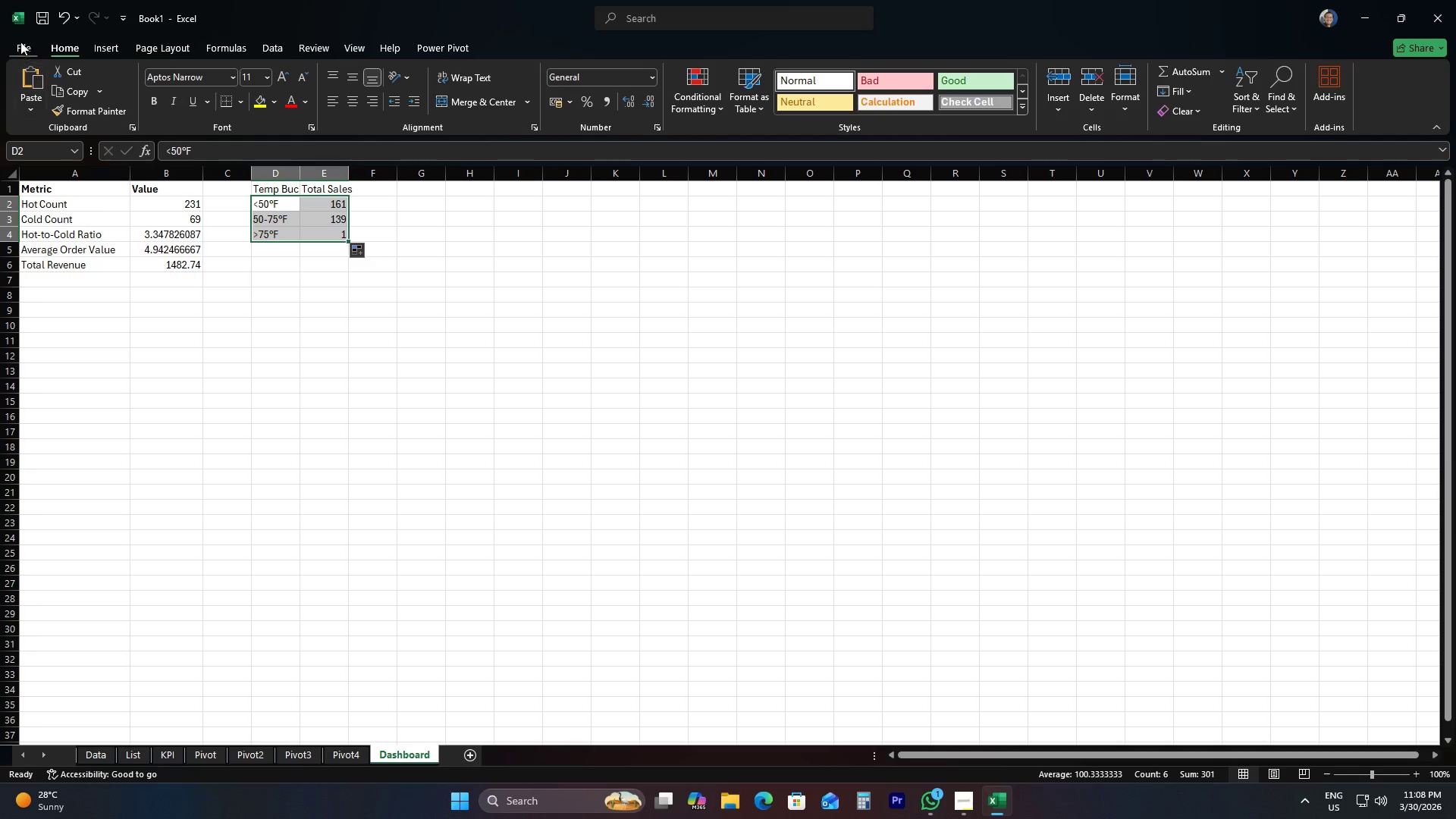 
left_click([94, 46])
 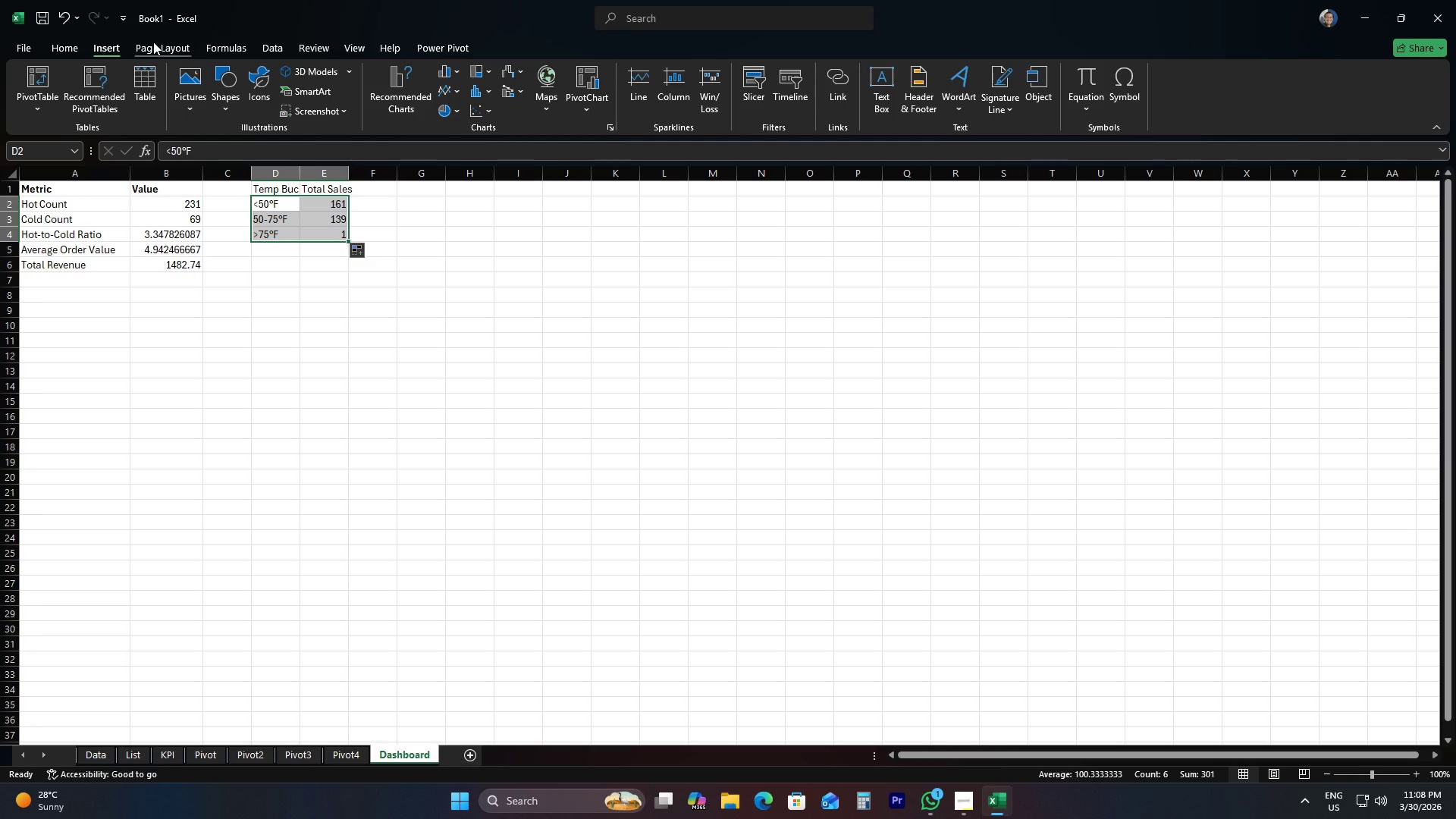 
wait(5.09)
 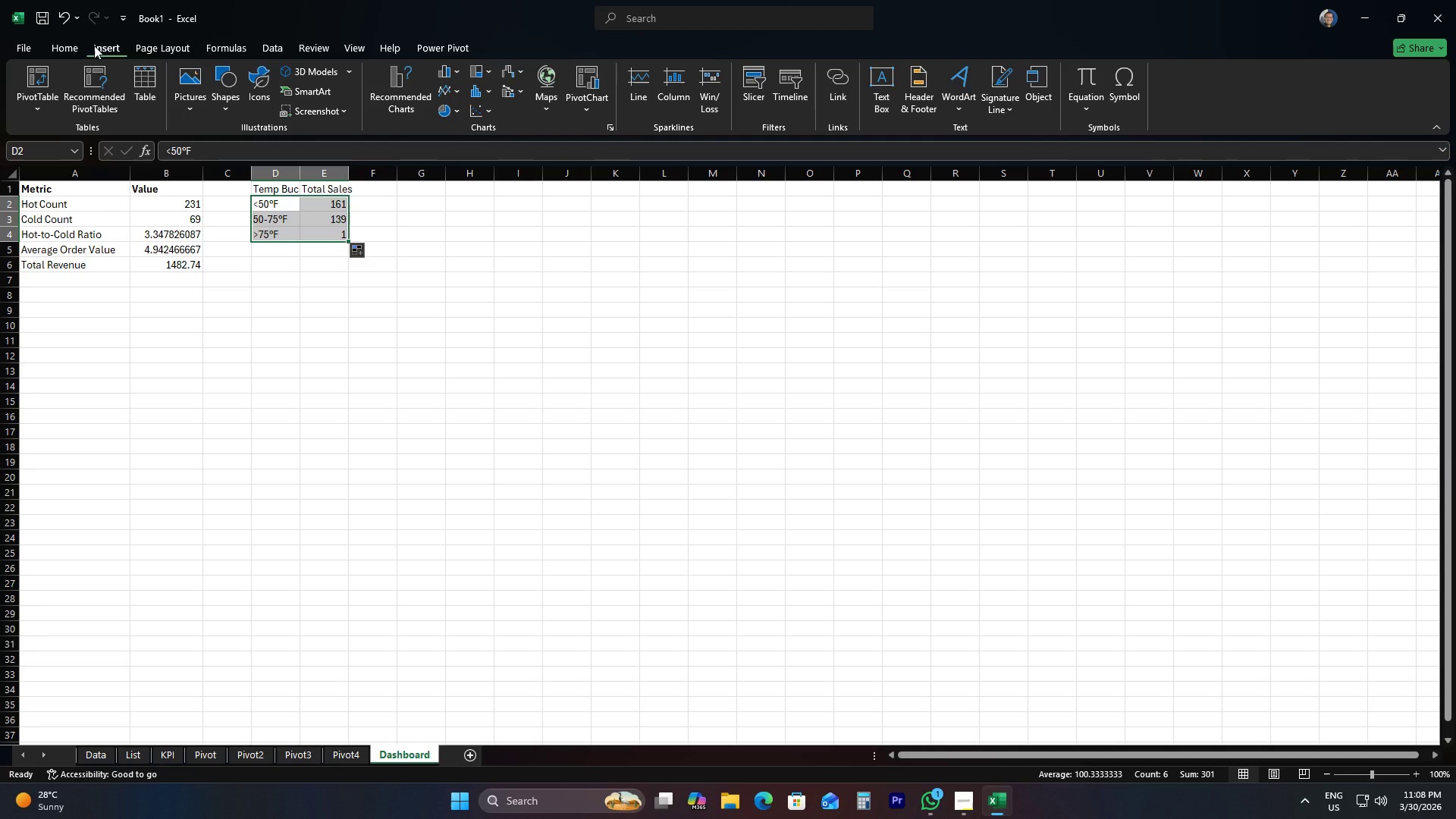 
mouse_move([480, 120])
 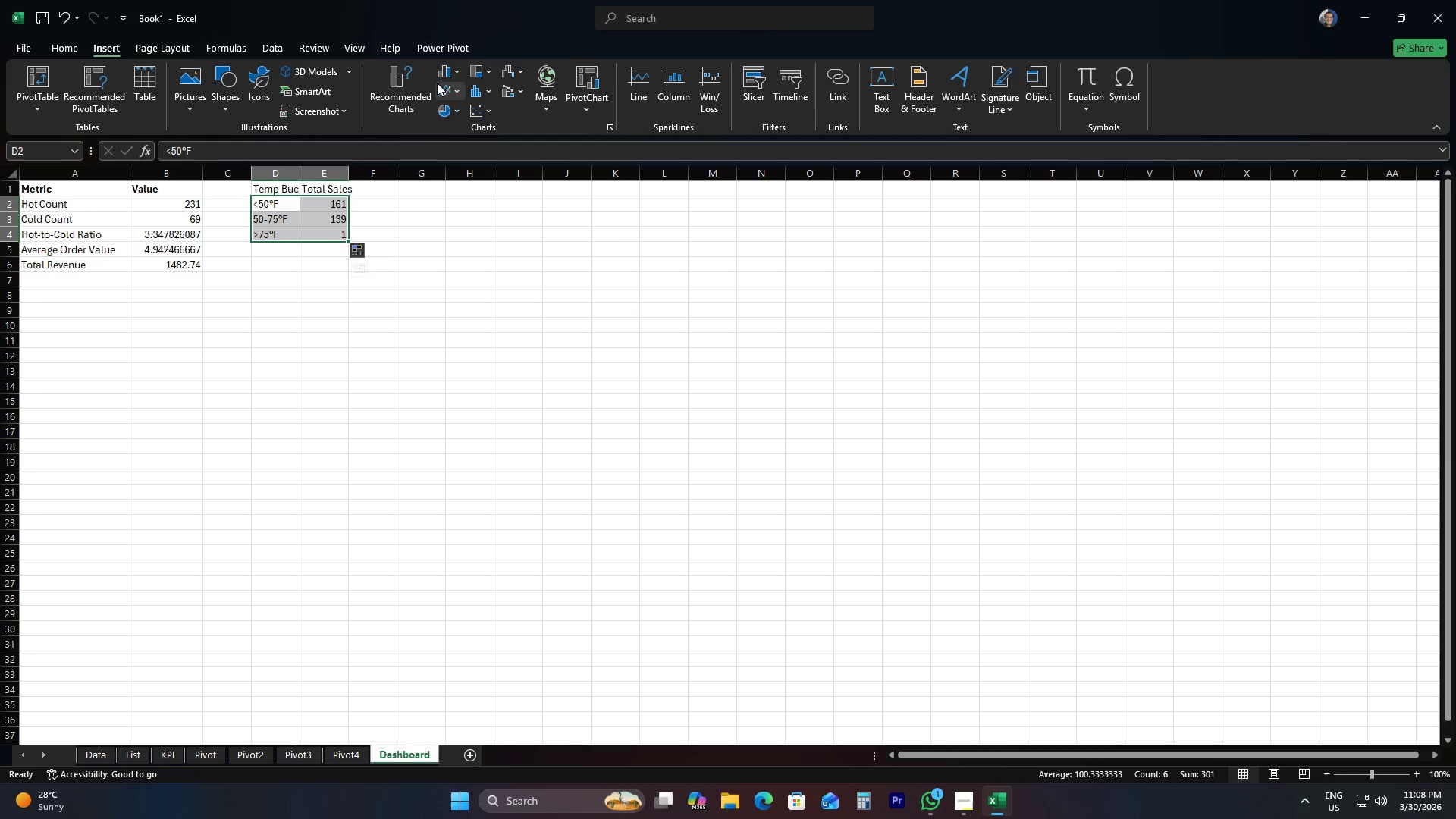 
mouse_move([459, 90])
 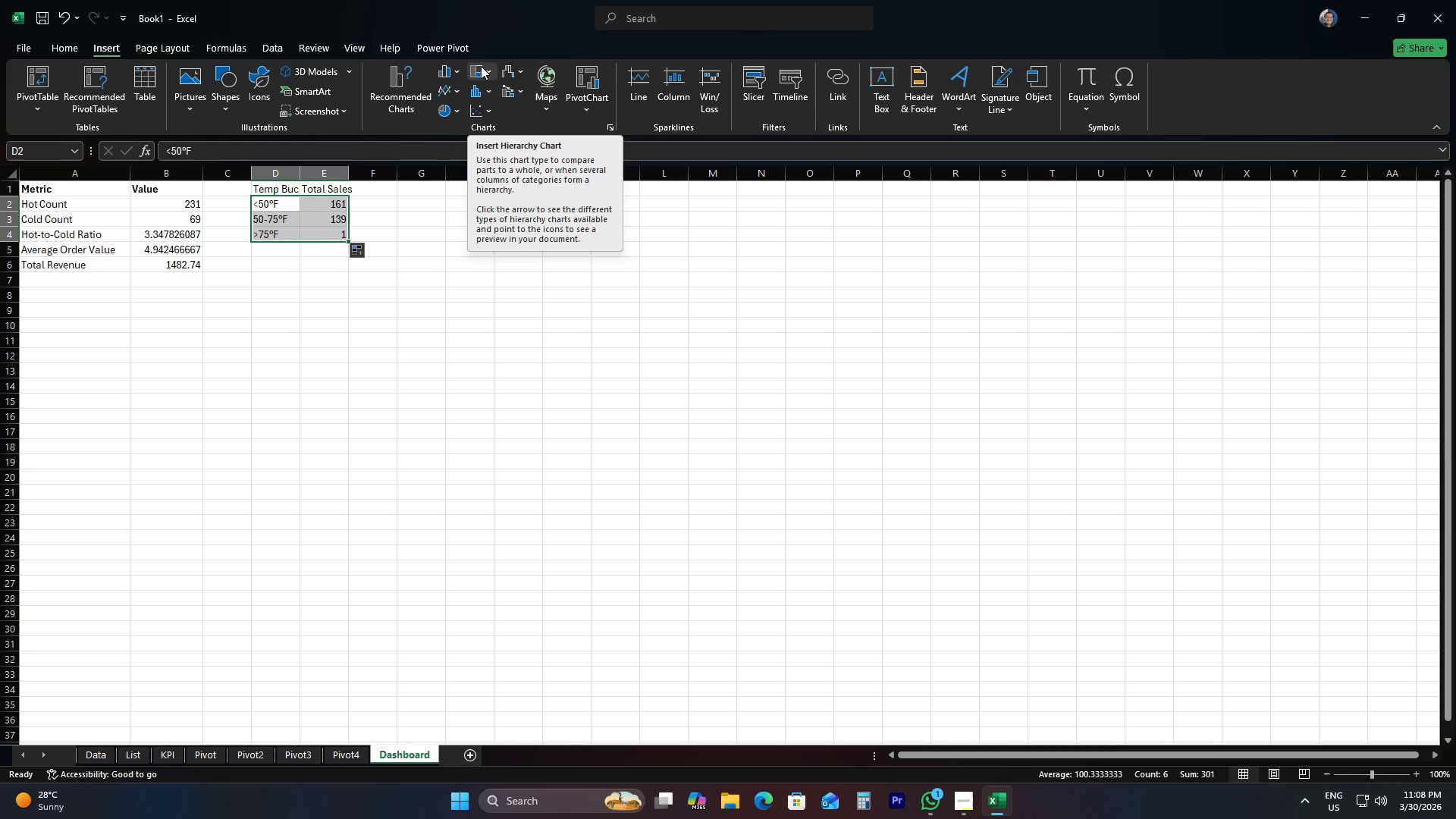 
mouse_move([510, 85])
 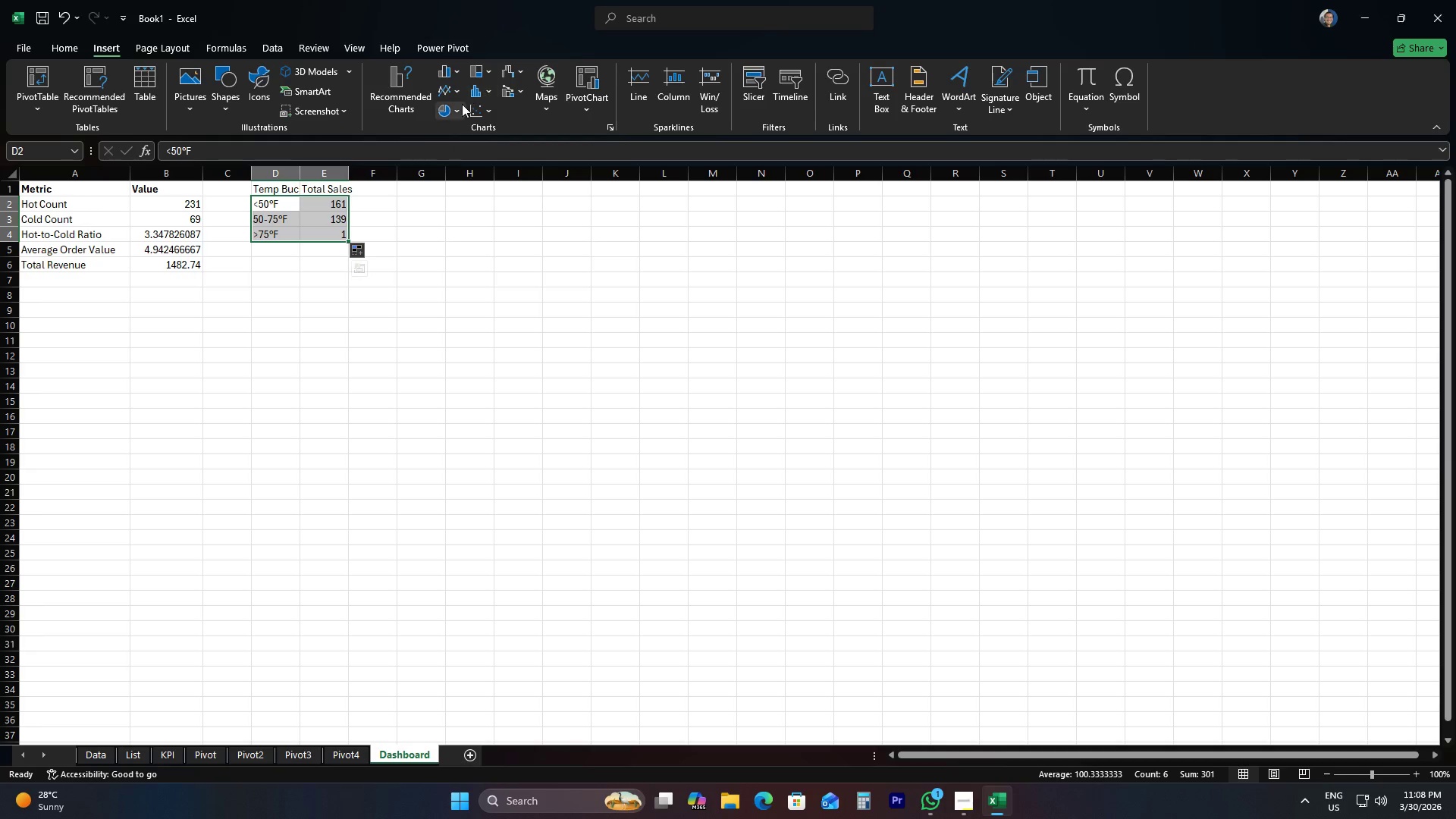 
mouse_move([478, 109])
 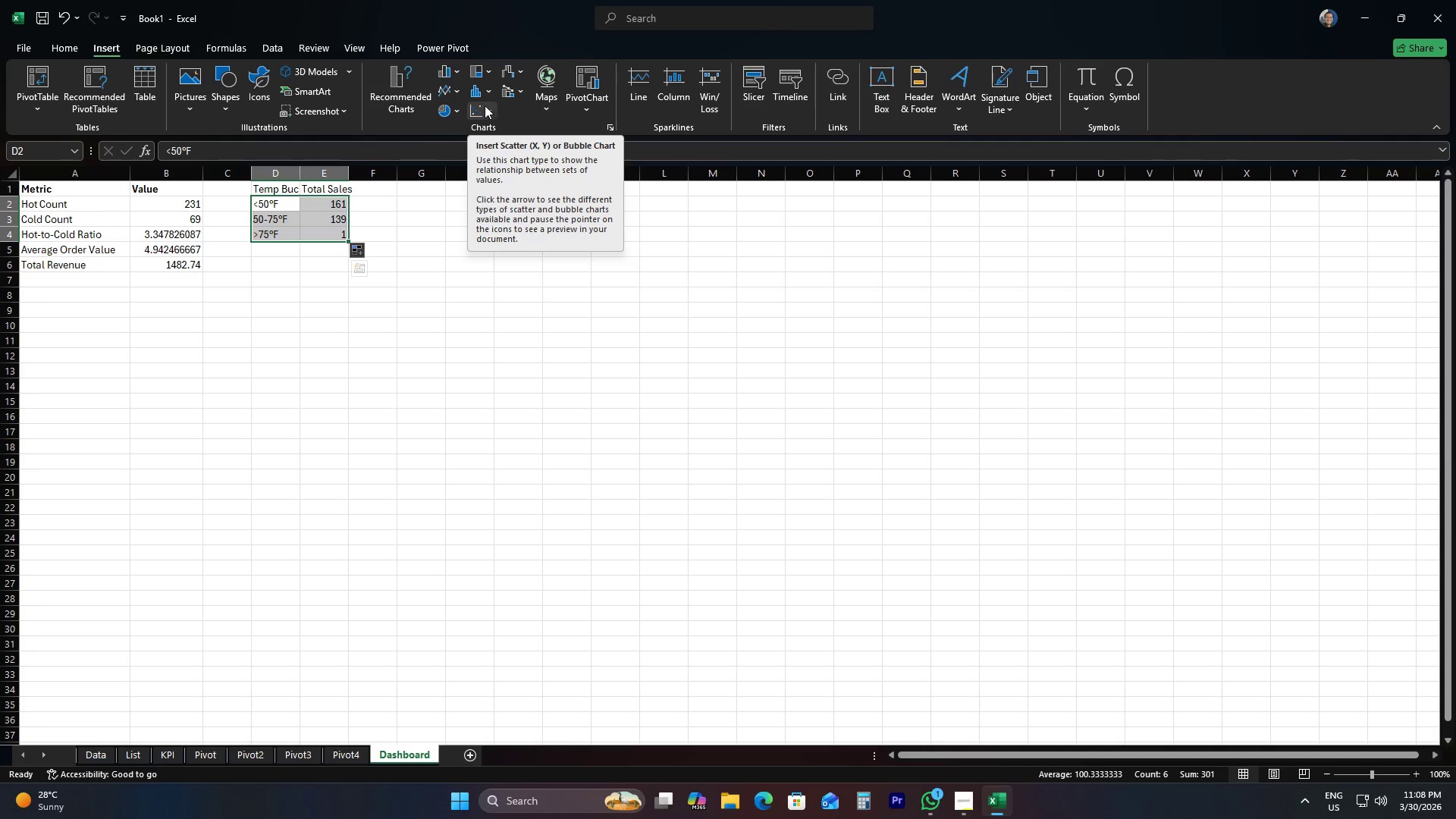 
wait(8.23)
 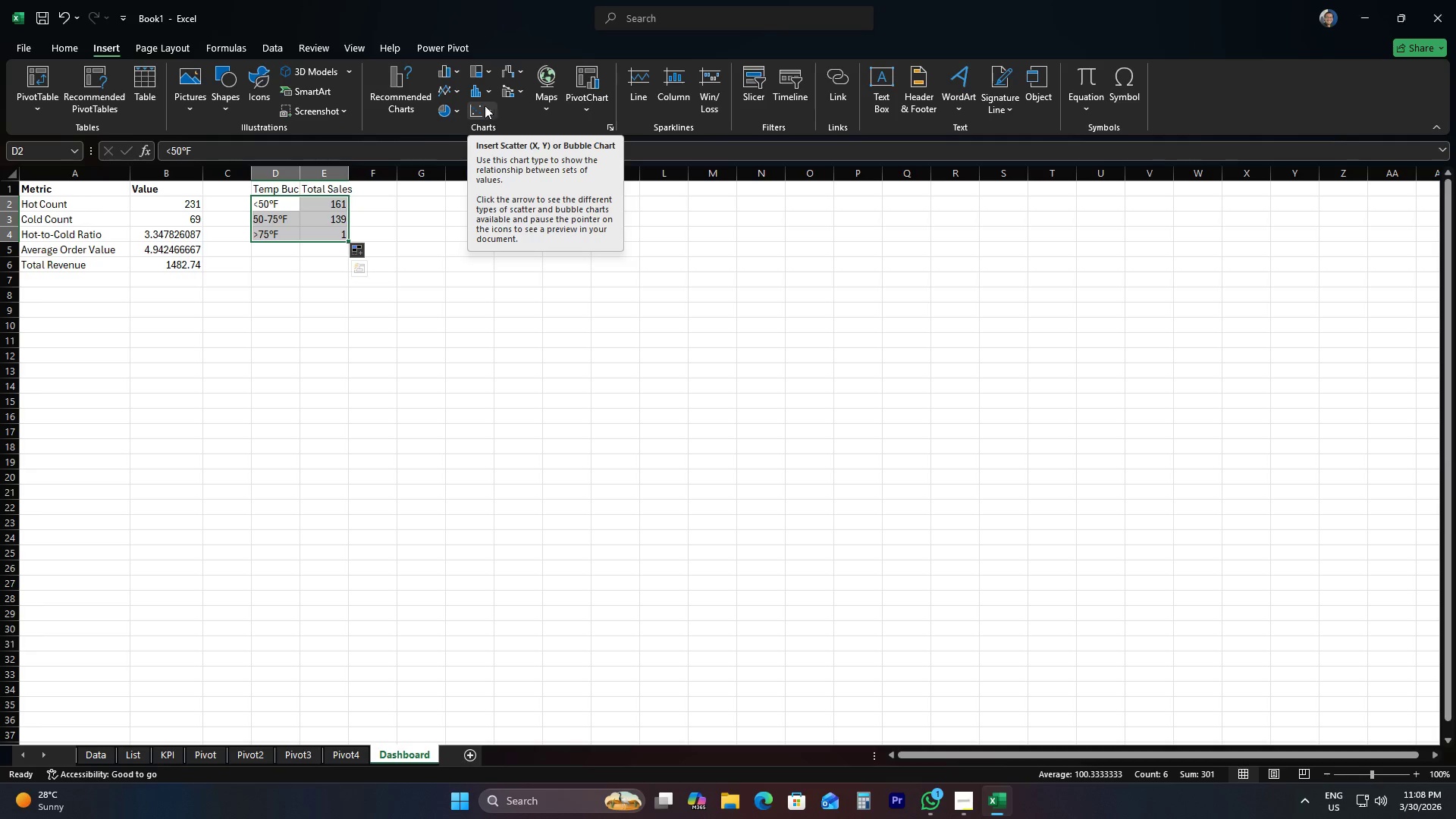 
left_click([456, 115])
 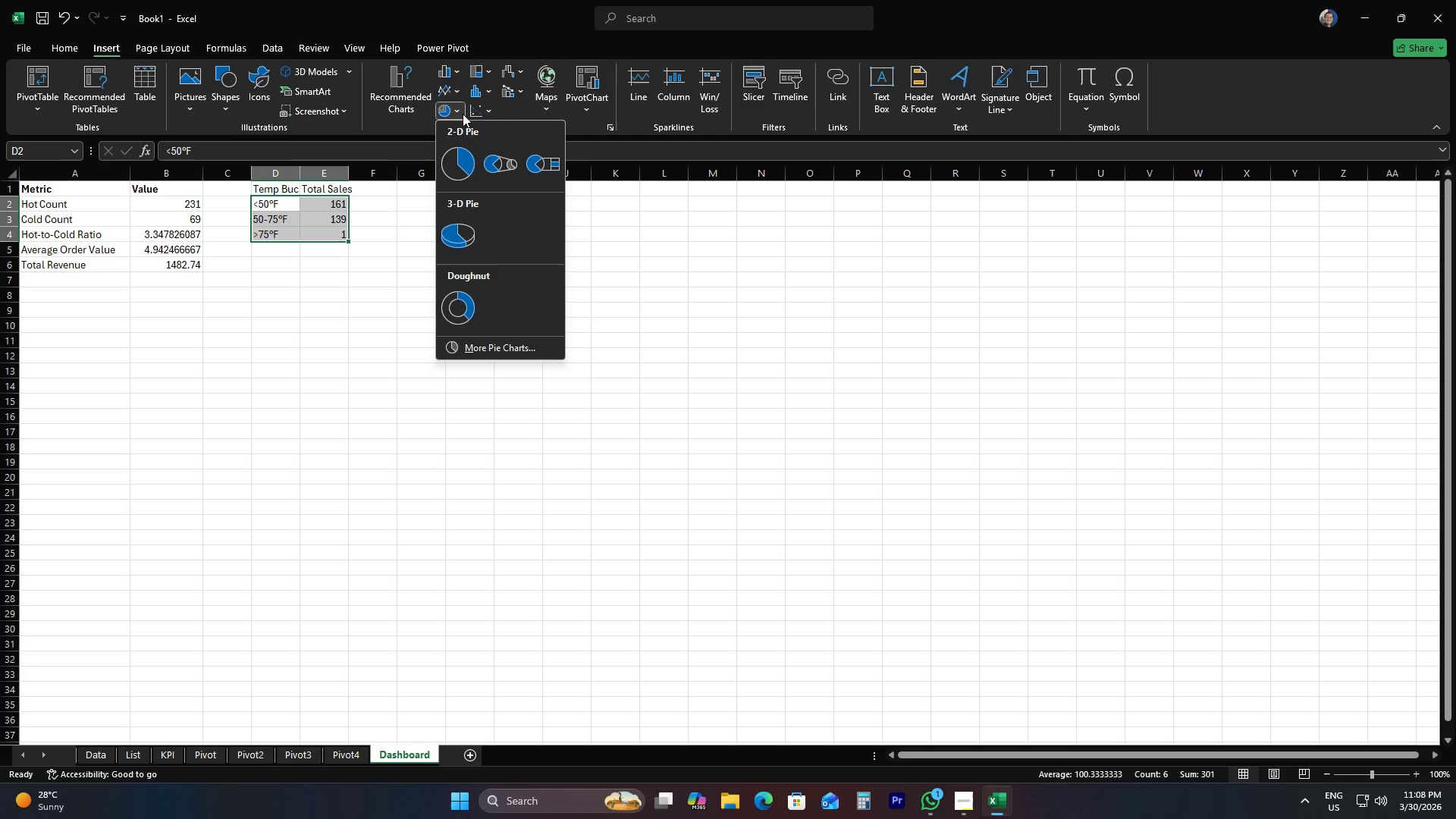 
left_click([488, 110])
 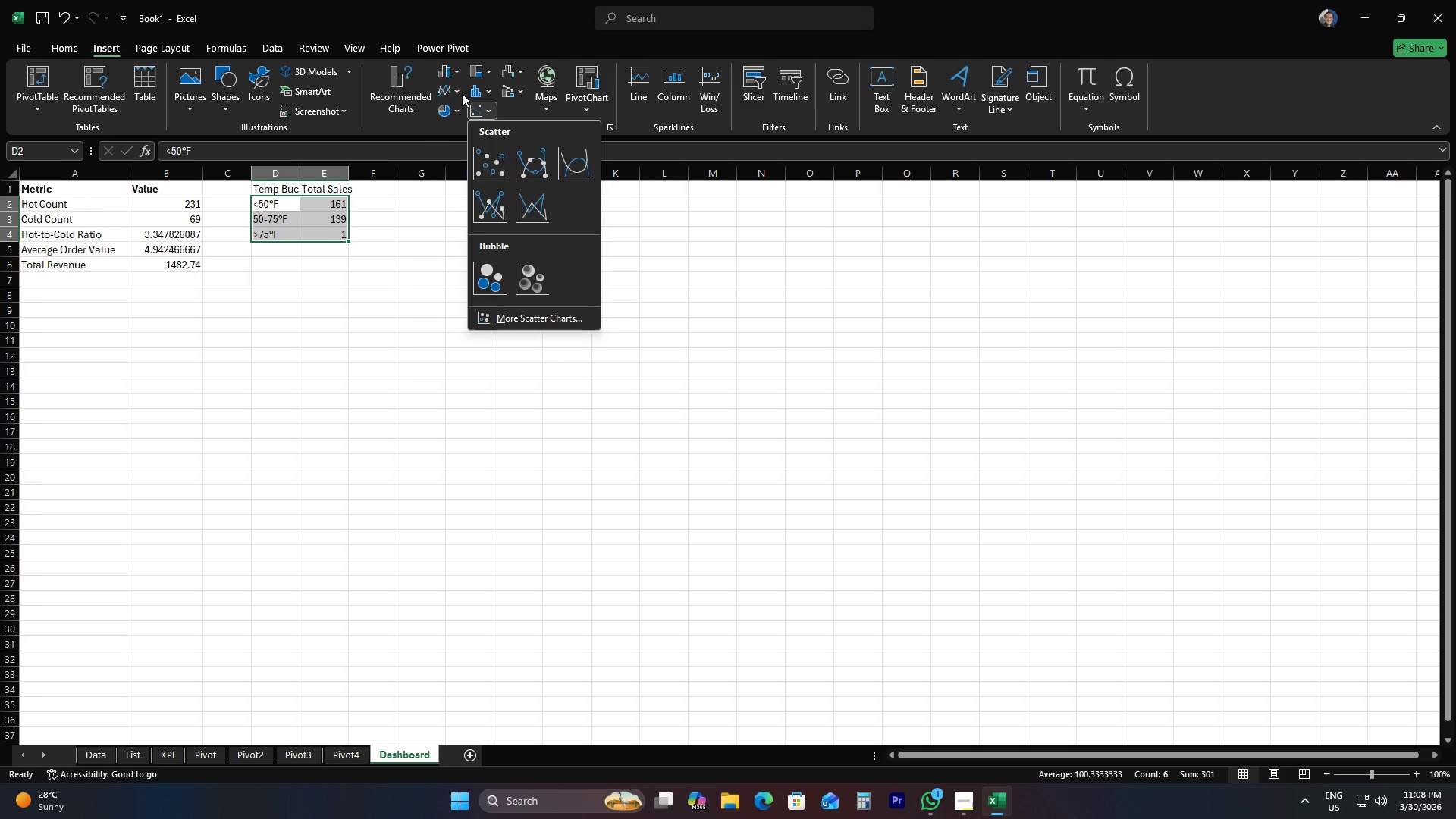 
left_click([456, 75])
 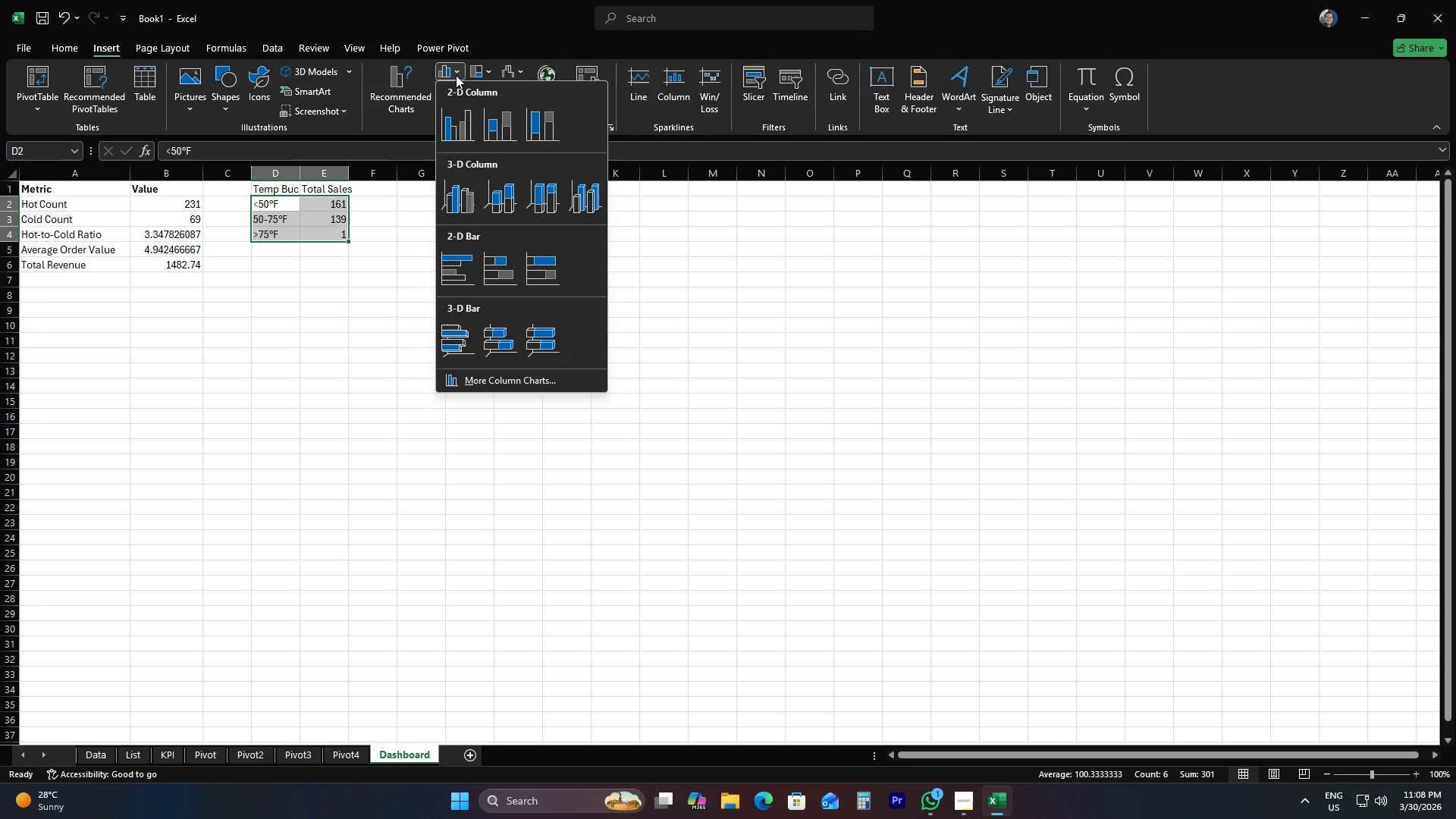 
left_click([456, 75])
 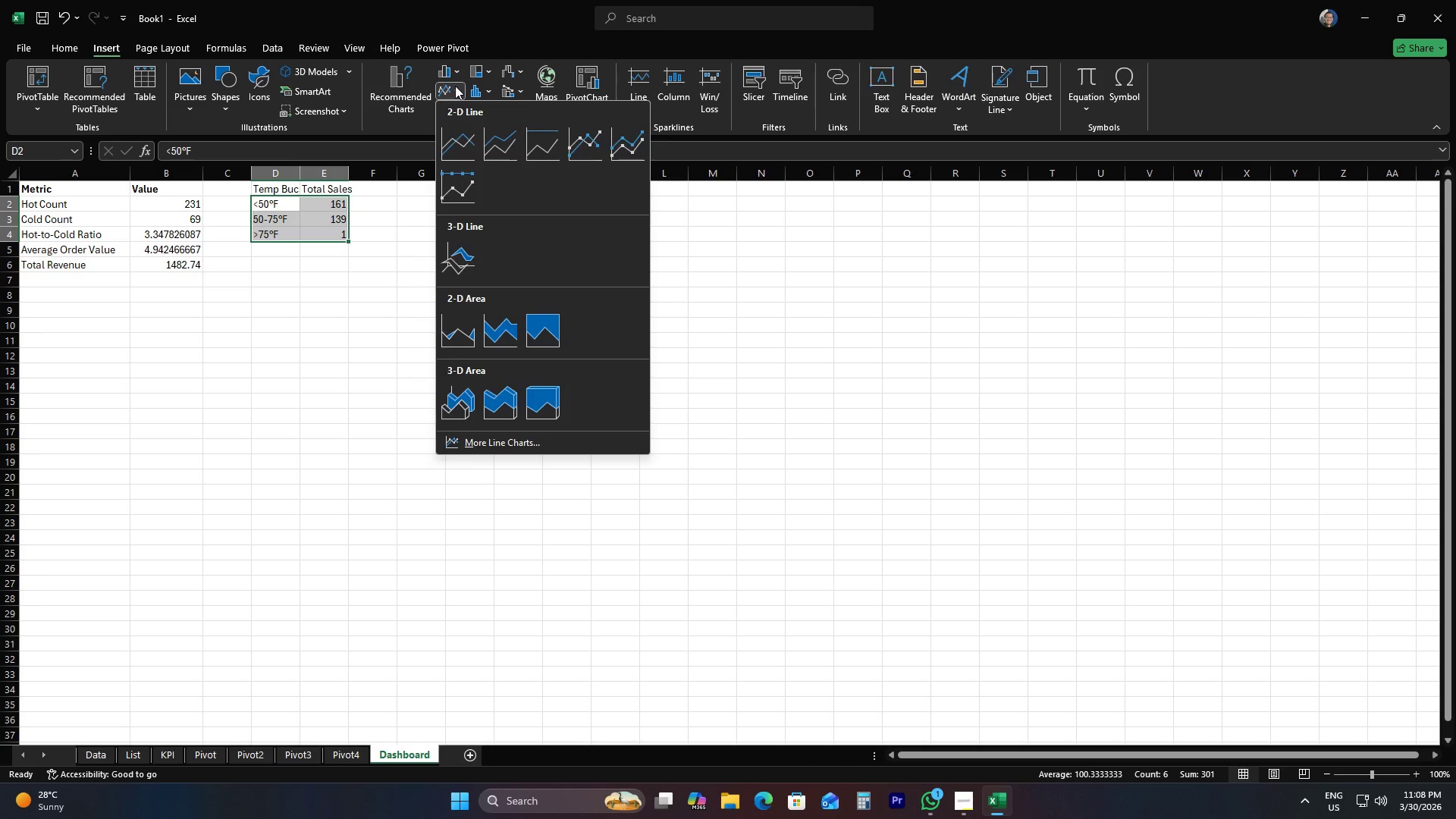 
left_click([455, 86])
 